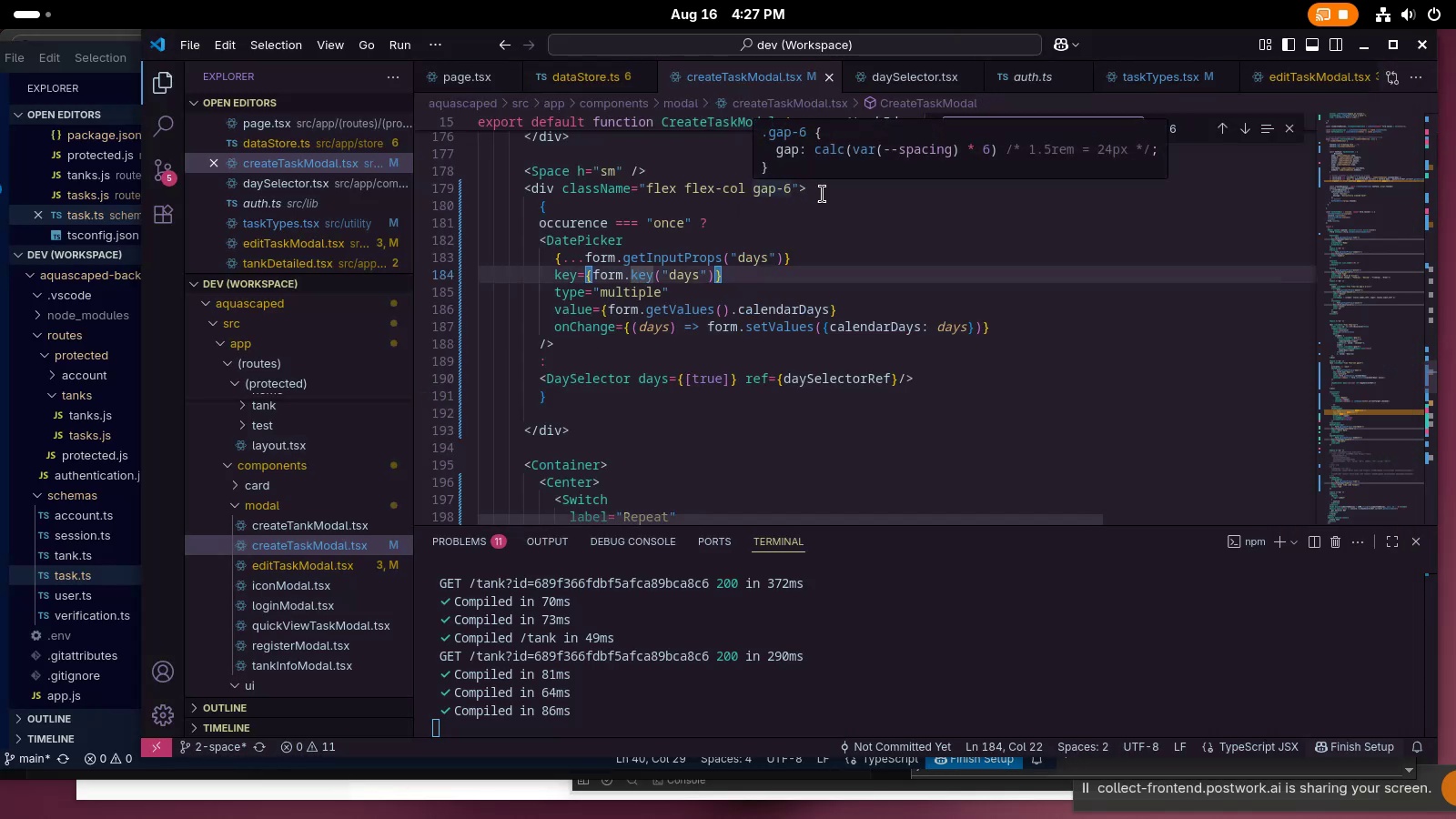 
left_click([625, 261])
 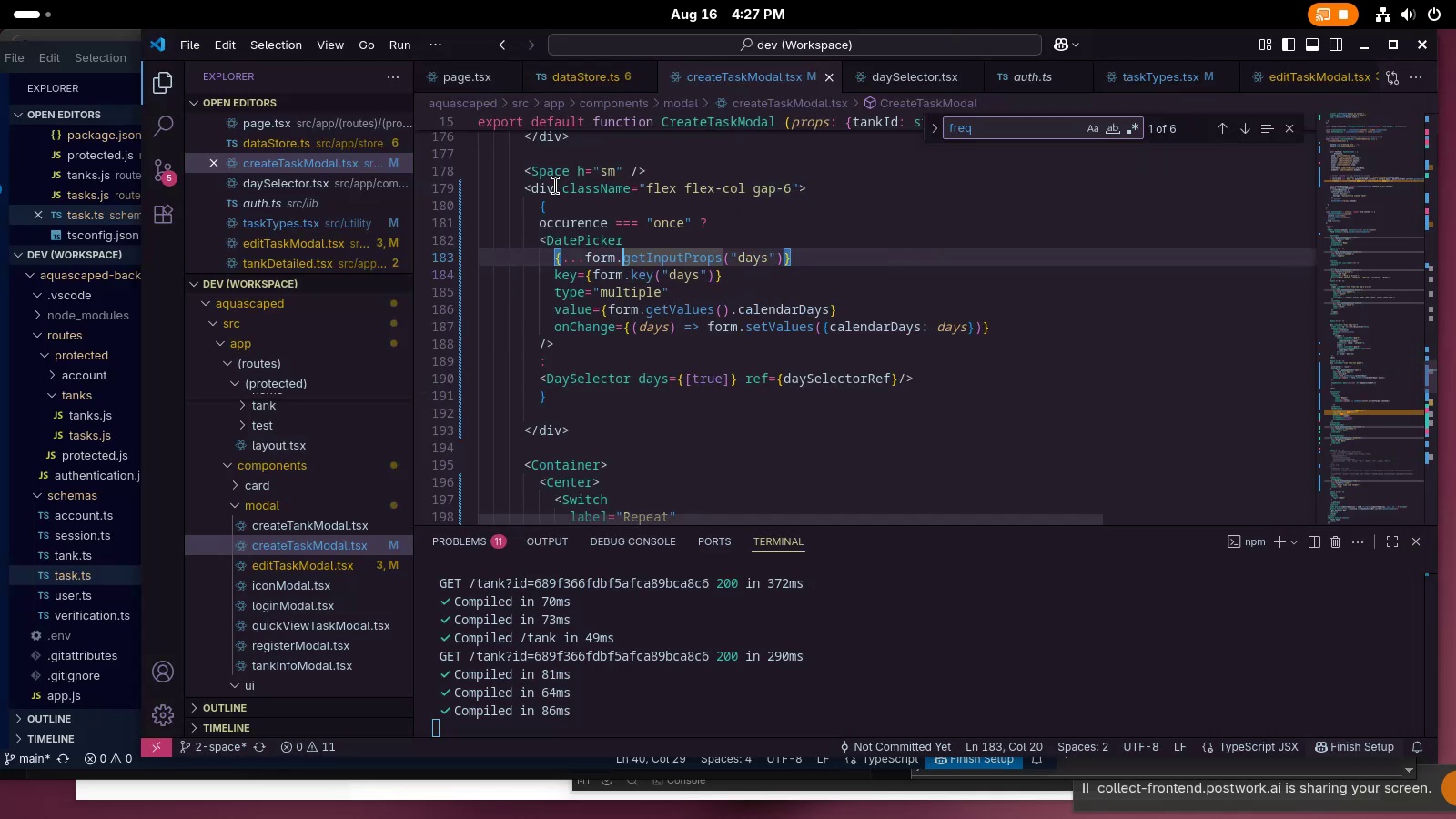 
left_click([536, 186])
 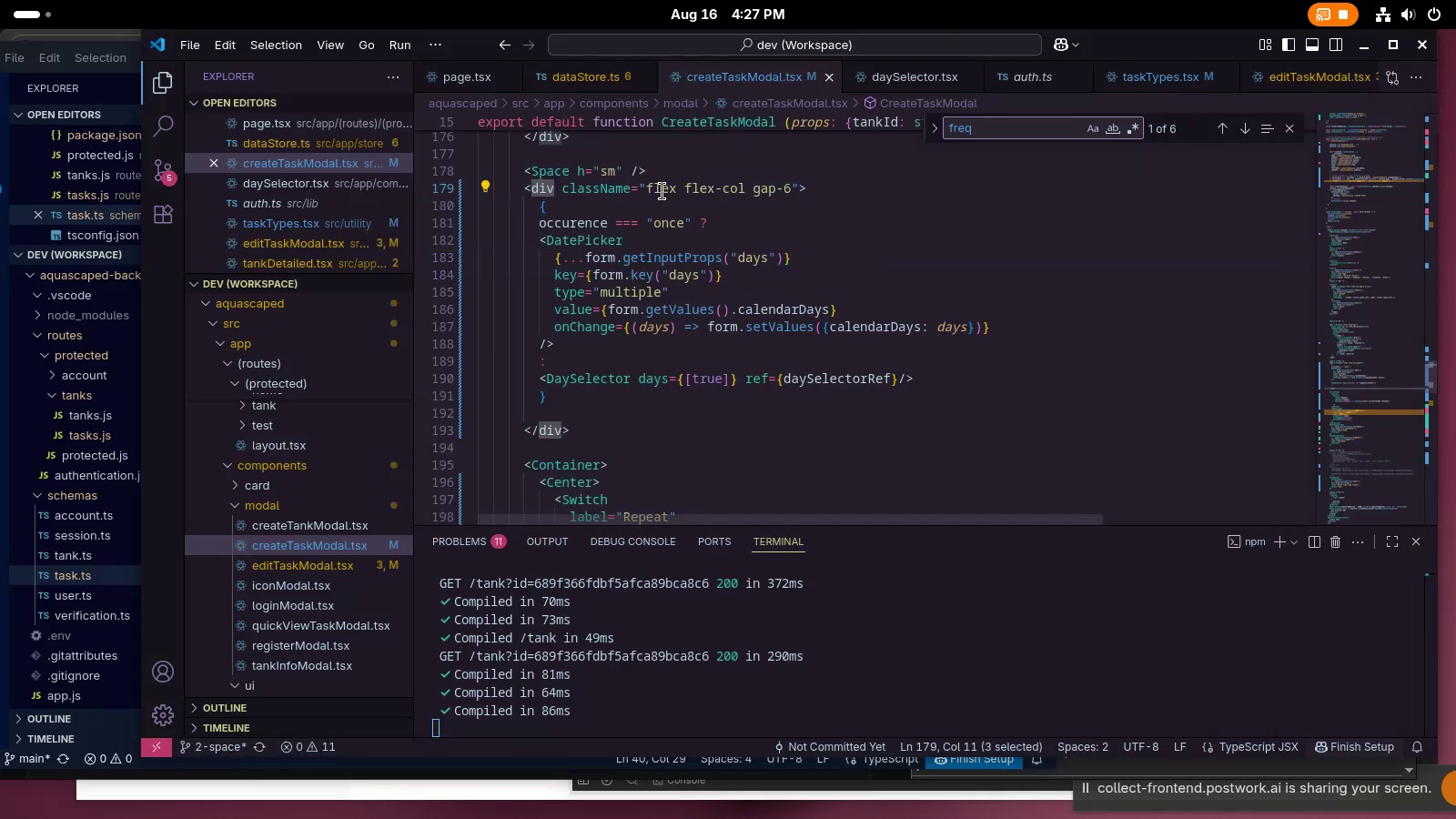 
type(Center)
 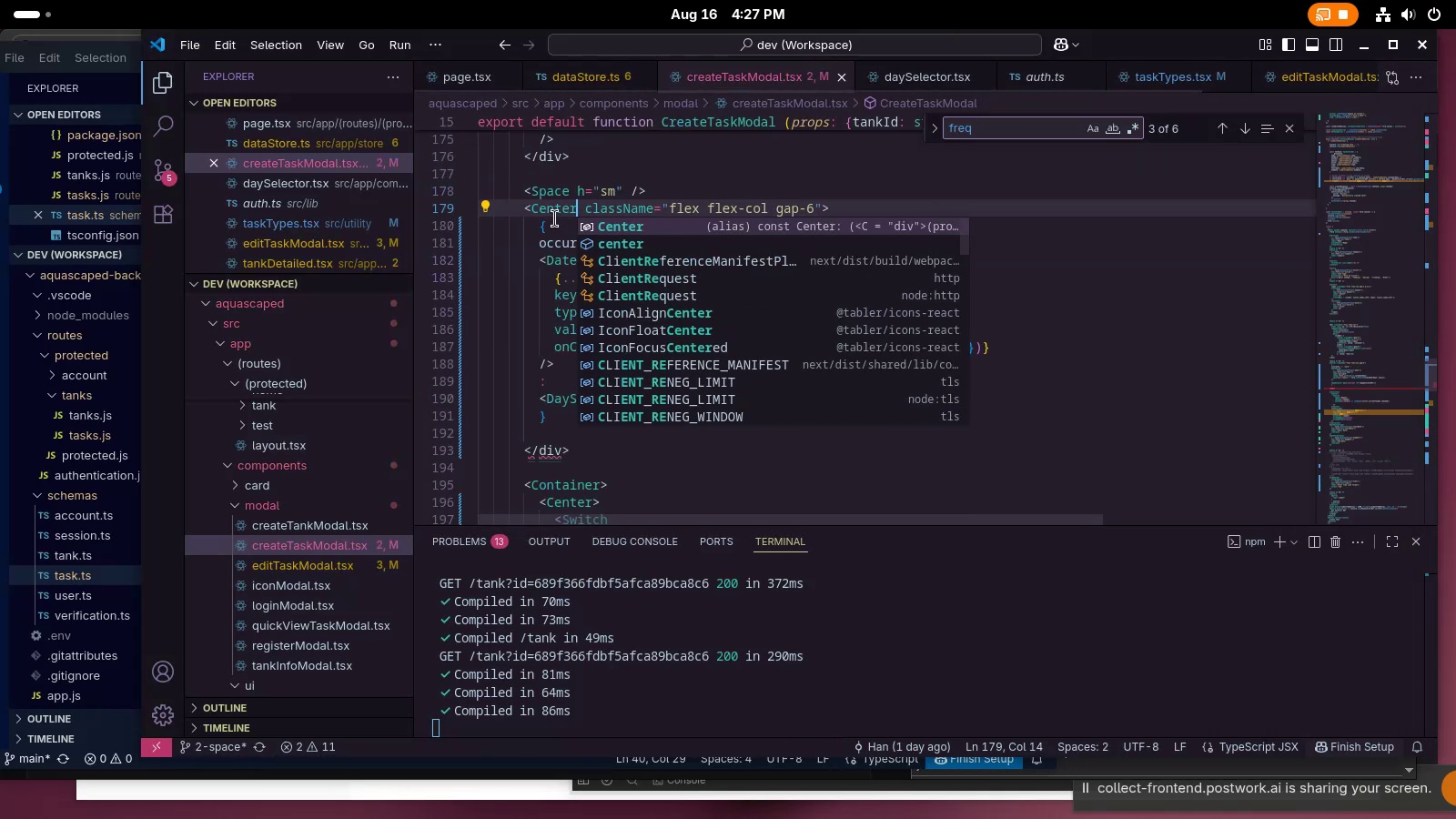 
double_click([555, 218])
 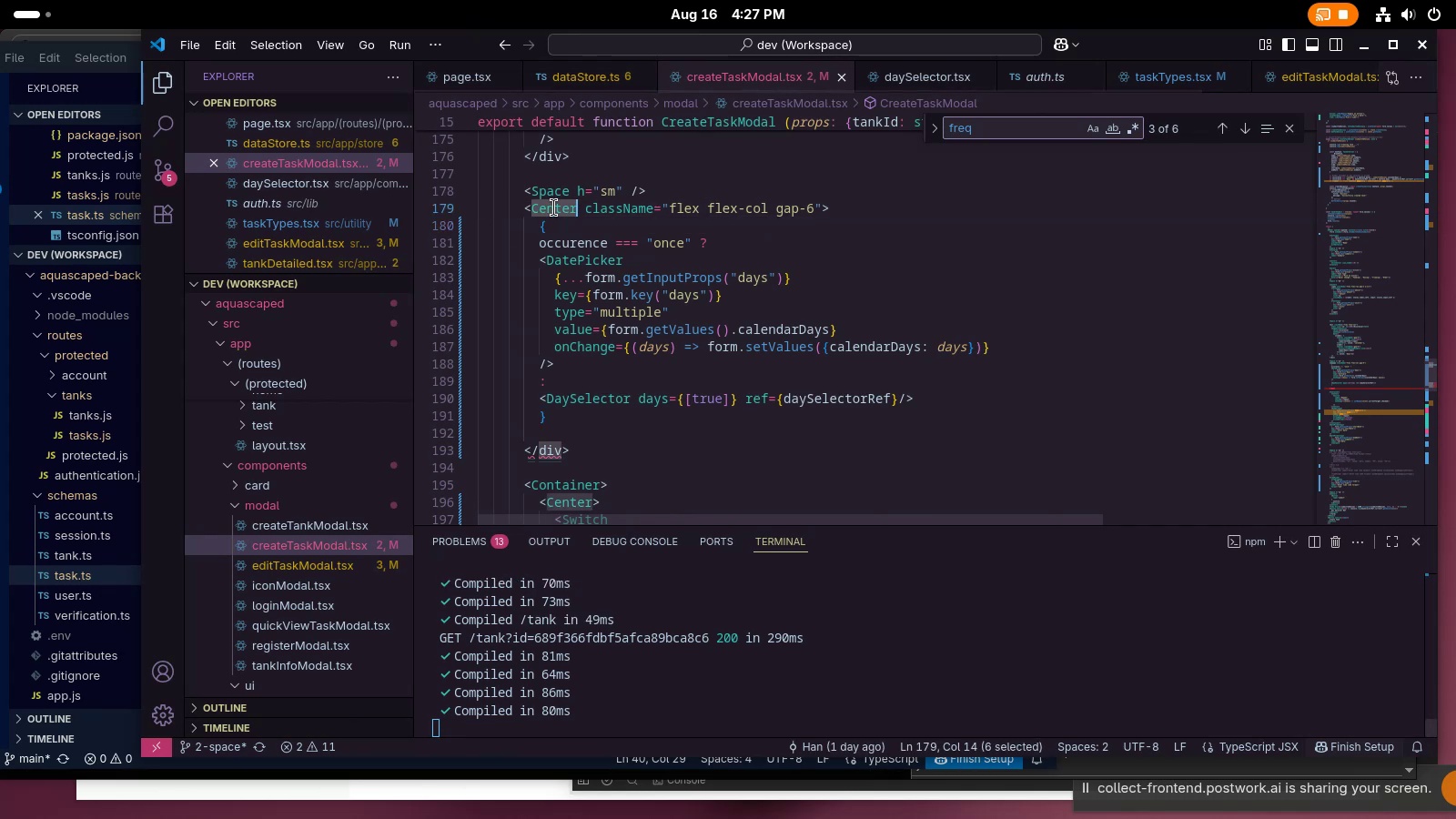 
key(Control+ControlLeft)
 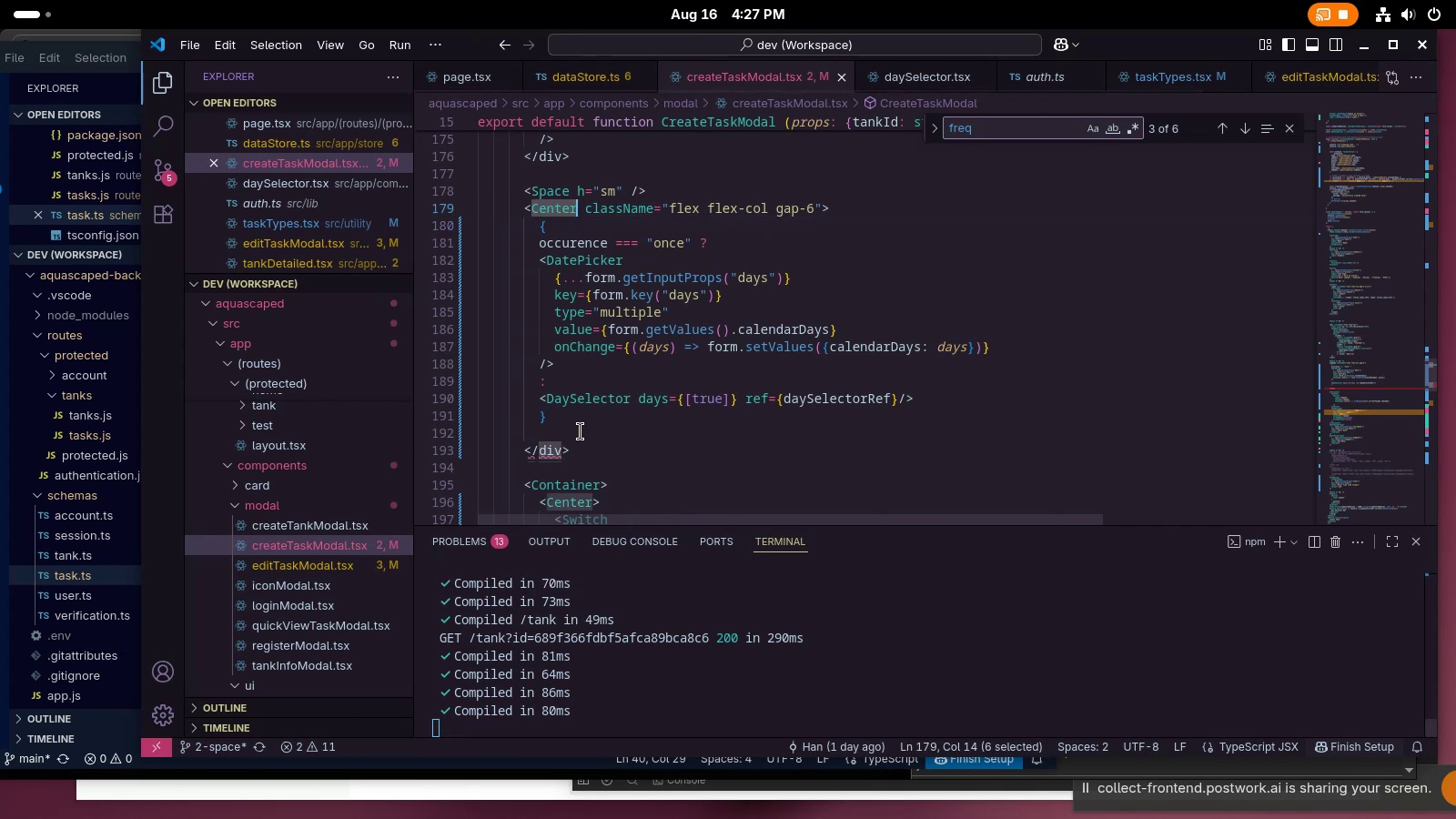 
key(Control+C)
 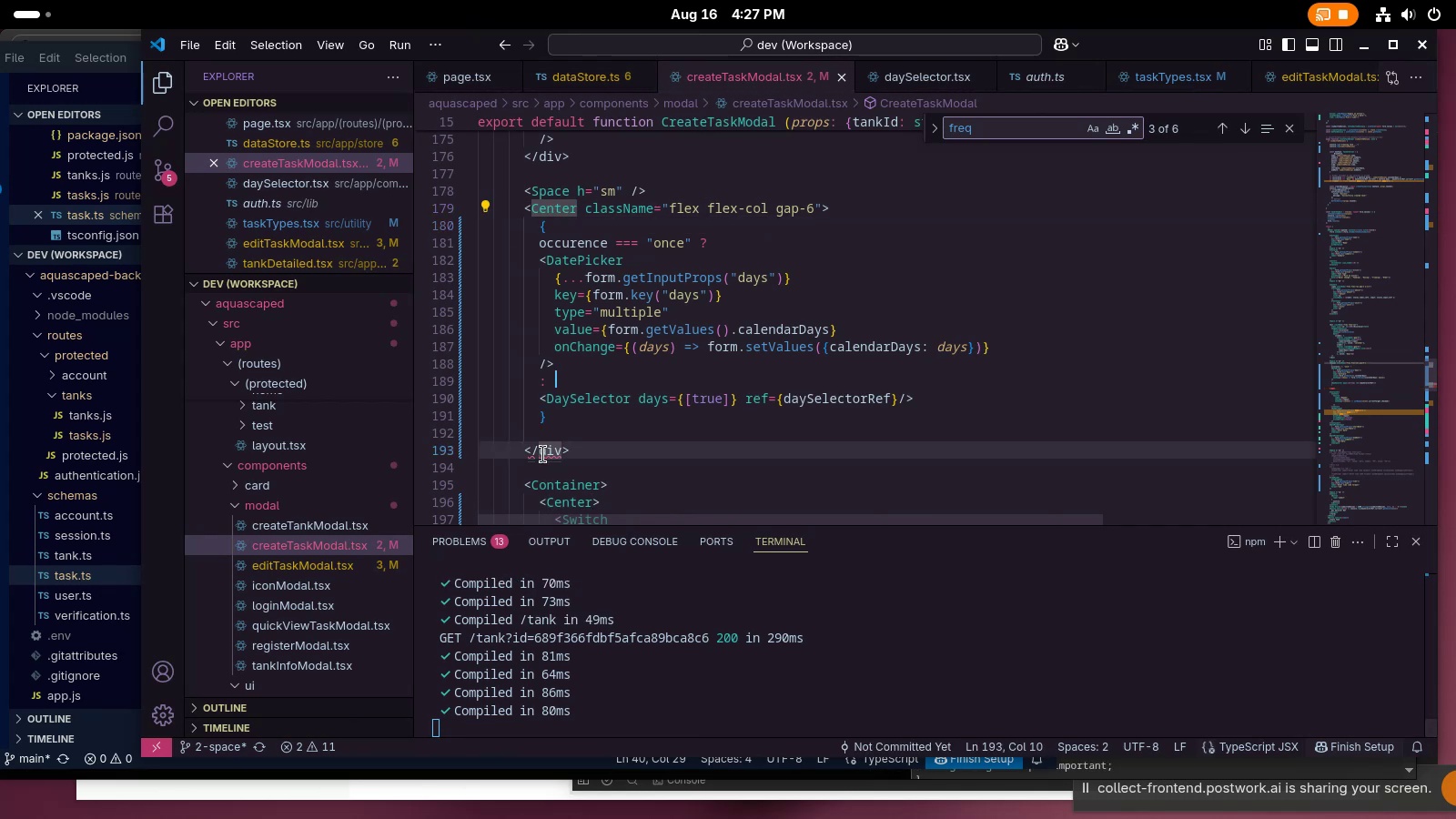 
double_click([543, 453])
 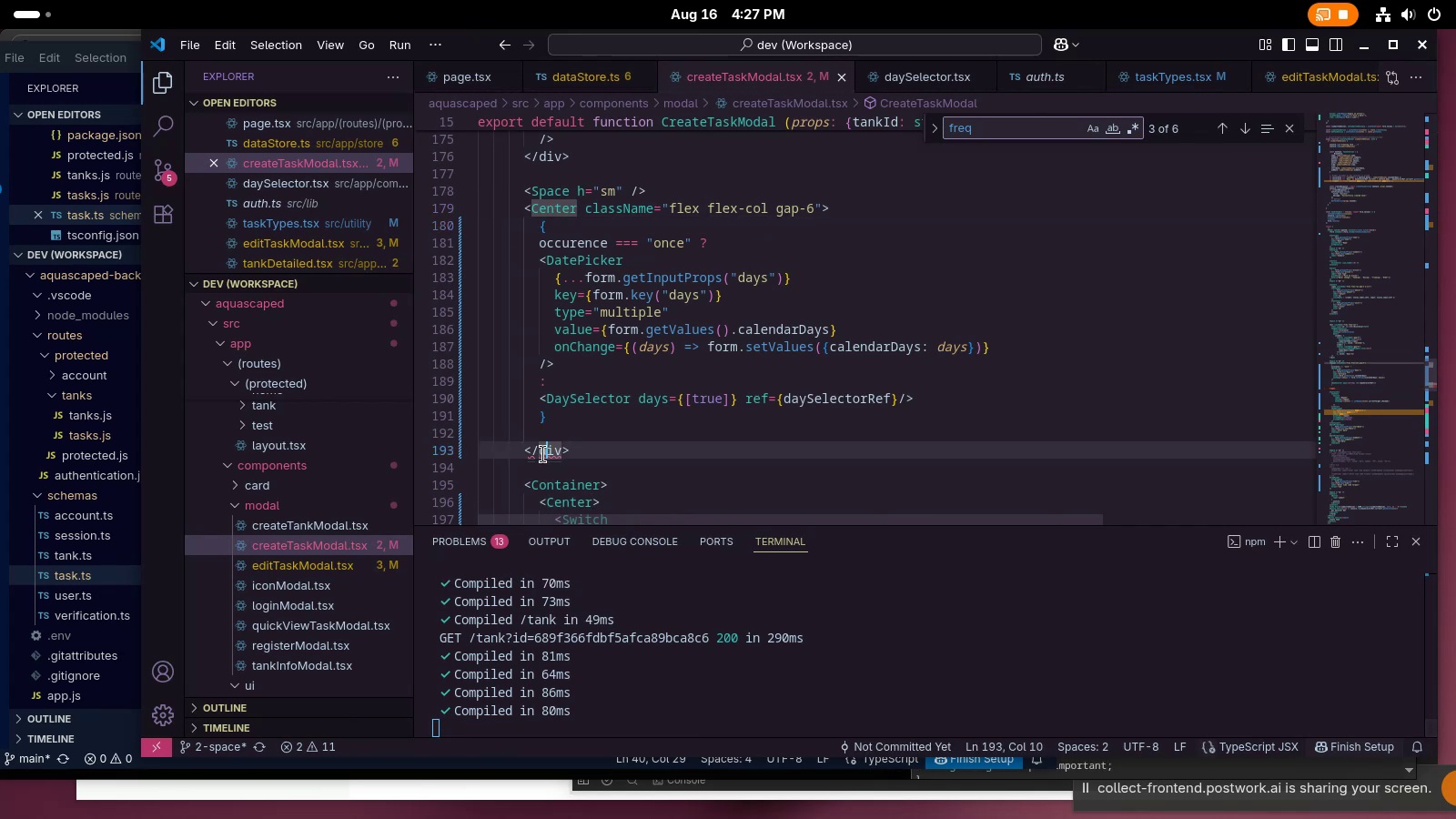 
triple_click([543, 453])
 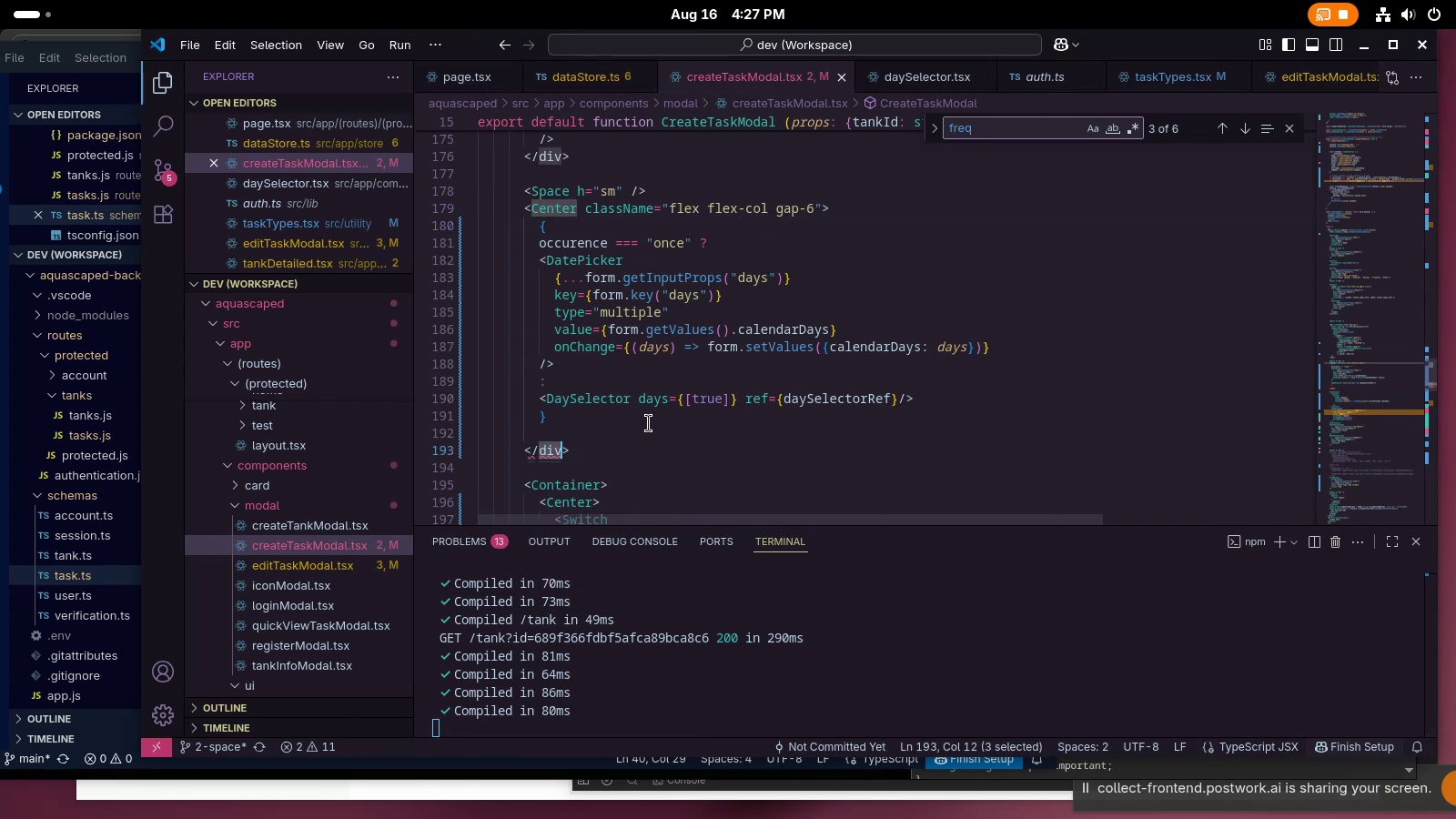 
key(Control+ControlLeft)
 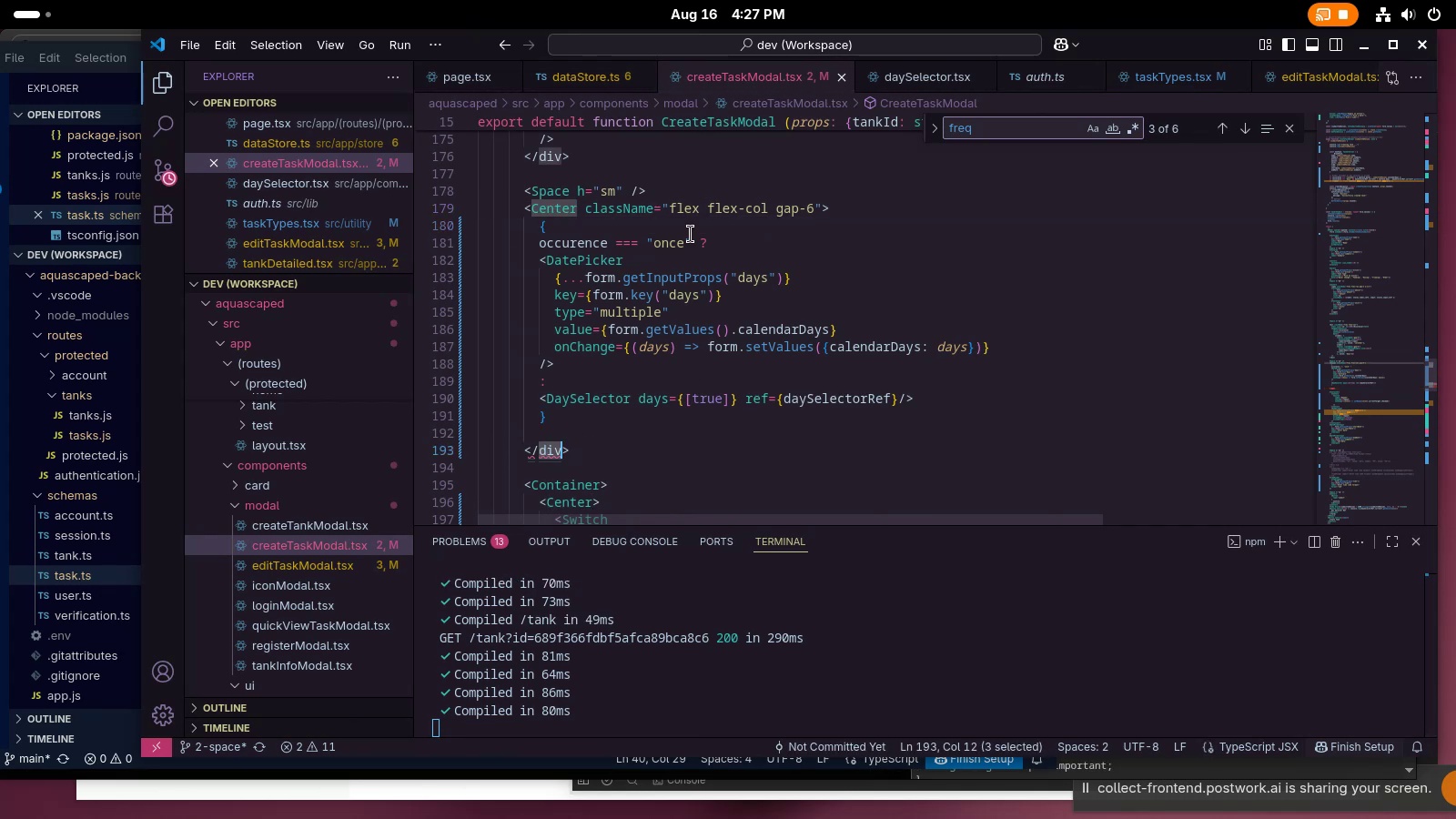 
key(Control+V)
 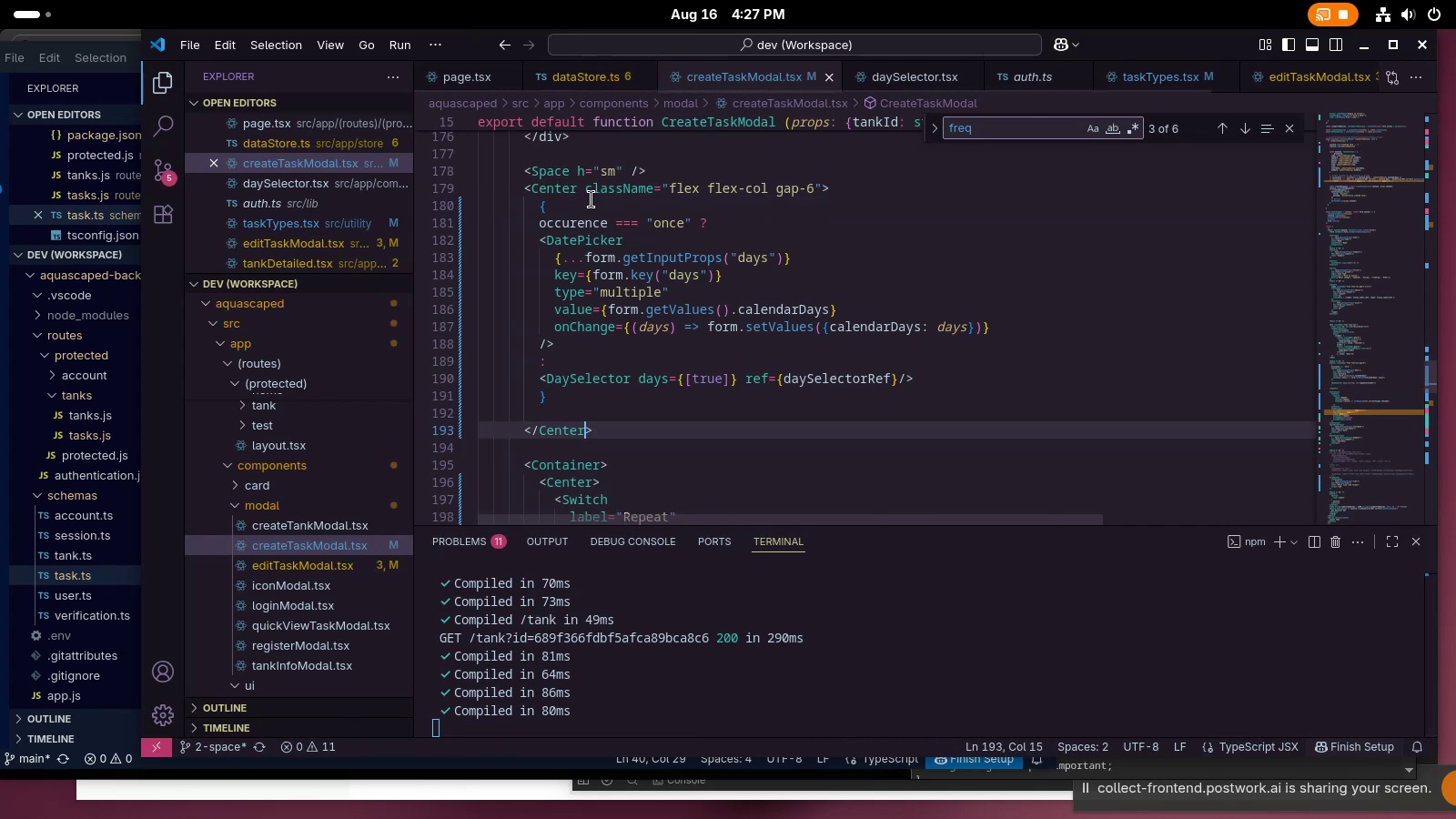 
left_click_drag(start_coordinate=[588, 193], to_coordinate=[824, 190])
 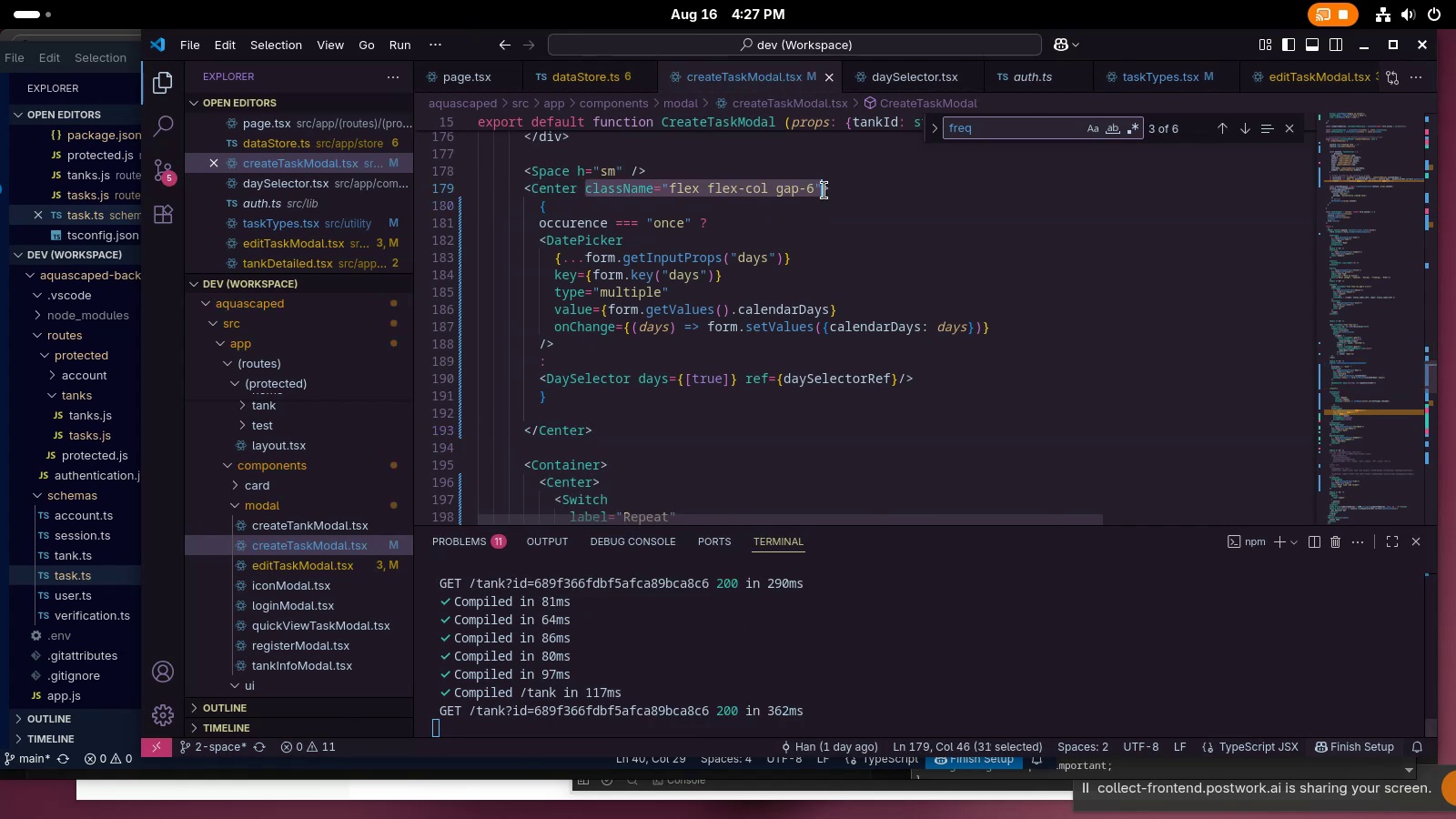 
key(Control+ControlLeft)
 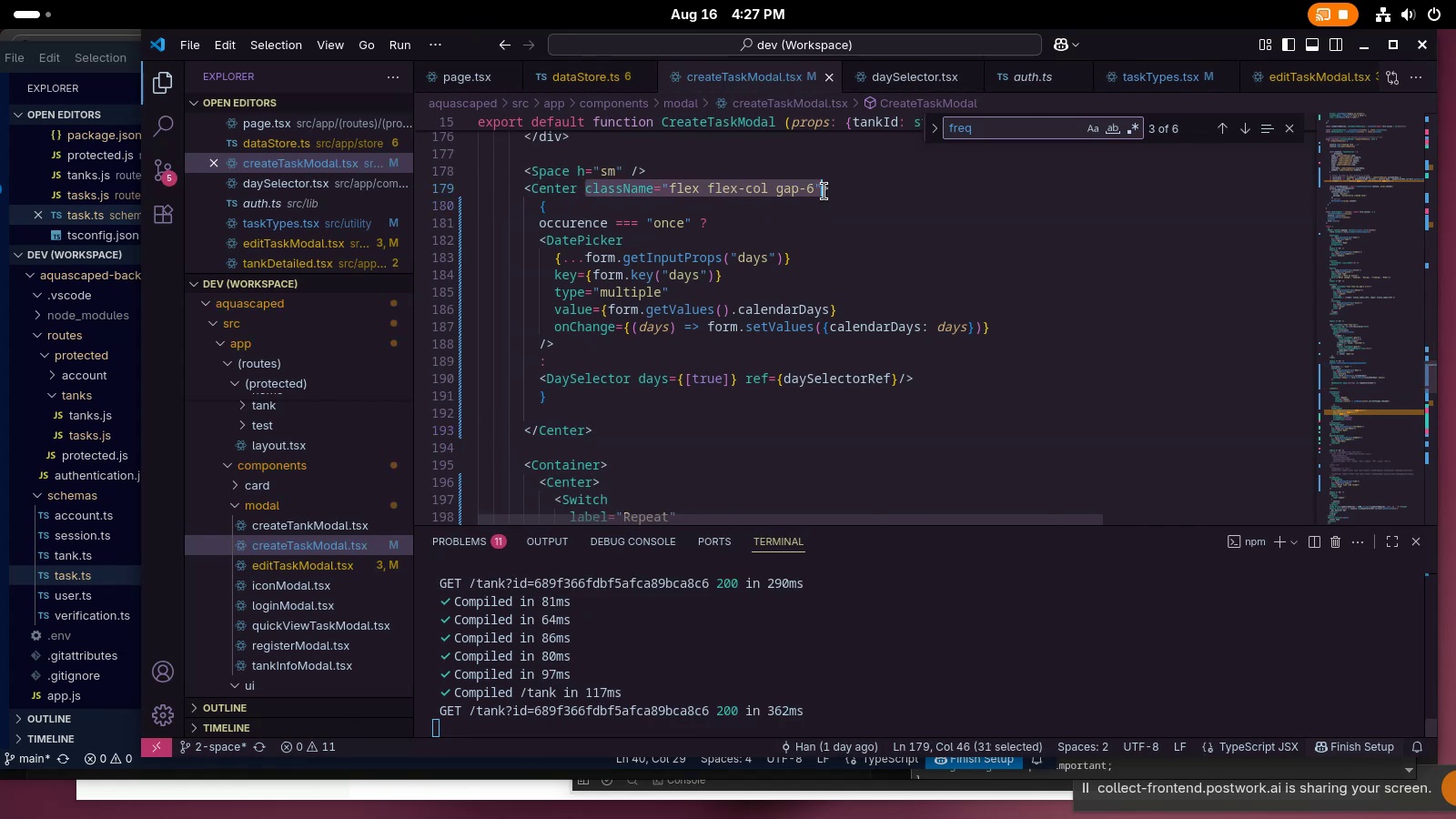 
key(Control+X)
 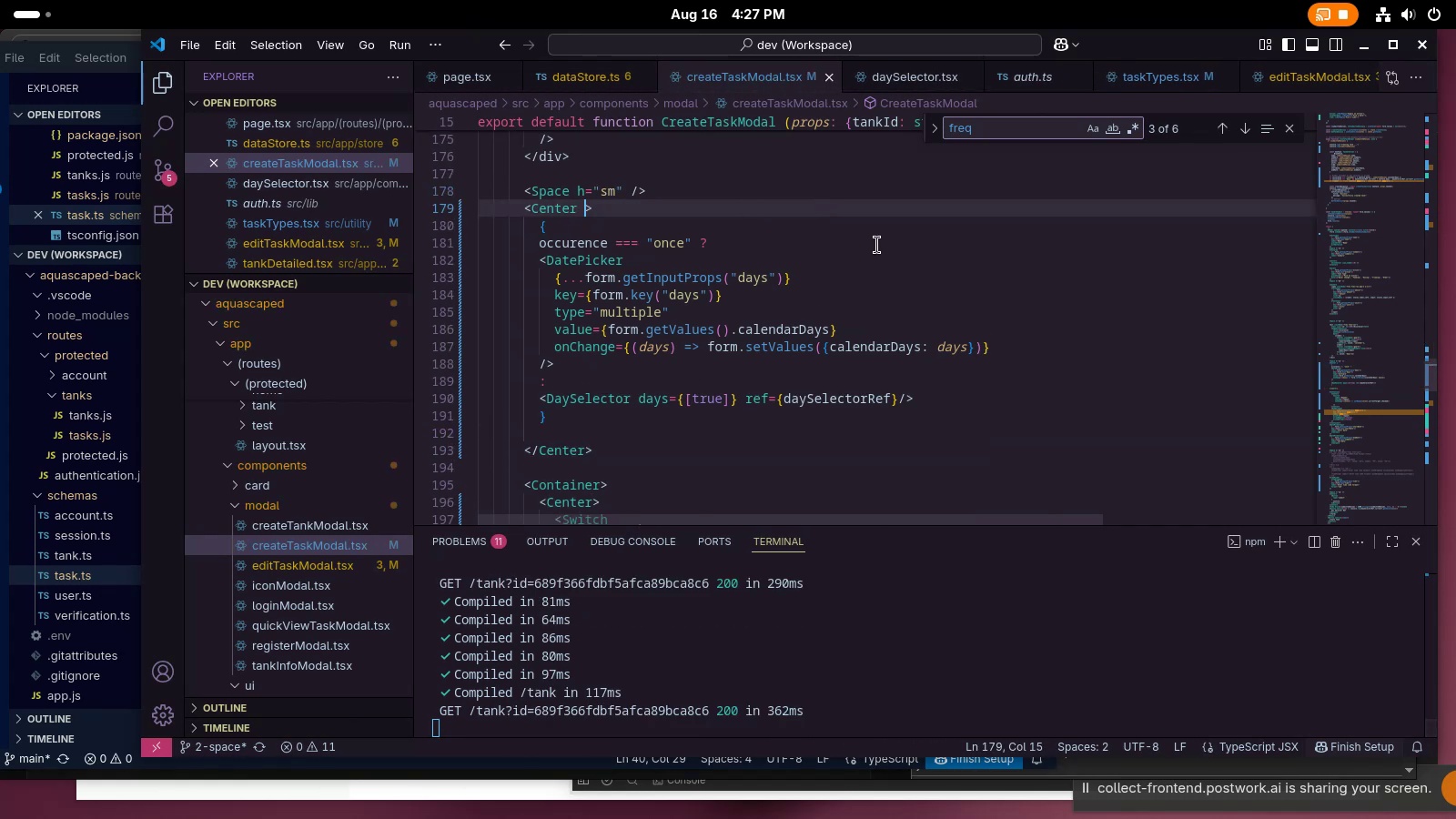 
key(Backspace)
 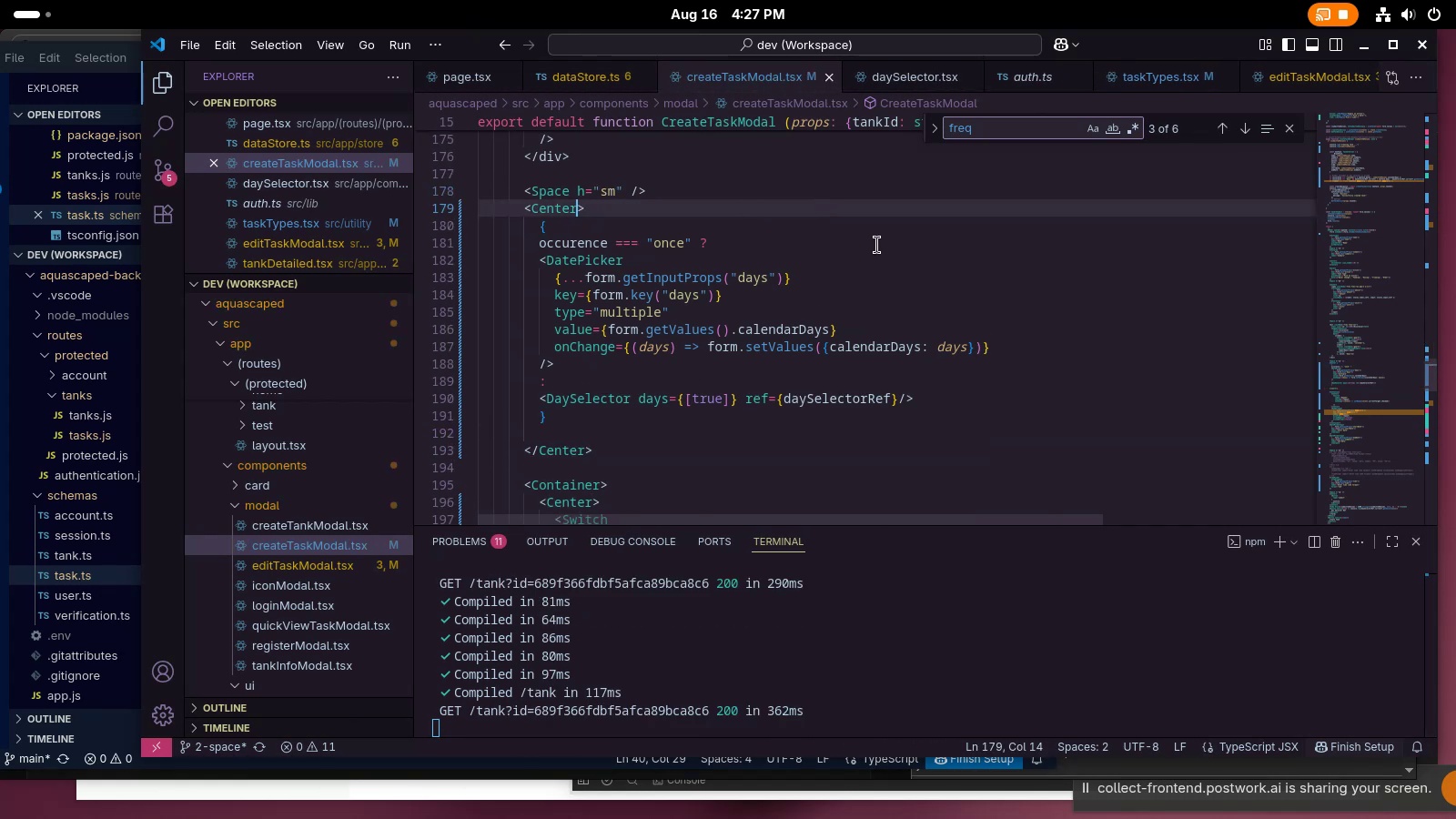 
key(Control+ControlLeft)
 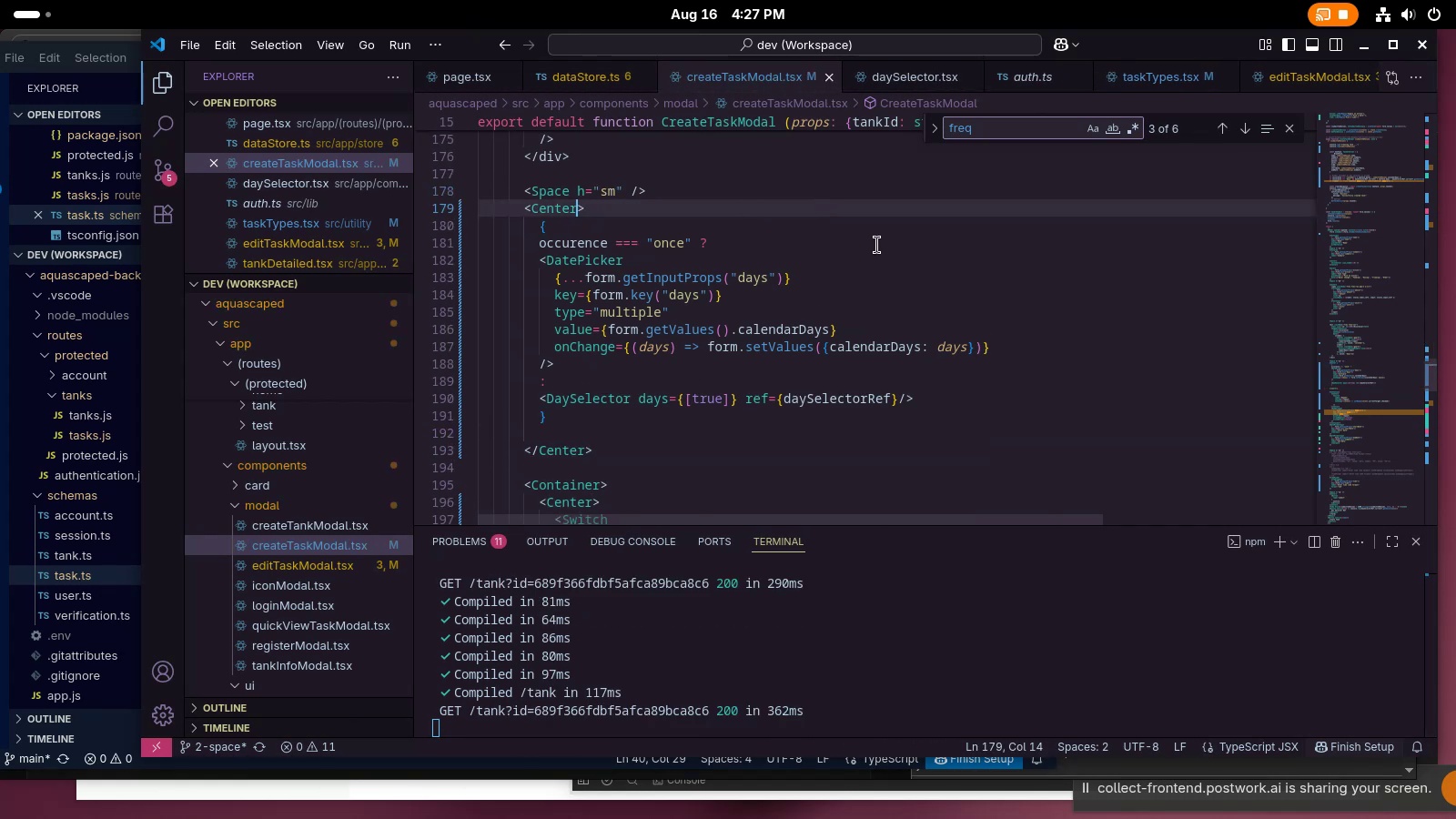 
key(Control+S)
 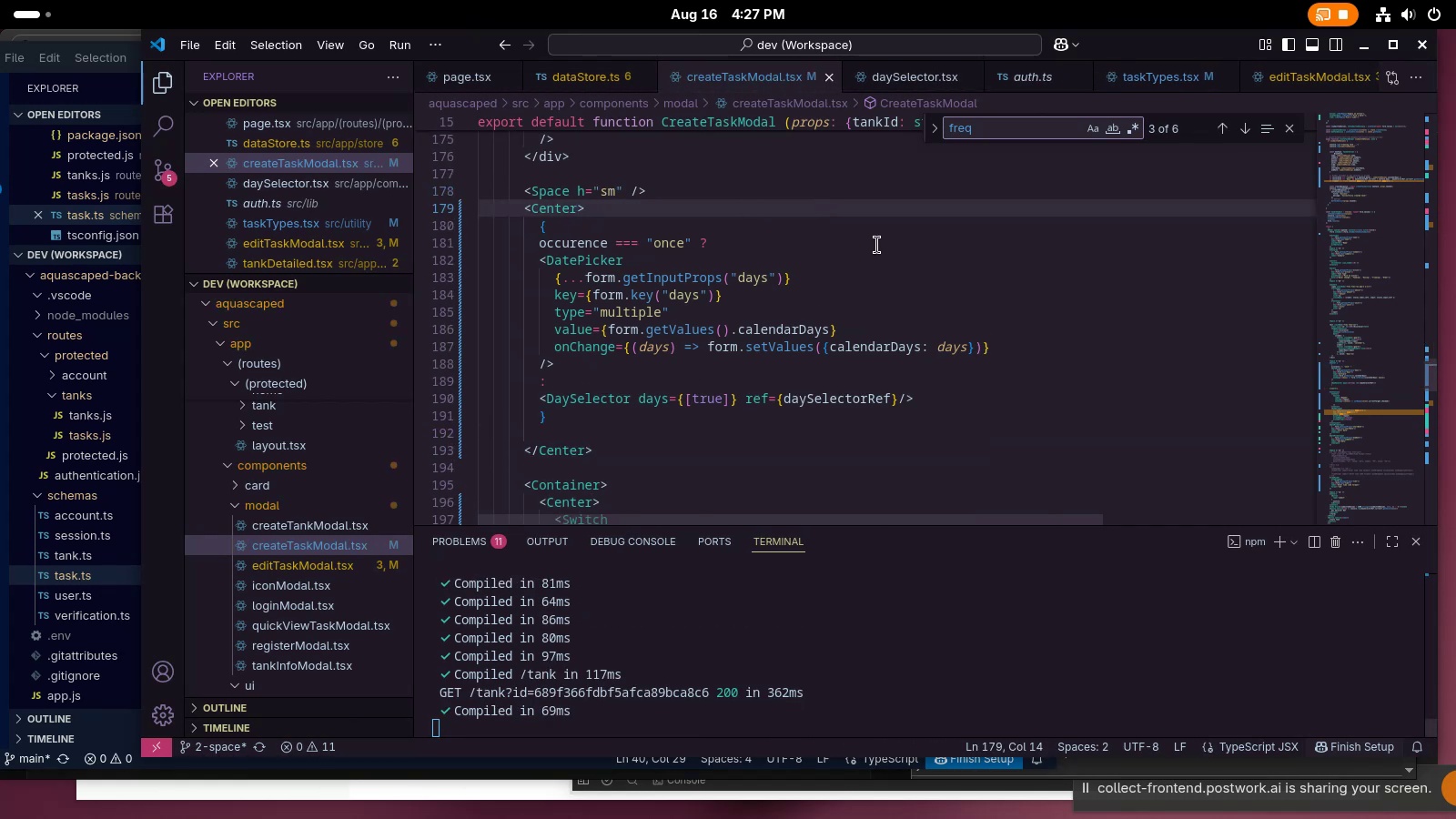 
key(Alt+AltLeft)
 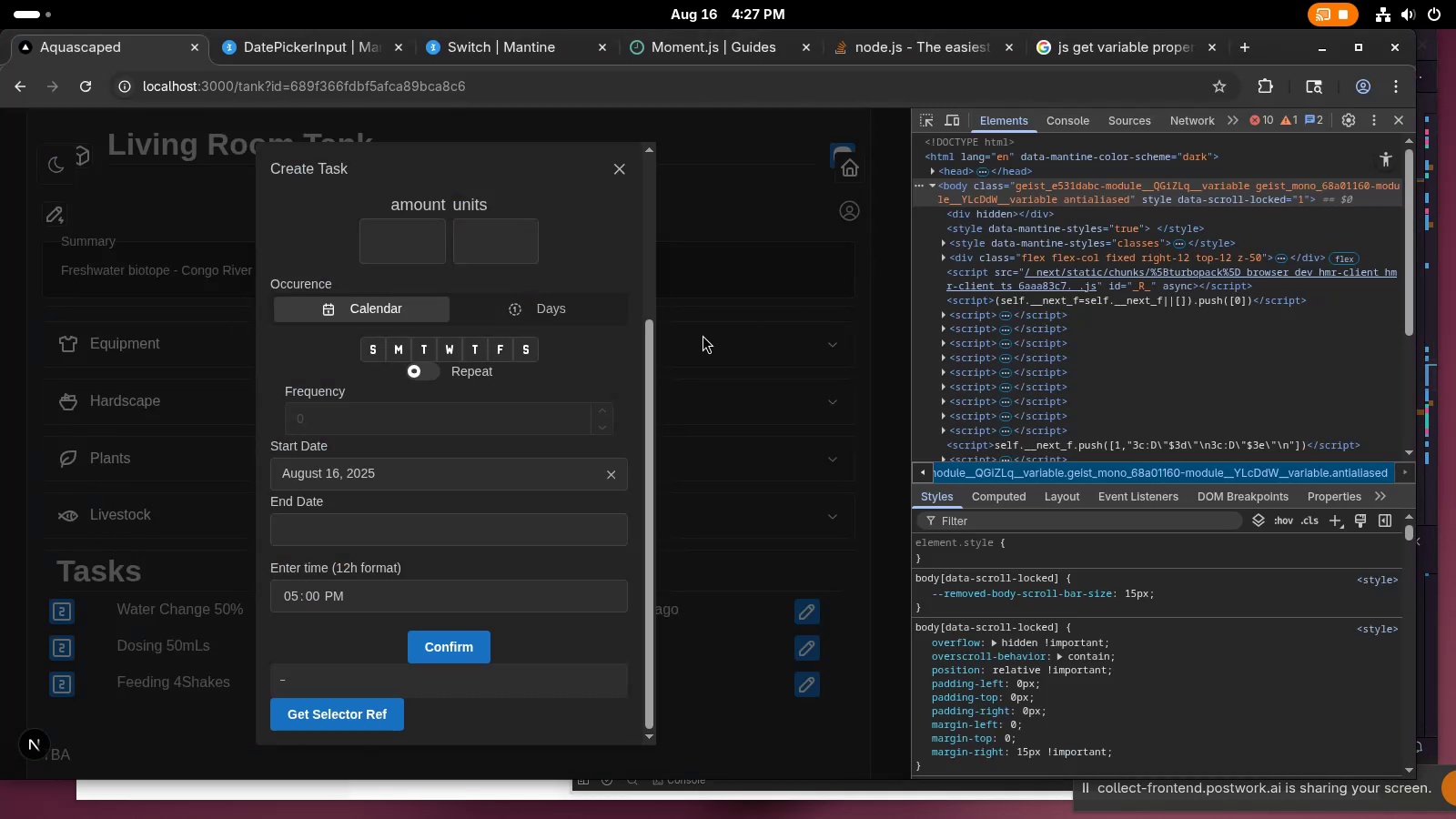 
key(Tab)
 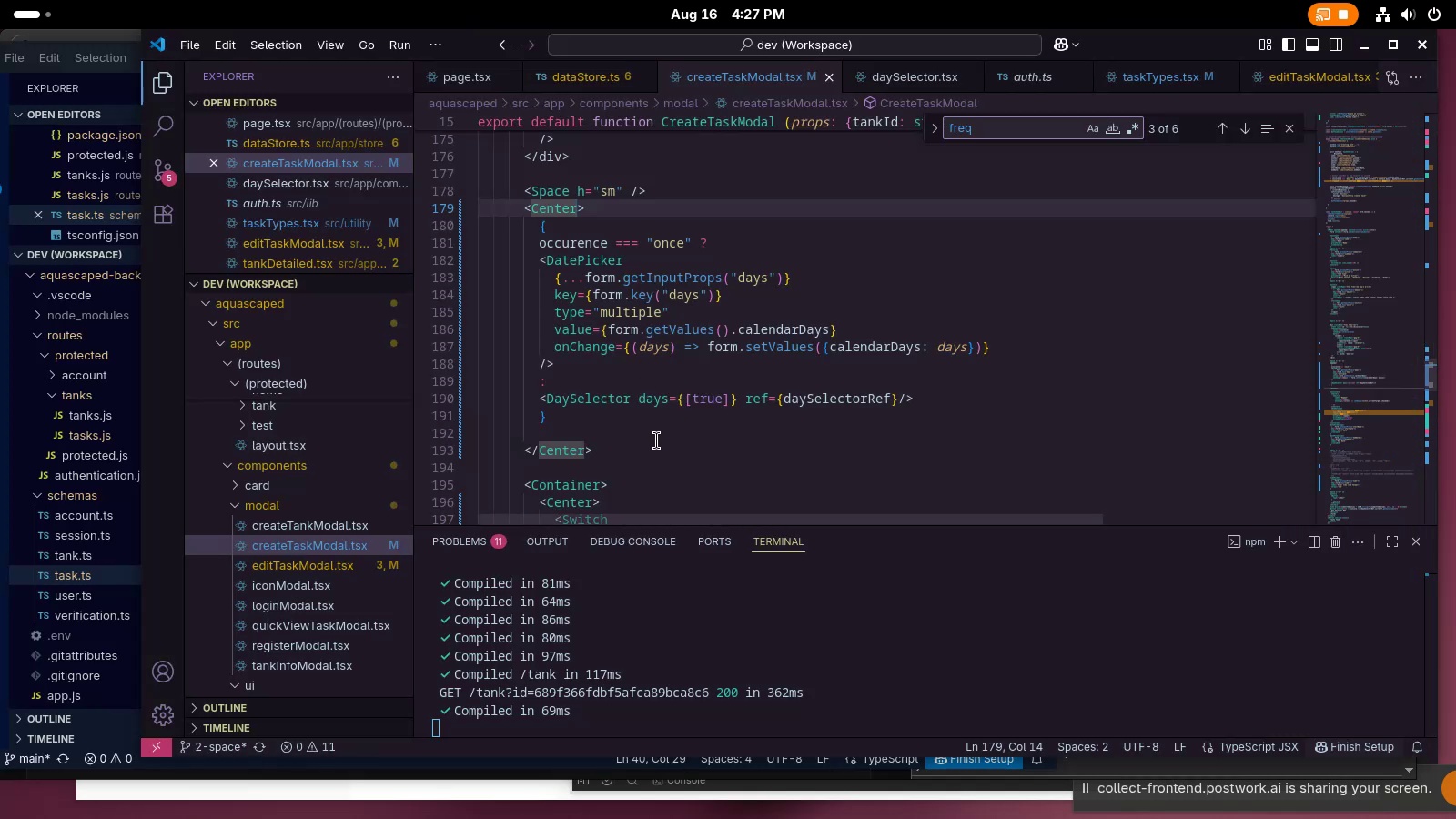 
left_click([639, 486])
 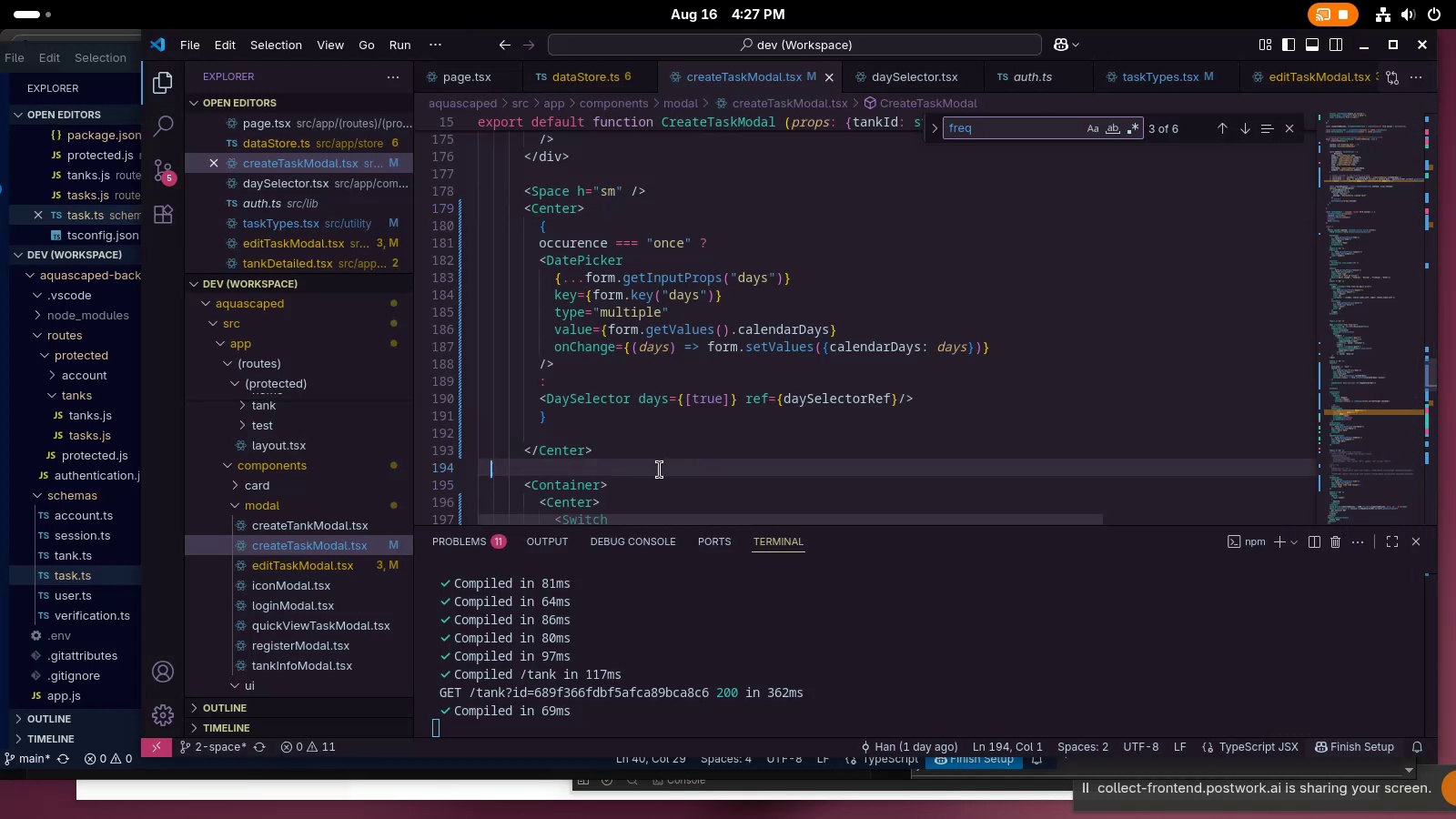 
key(Tab)
key(Backspace)
type(<Space)
 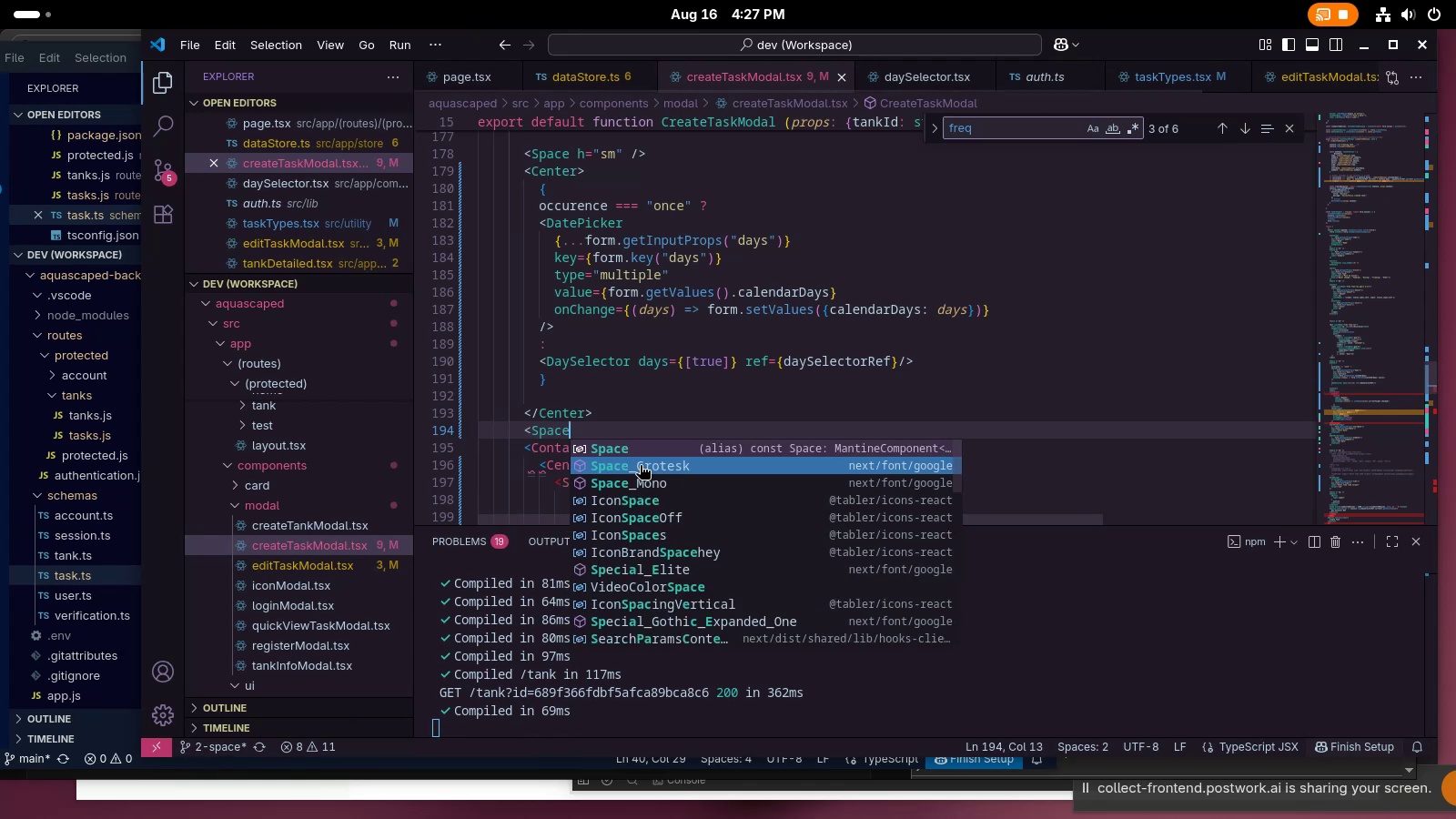 
wait(8.03)
 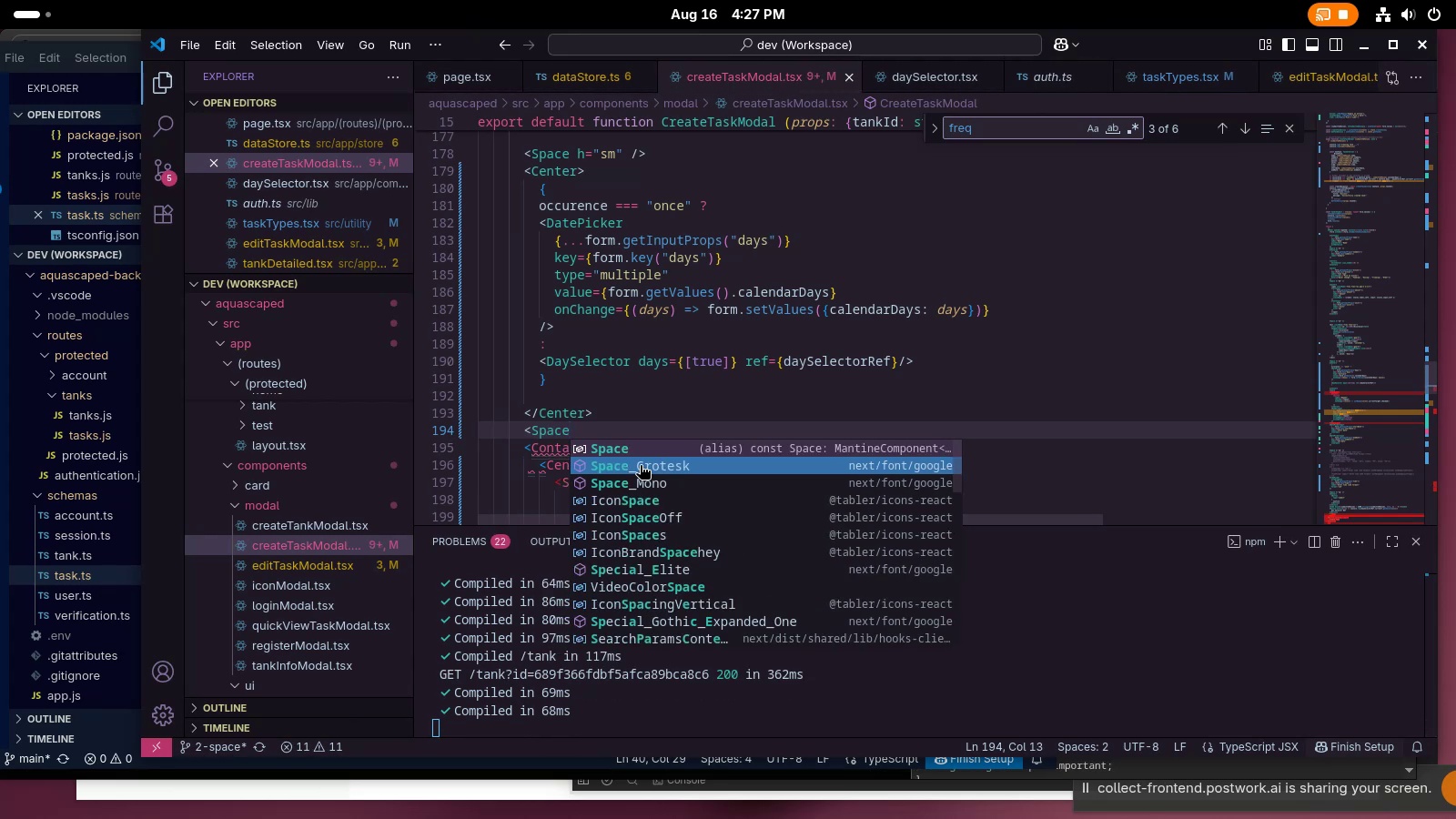 
key(Control+Backspace)
 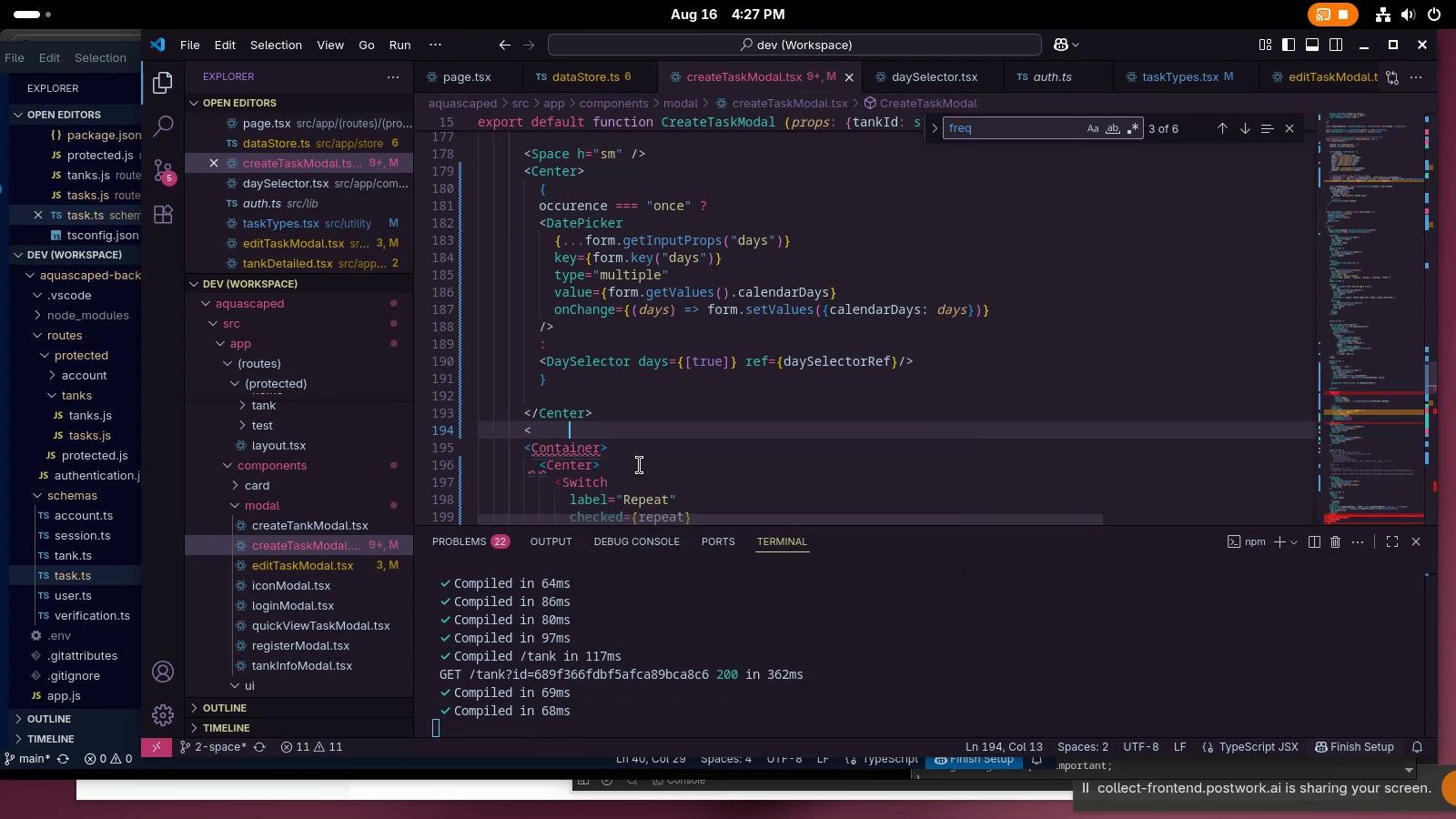 
key(Control+Backspace)
 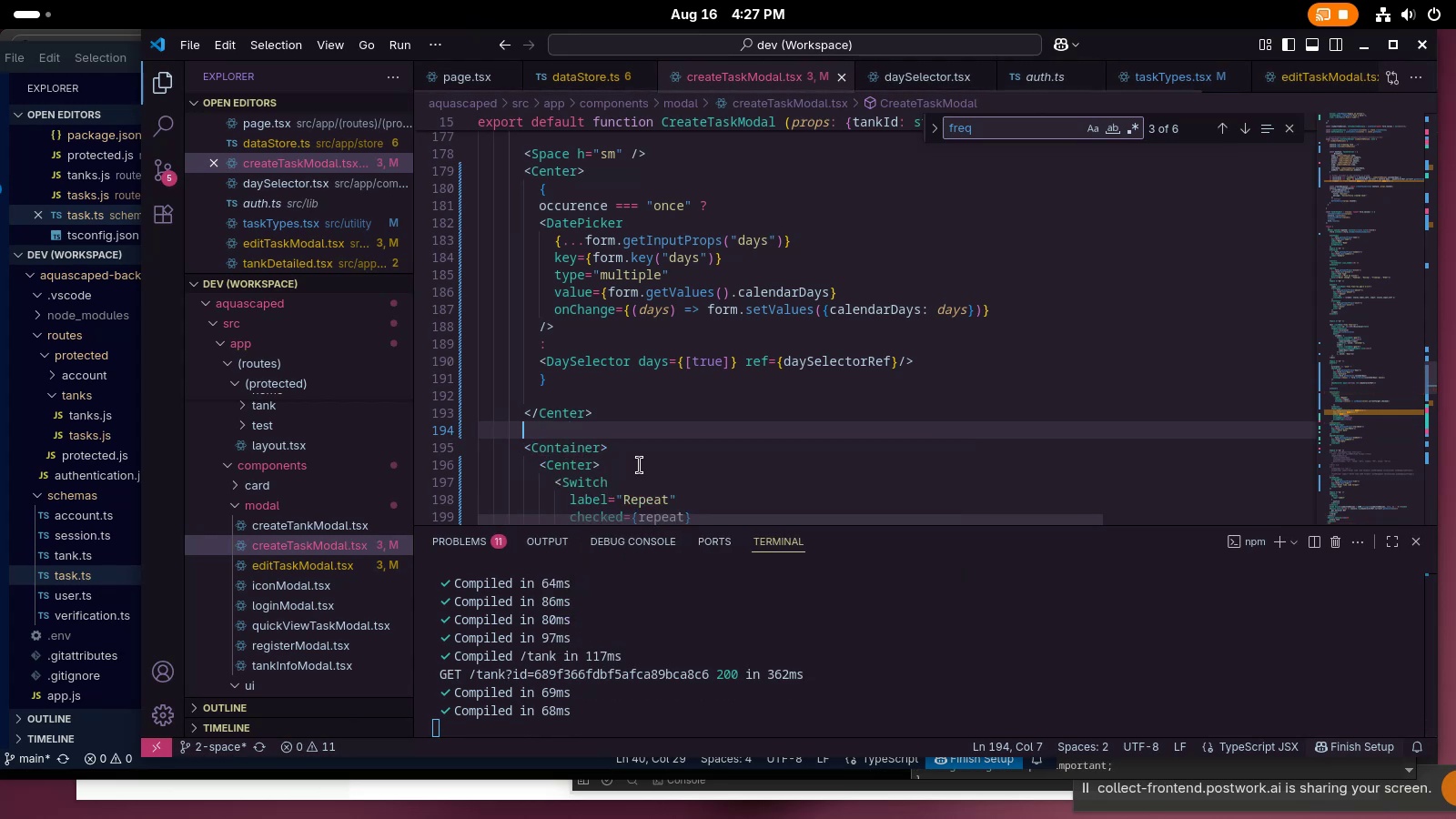 
type(<Space z)
key(Backspace)
type(h="lg)
 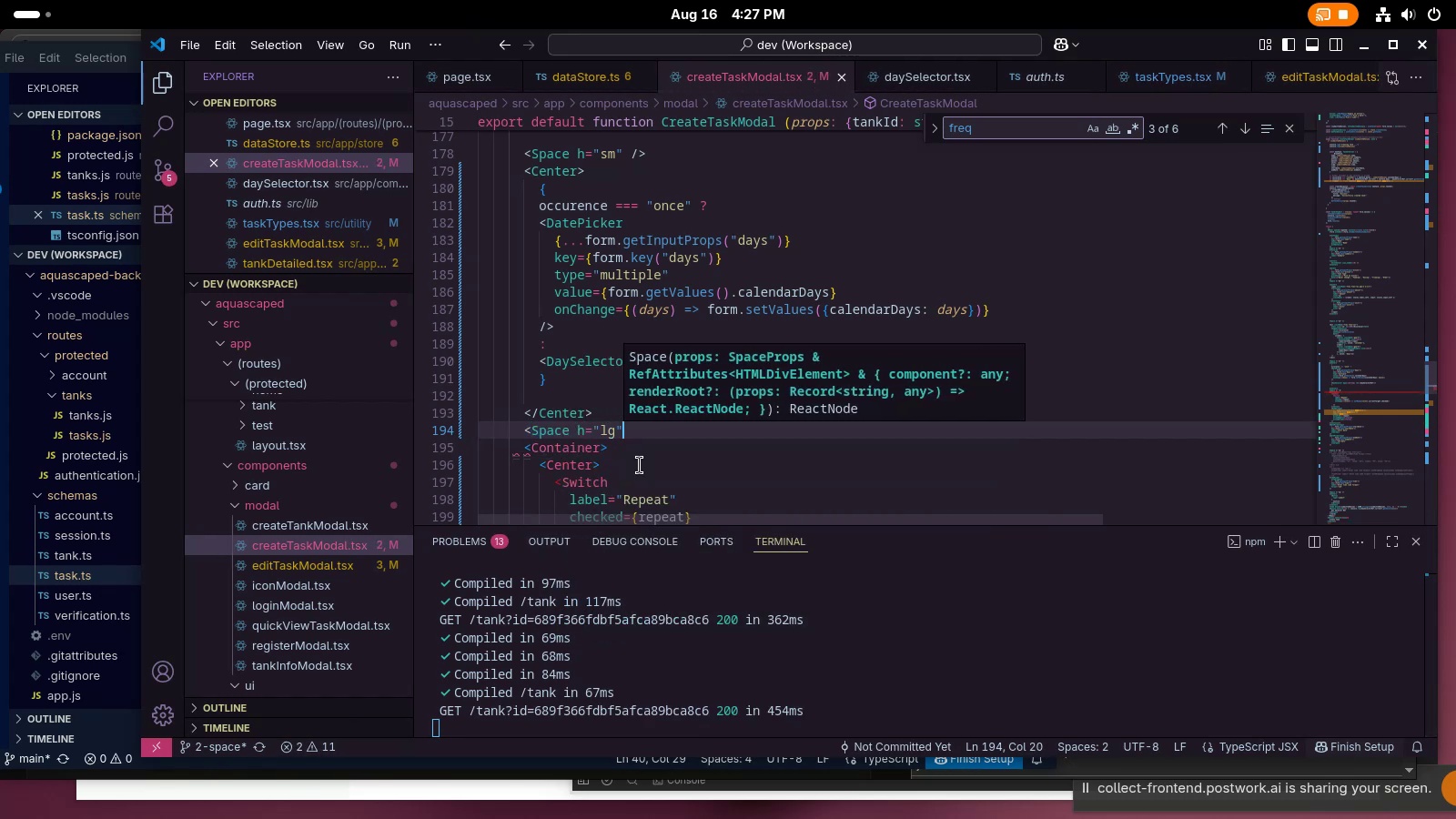 
 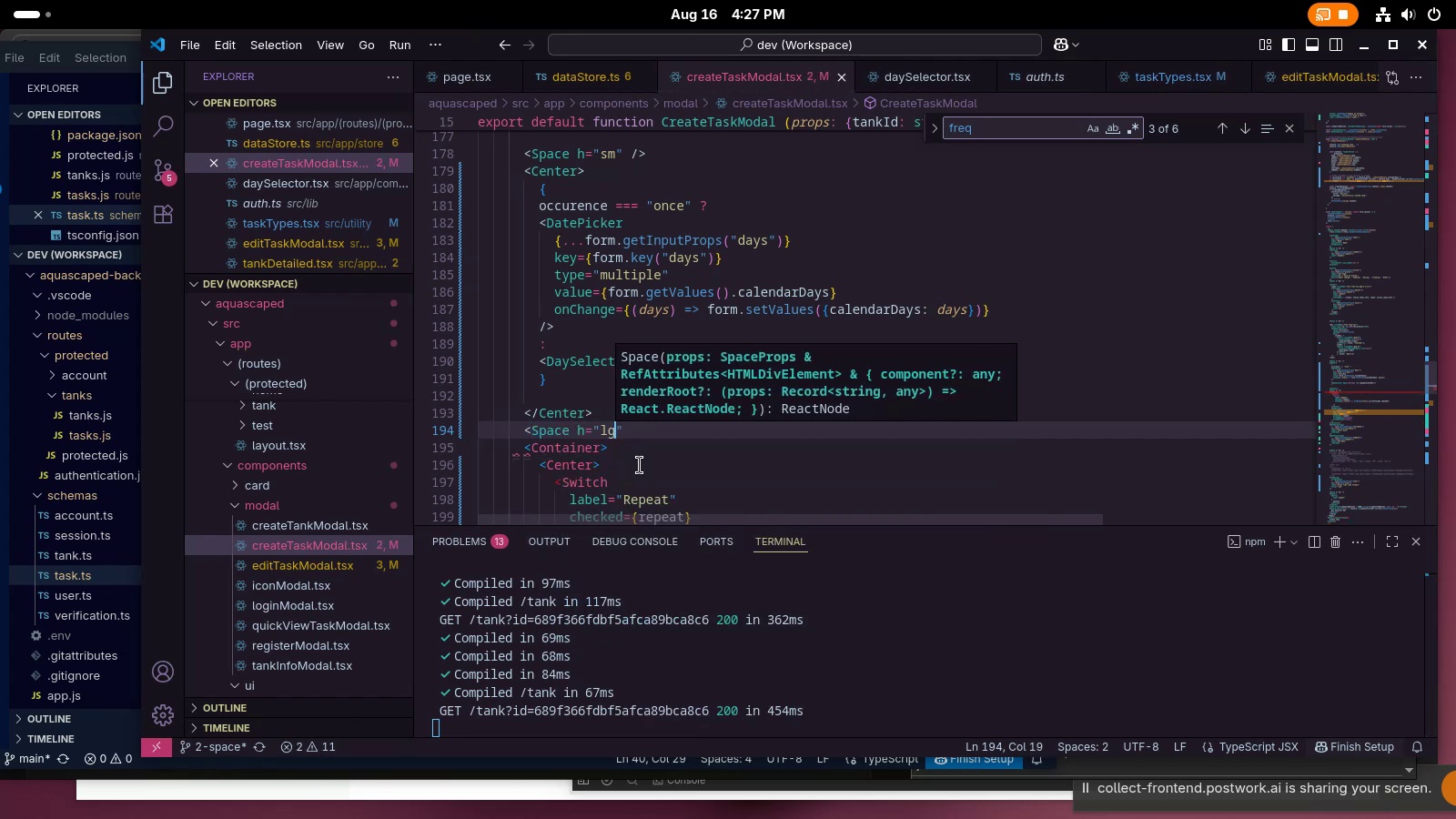 
key(Unknown)
 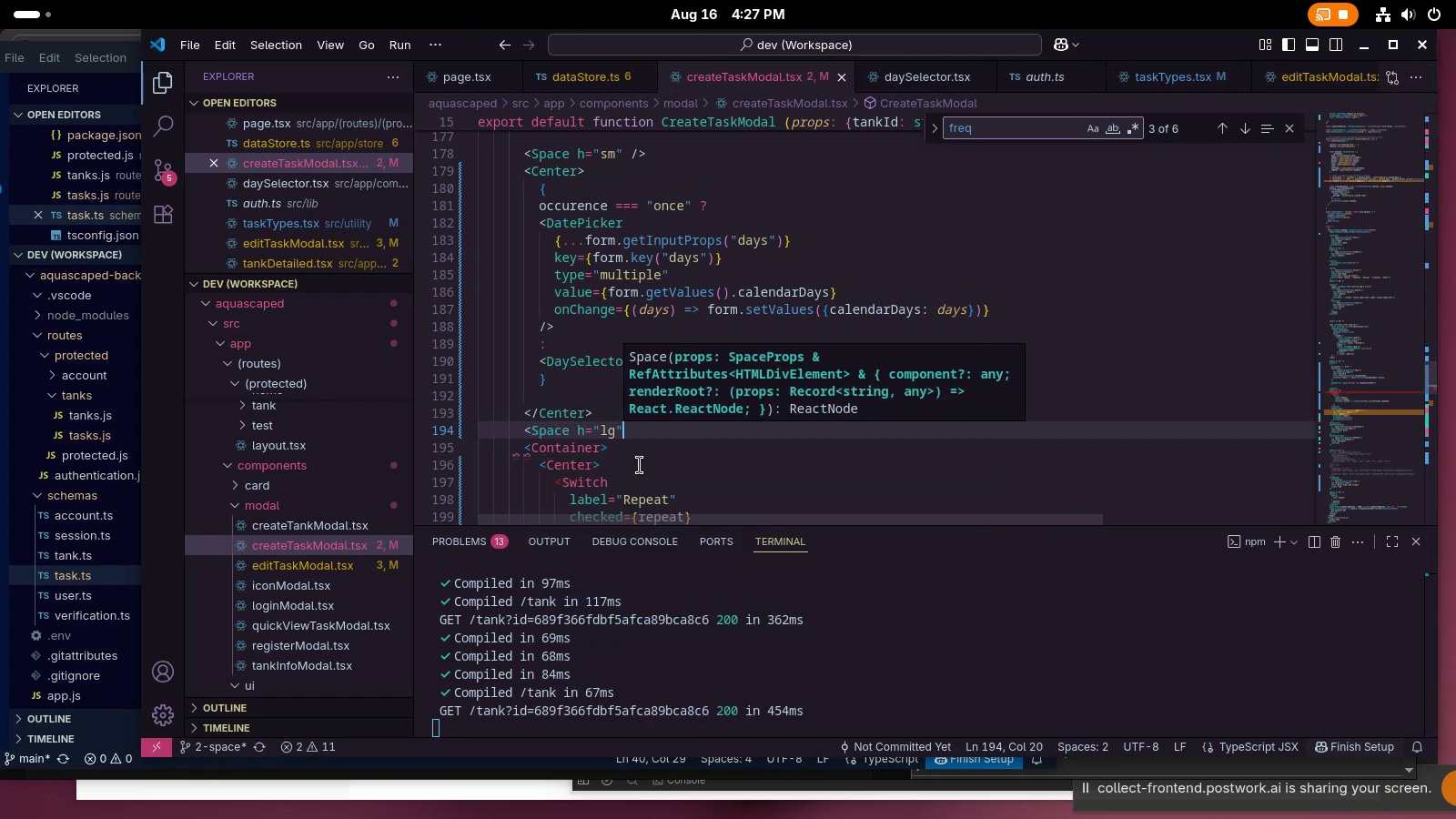 
key(Space)
 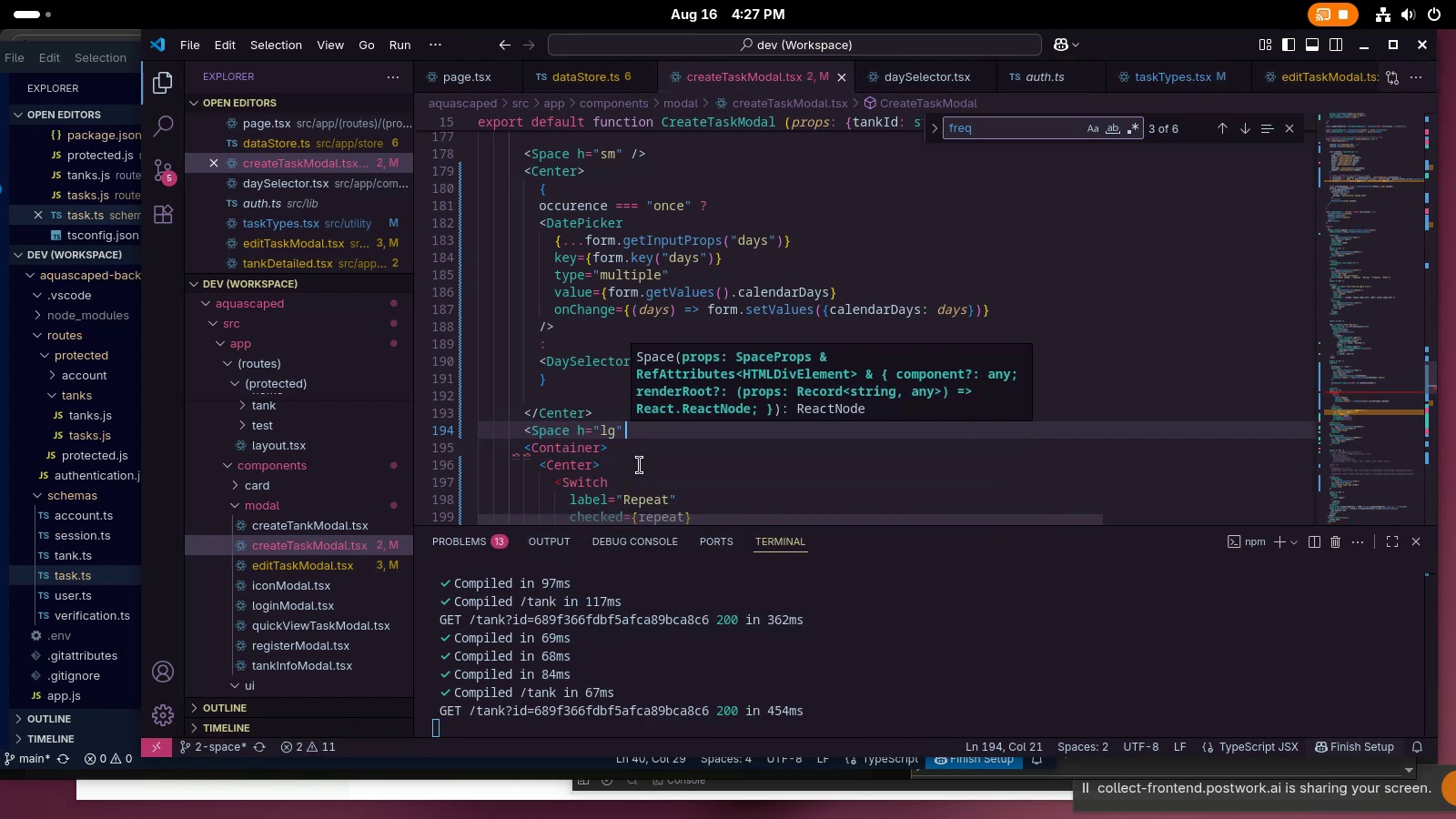 
key(Slash)
 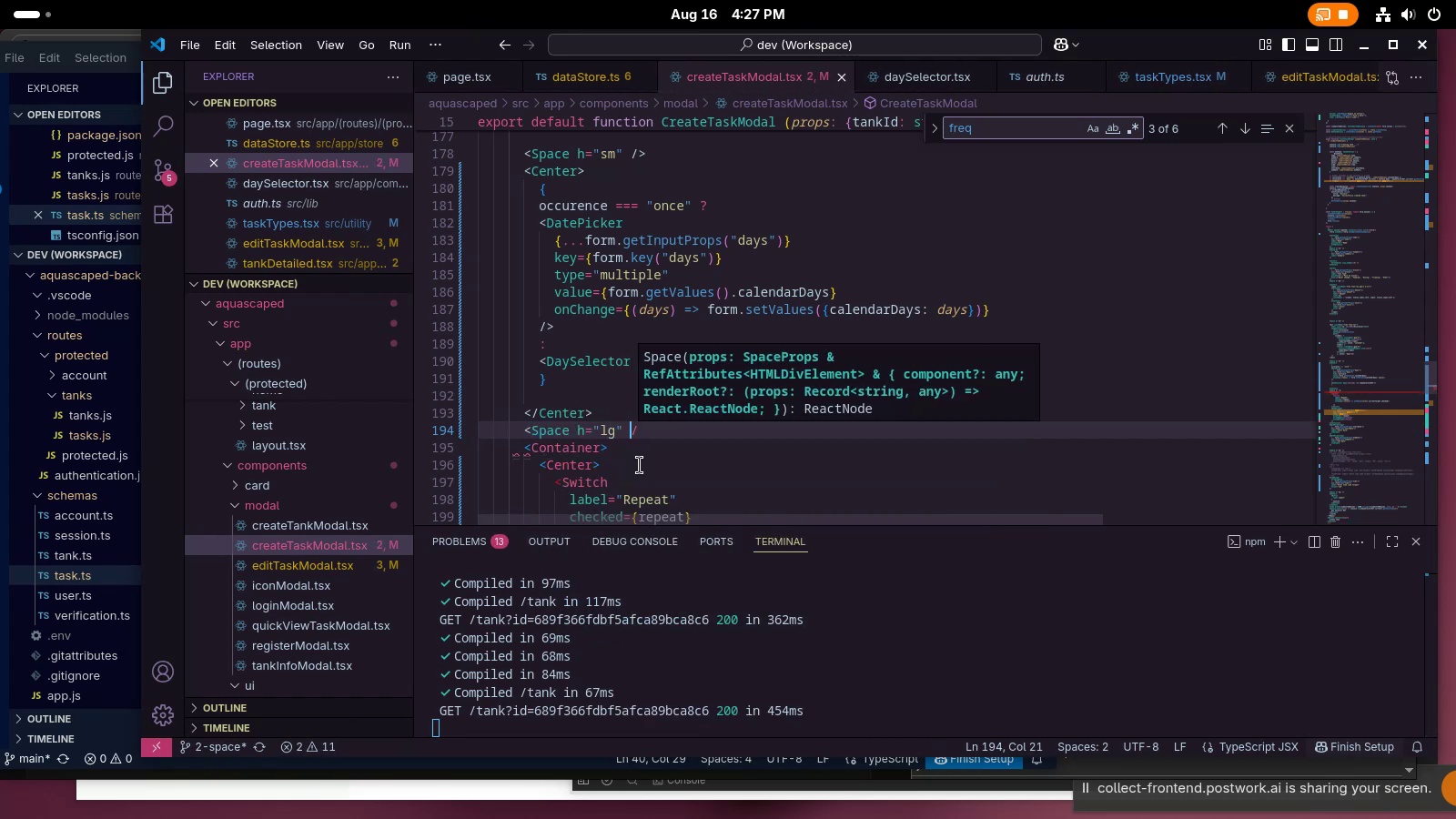 
key(Shift+ShiftLeft)
 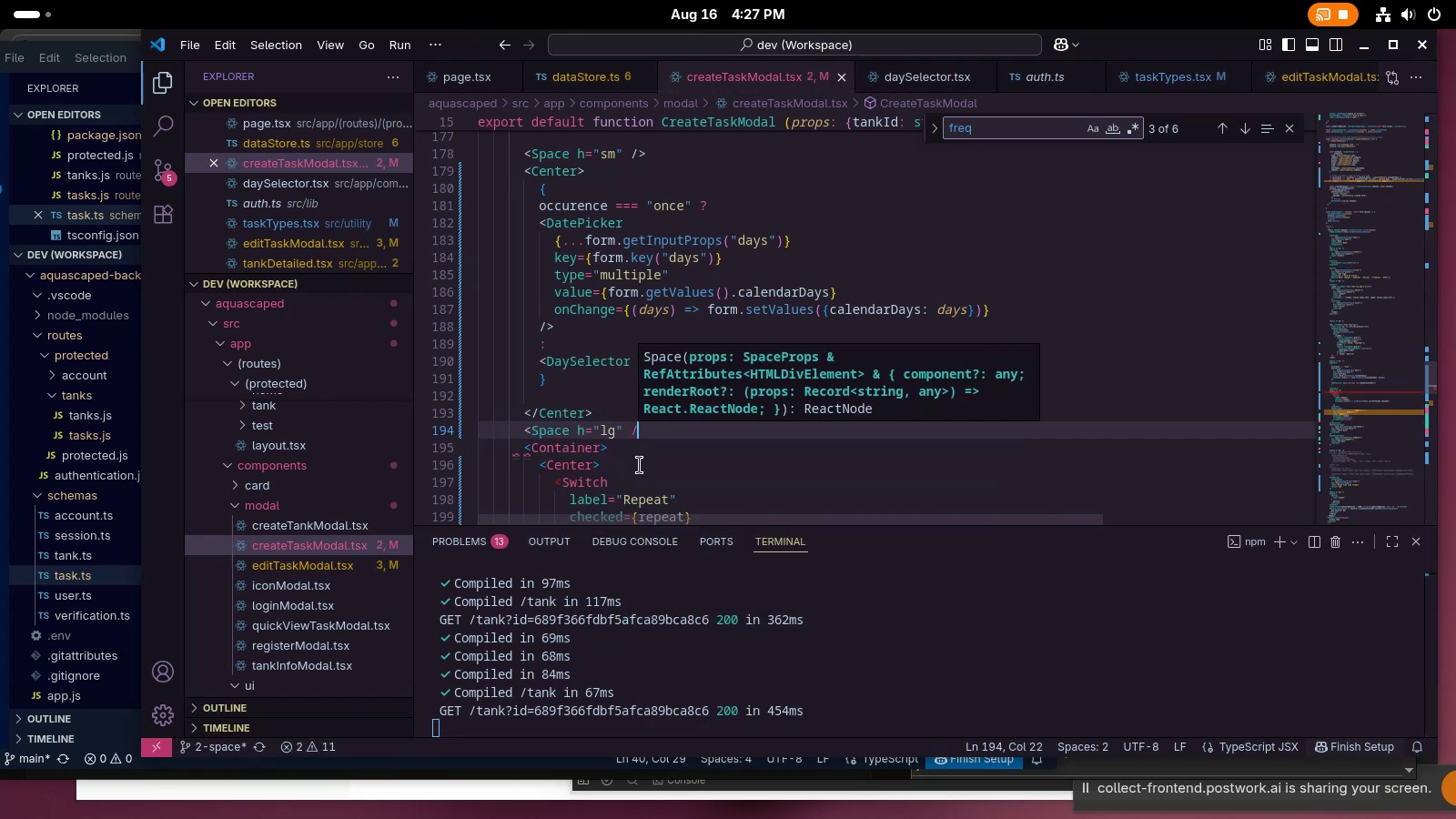 
key(Shift+Period)
 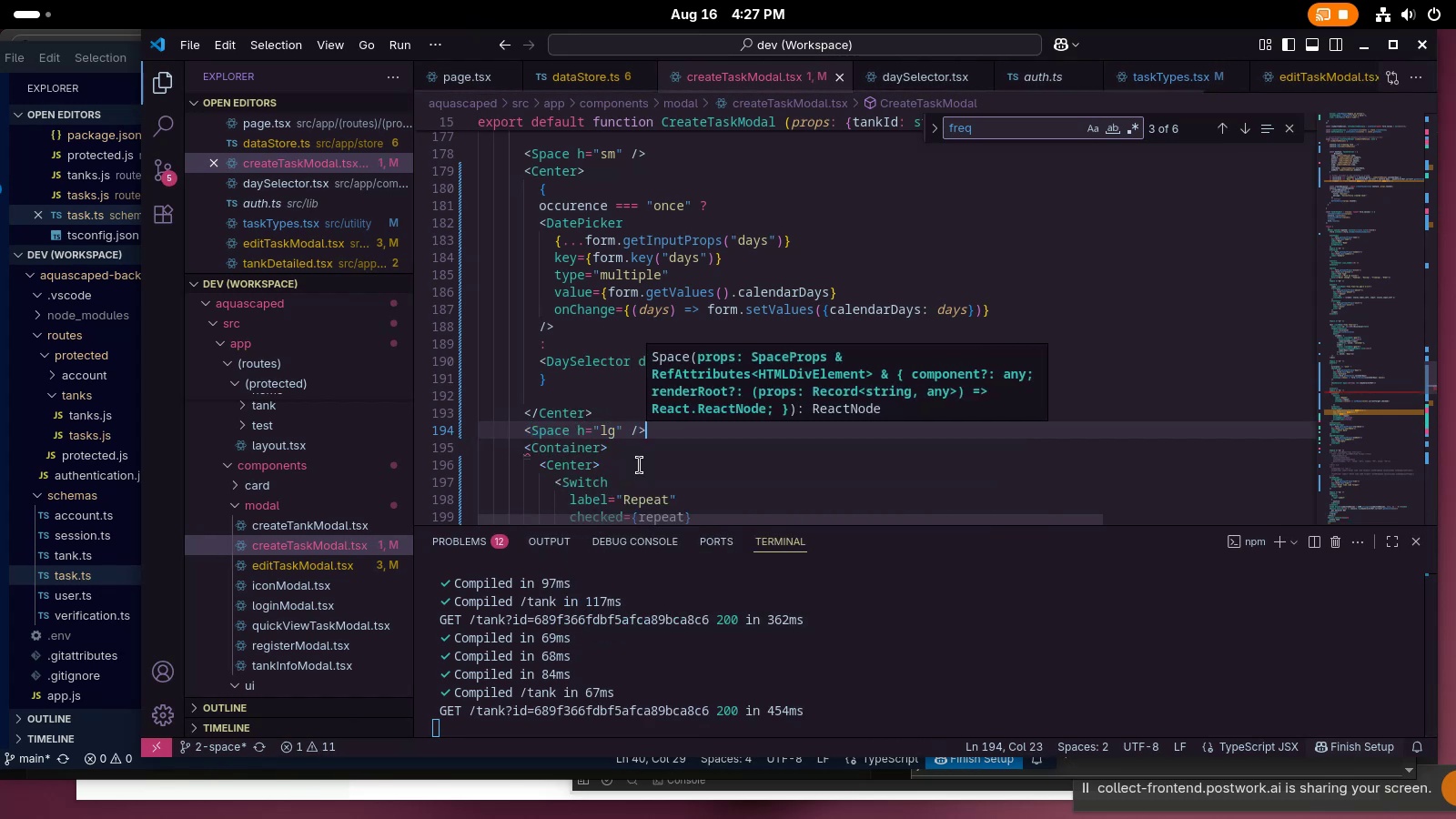 
key(Control+ControlLeft)
 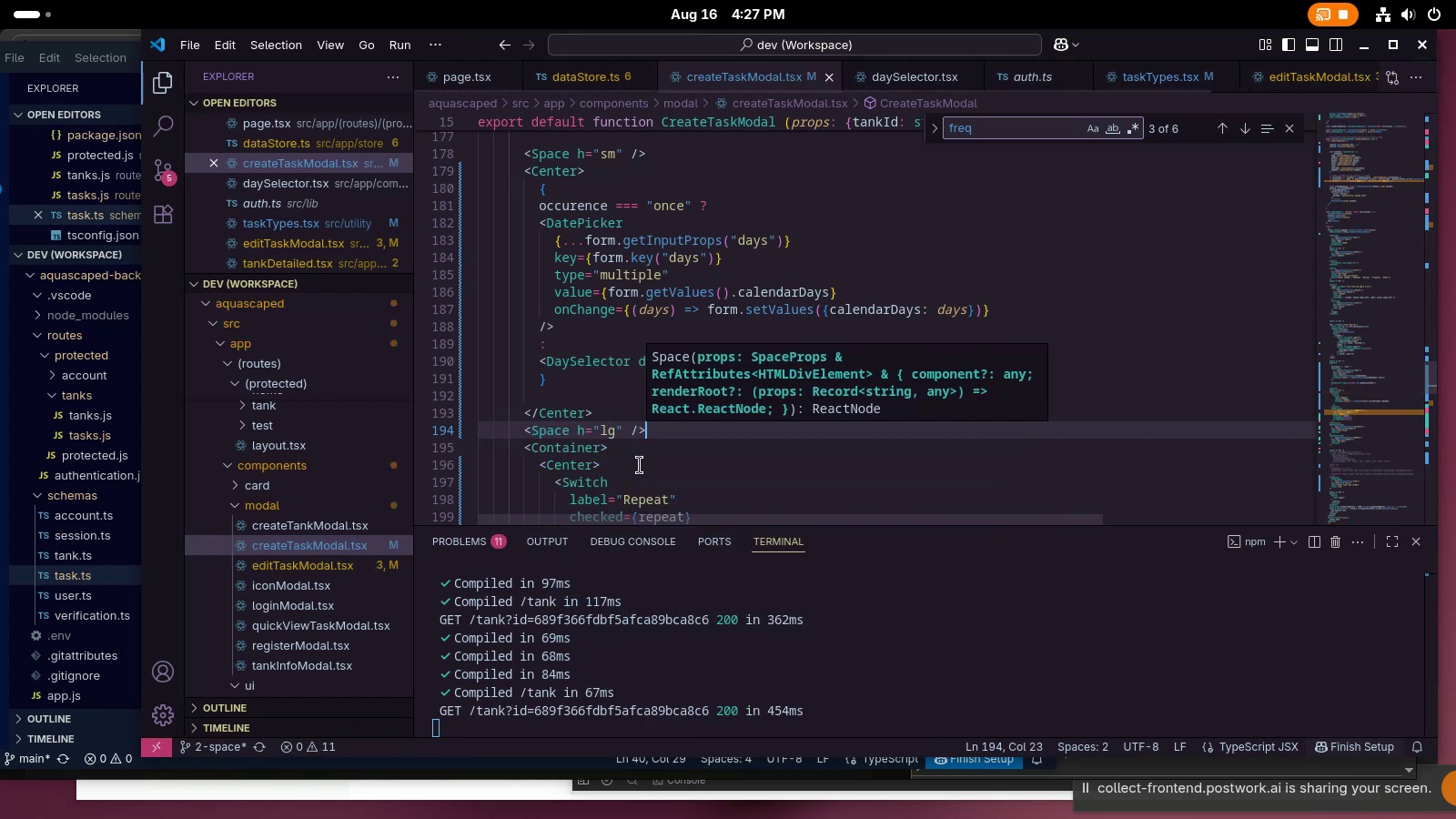 
key(Control+S)
 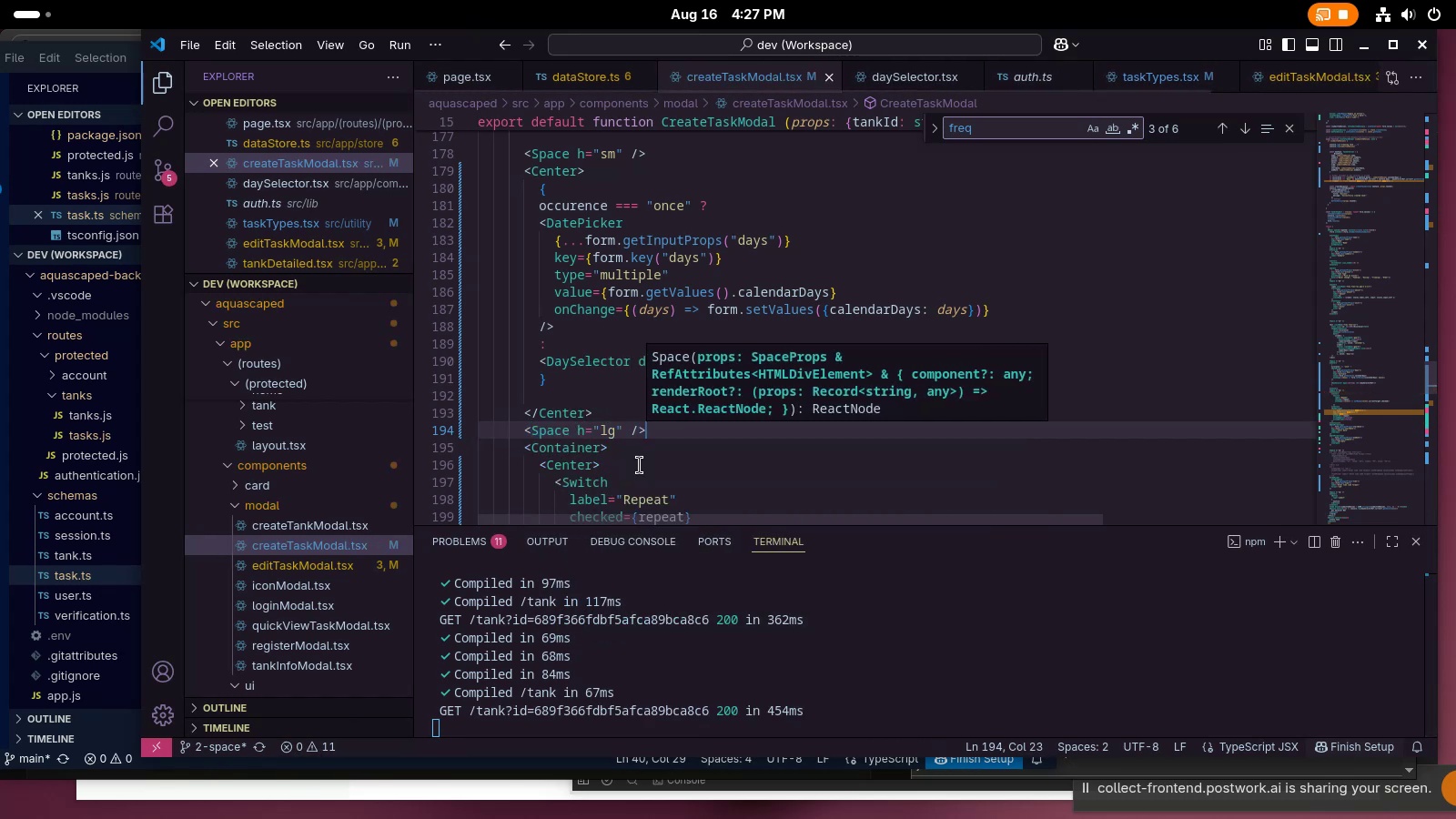 
key(Alt+AltLeft)
 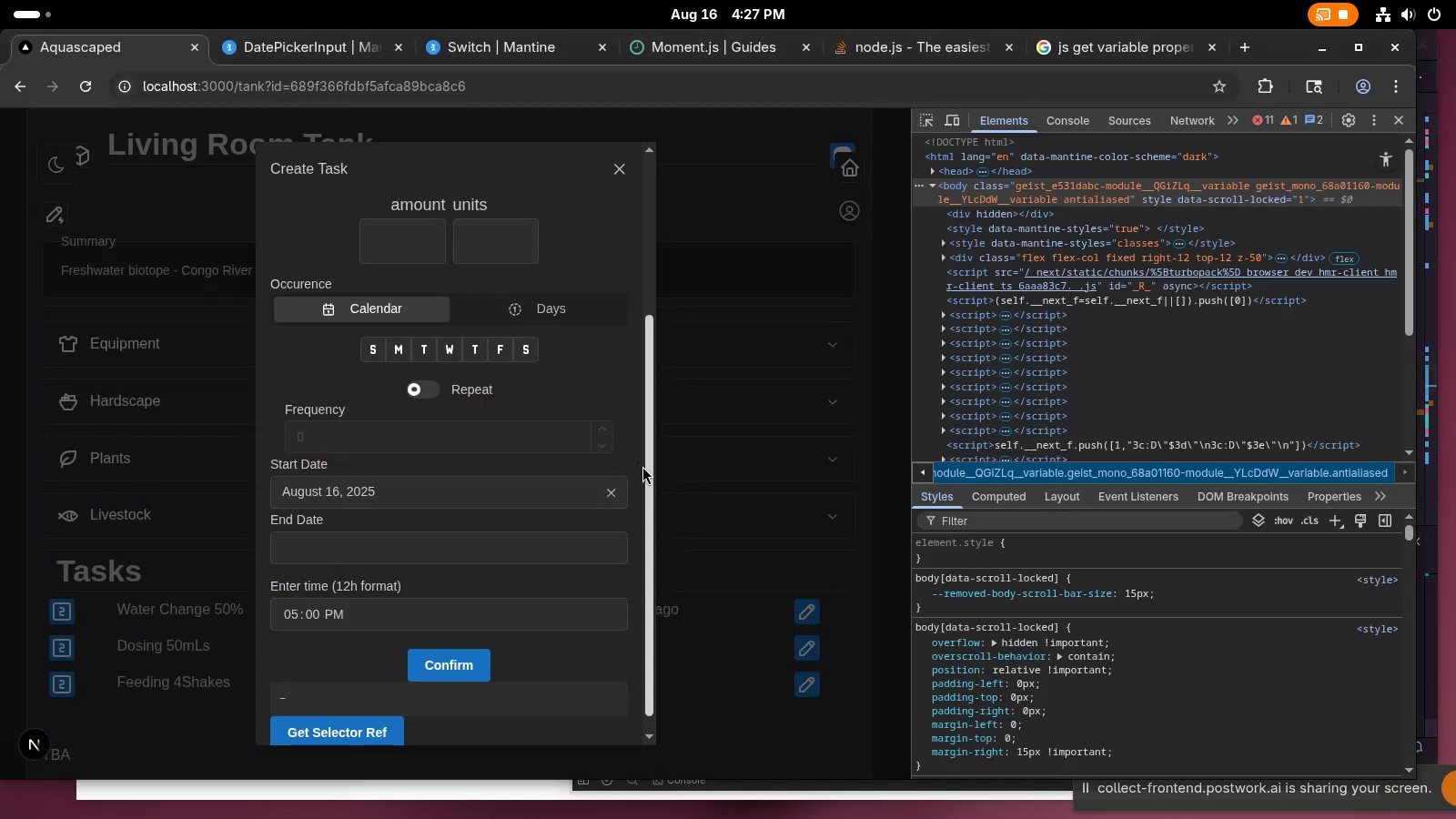 
key(Tab)
 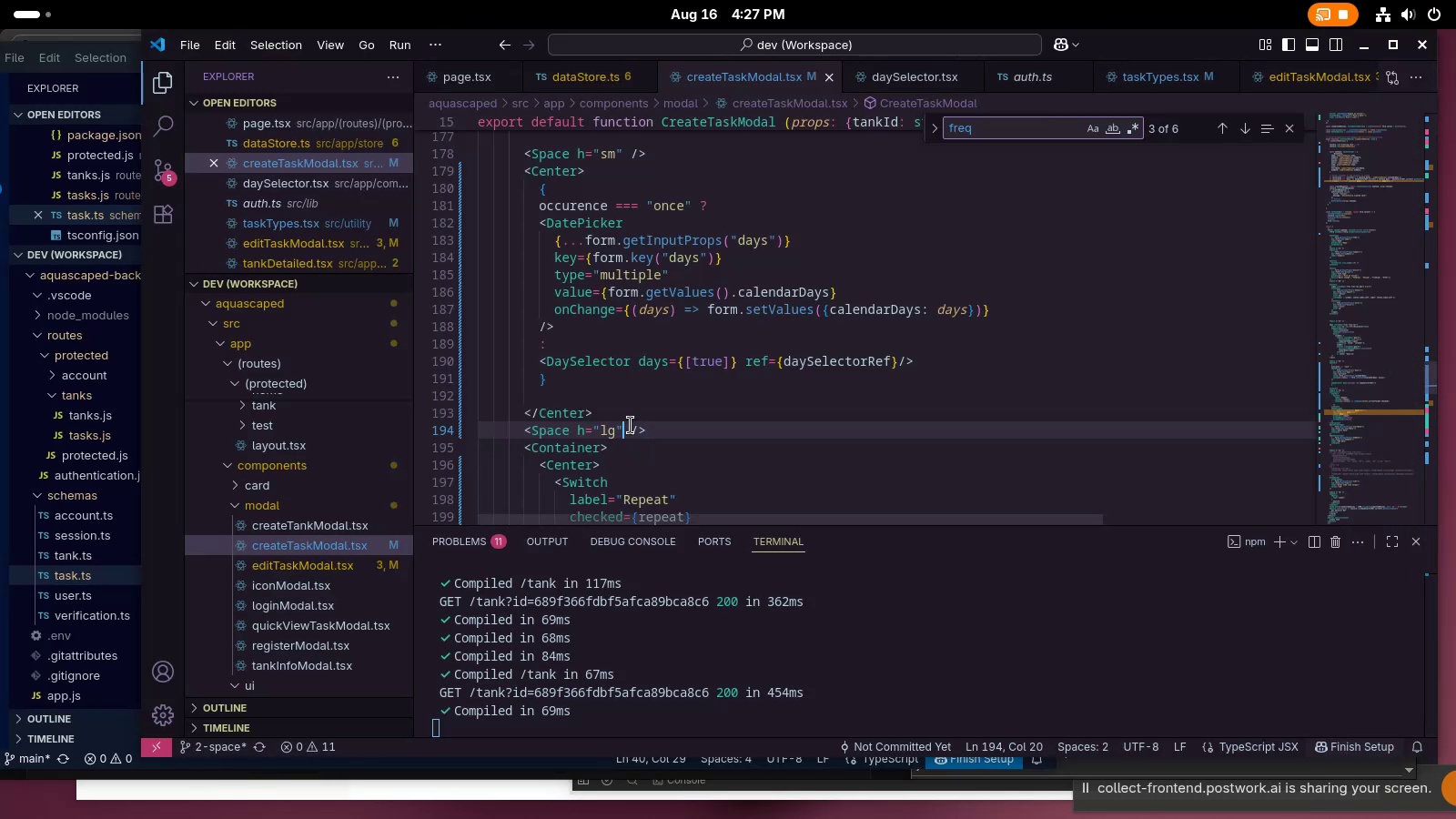 
key(Alt+AltLeft)
 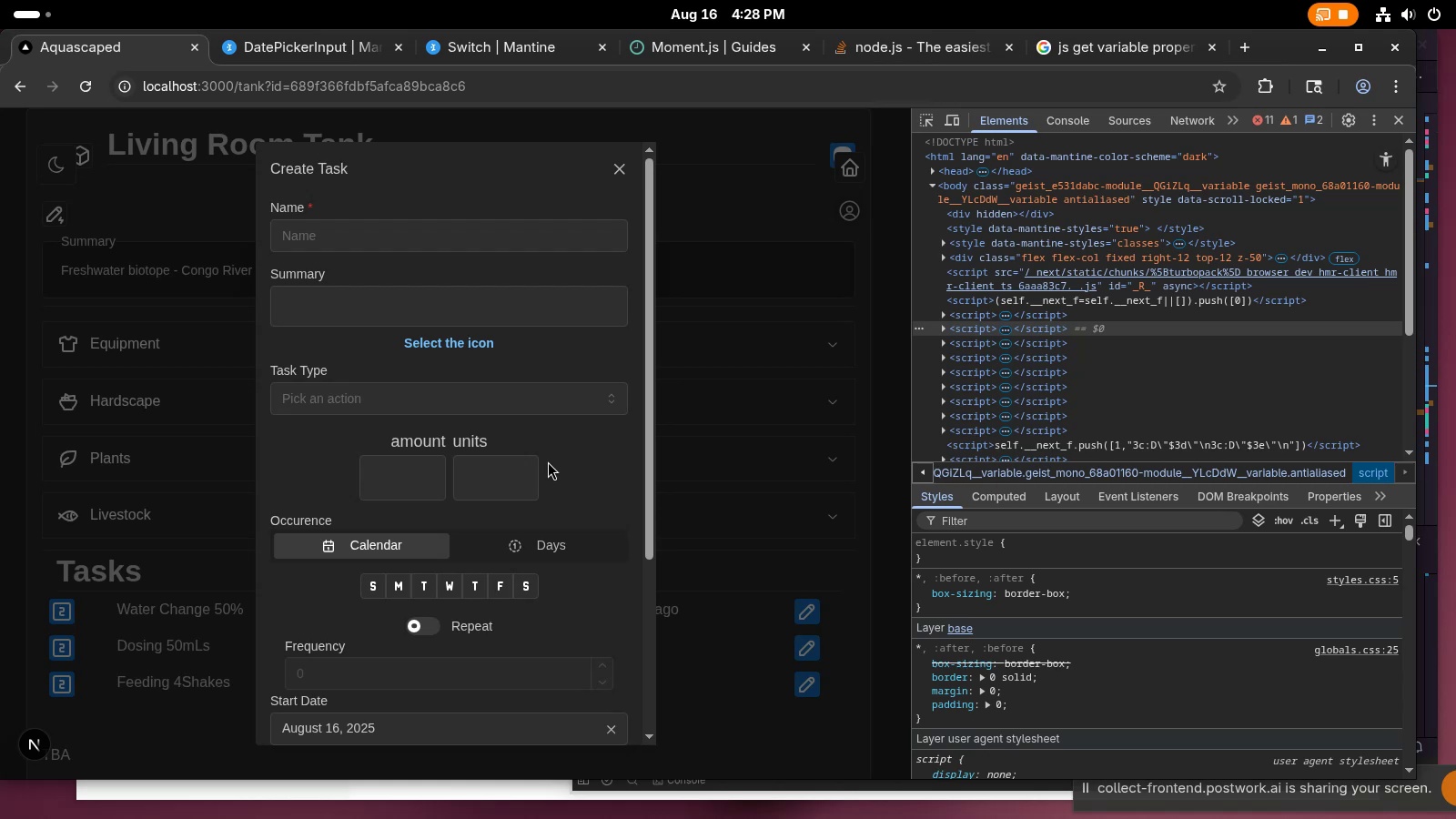 
wait(78.58)
 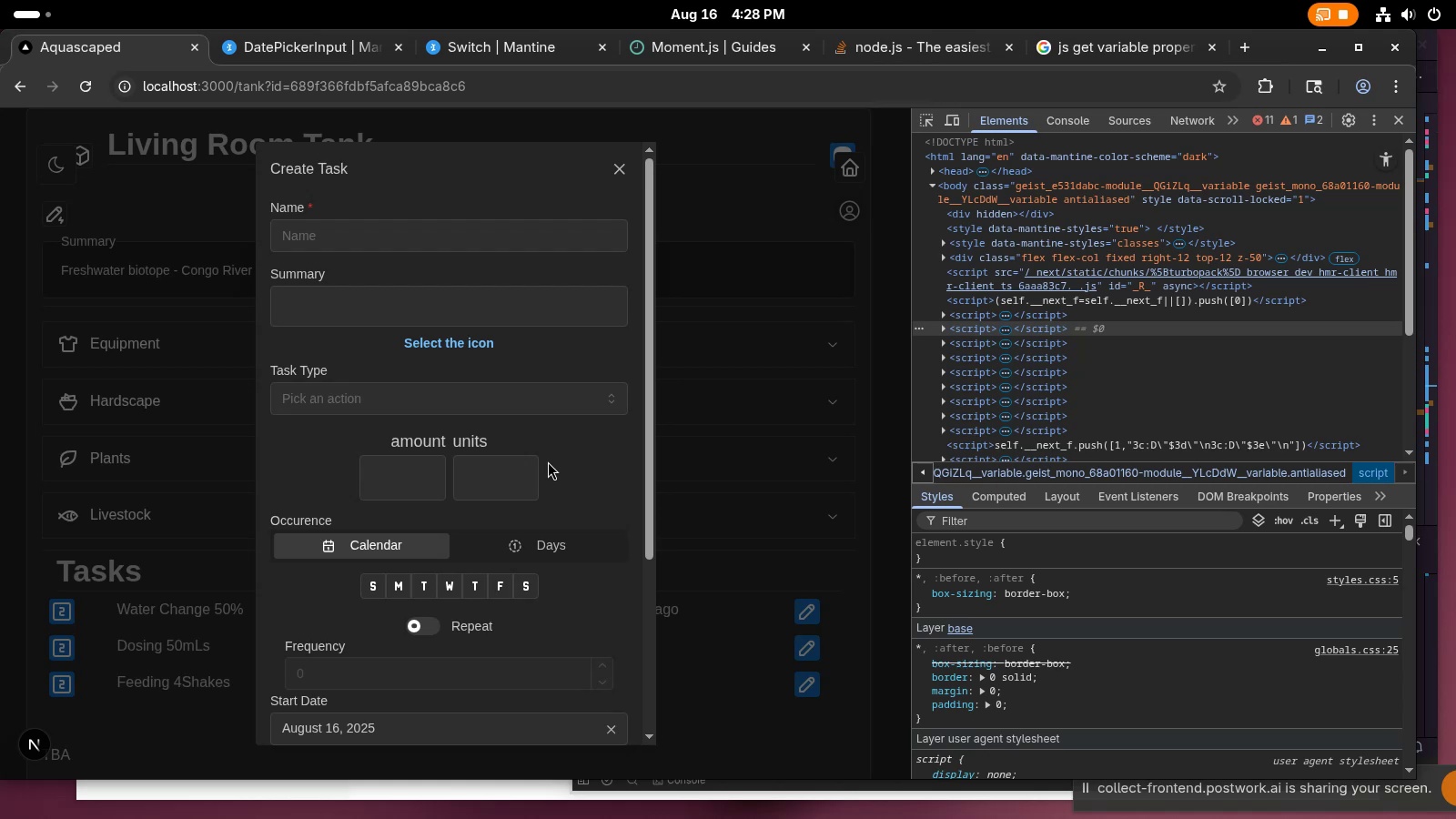 
key(Tab)
 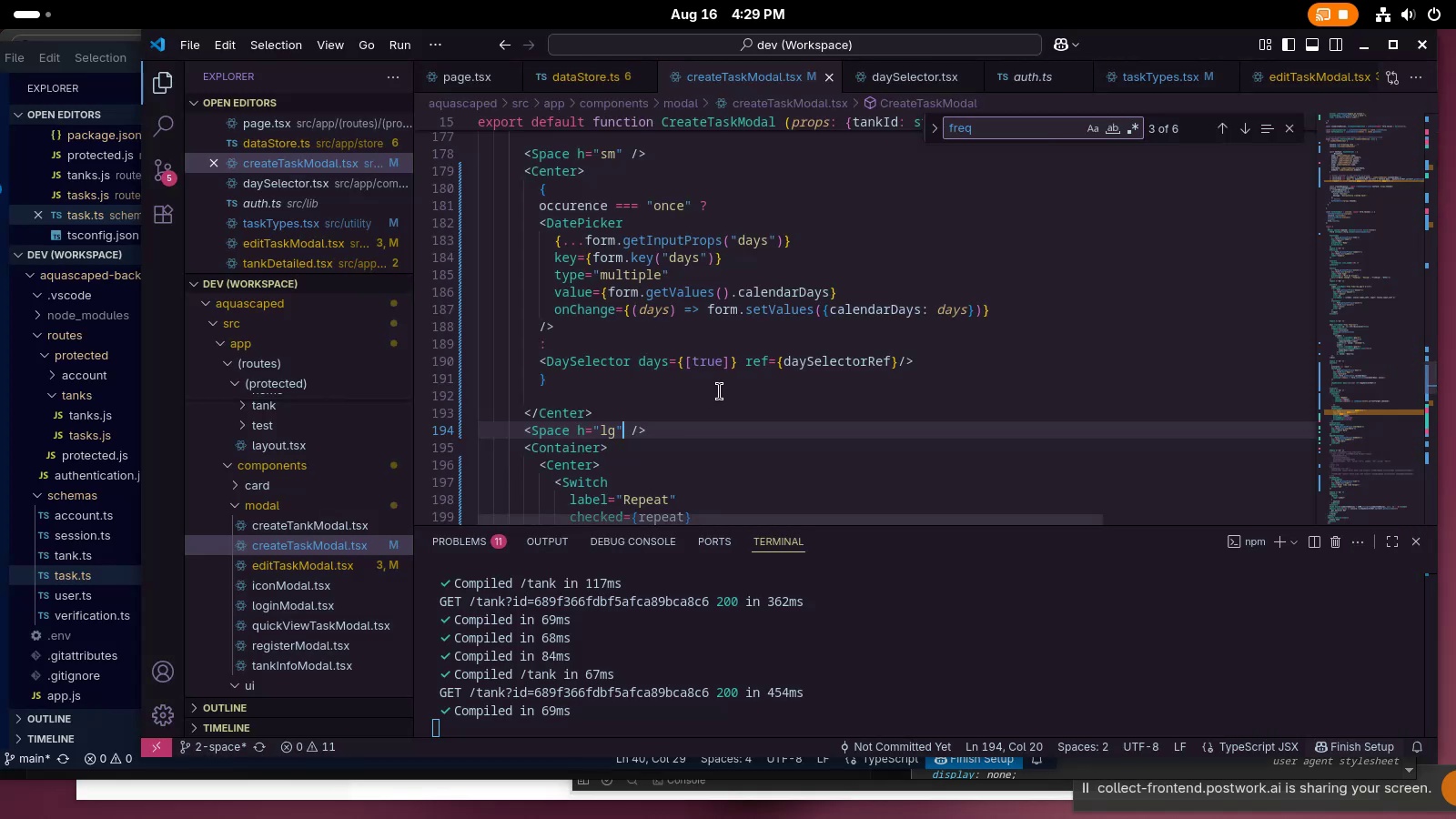 
left_click([720, 391])
 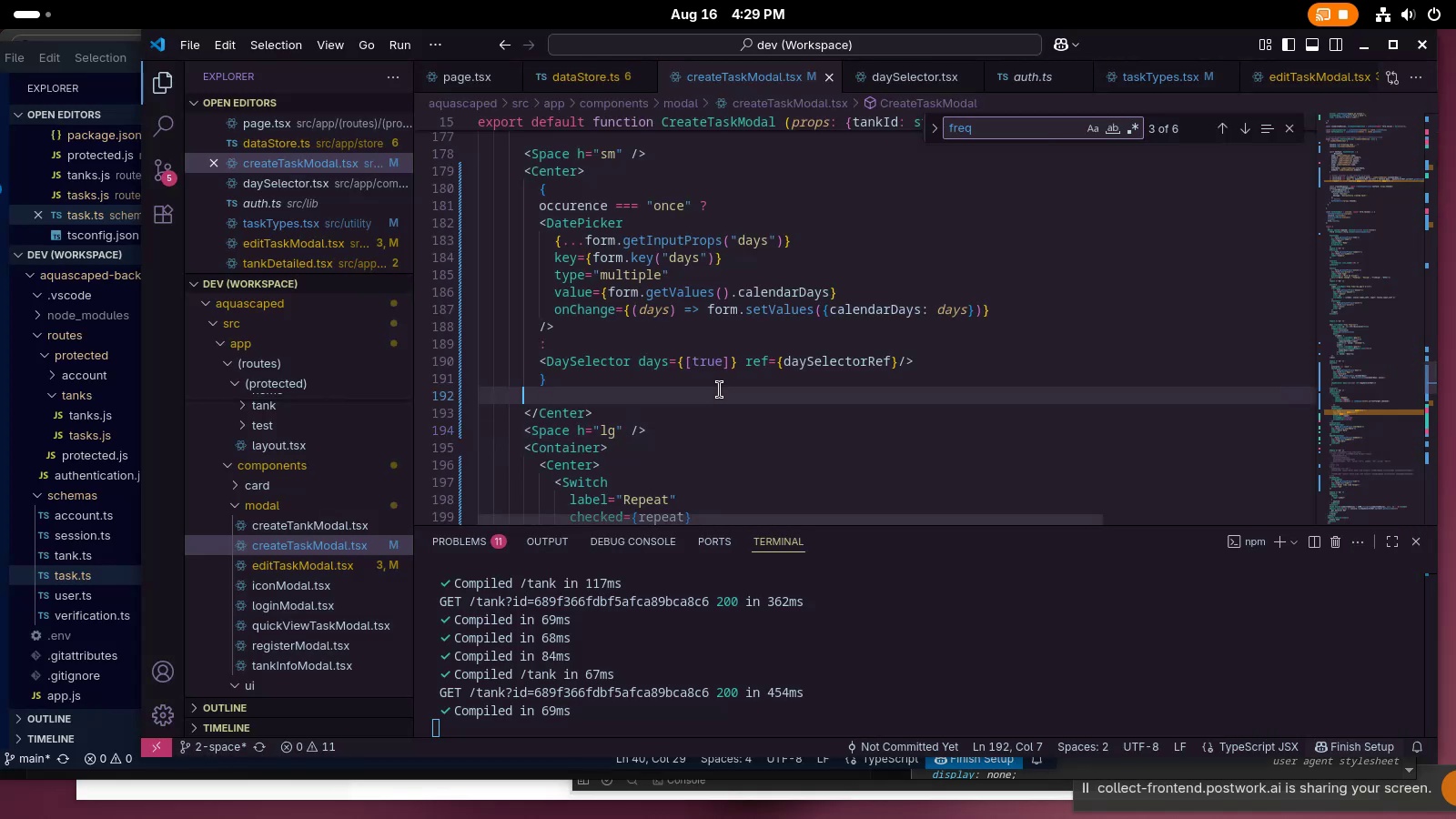 
scroll: coordinate [720, 389], scroll_direction: up, amount: 2.0
 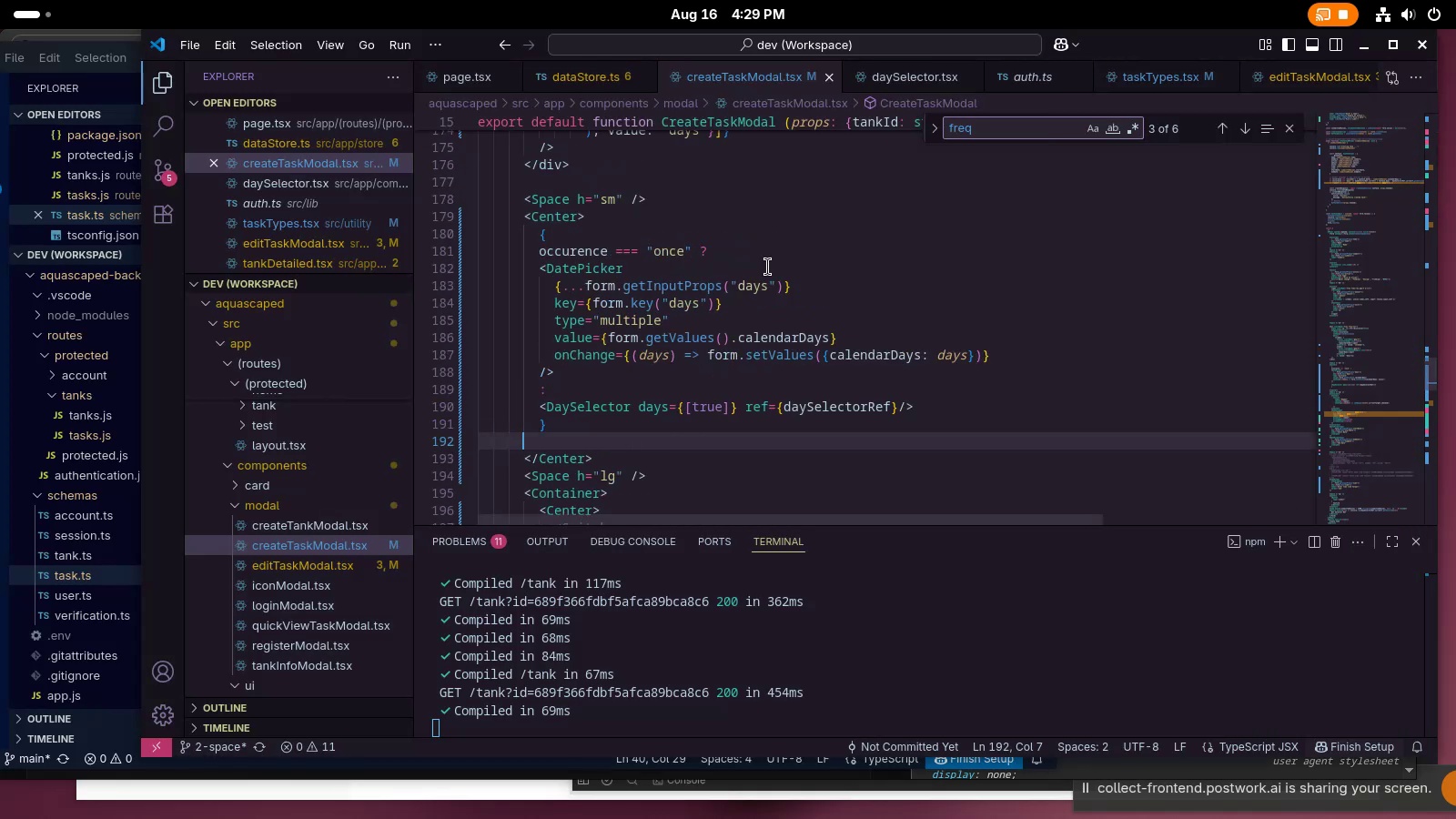 
left_click([794, 236])
 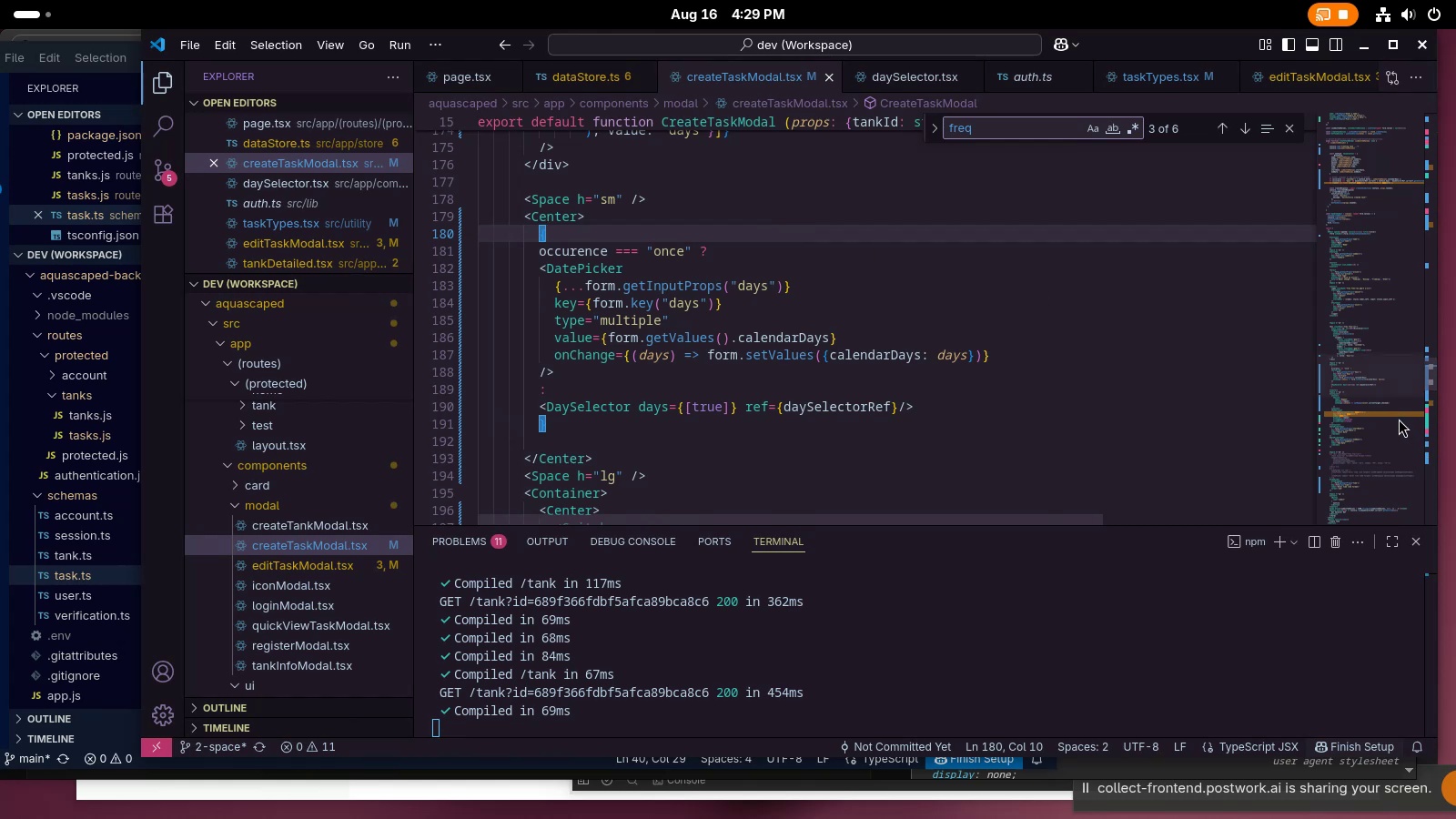 
left_click_drag(start_coordinate=[1388, 373], to_coordinate=[1383, 340])
 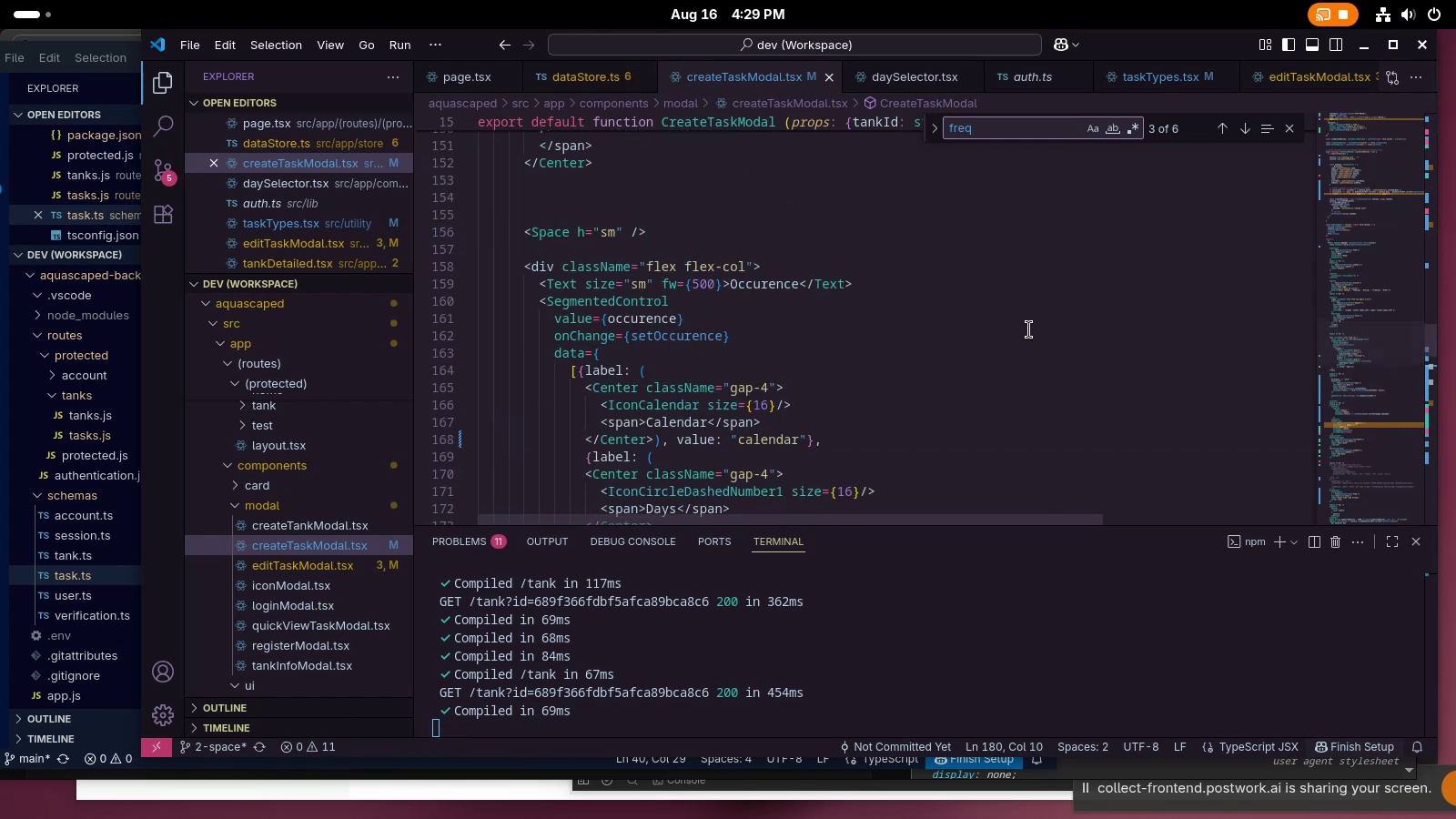 
left_click([1006, 327])
 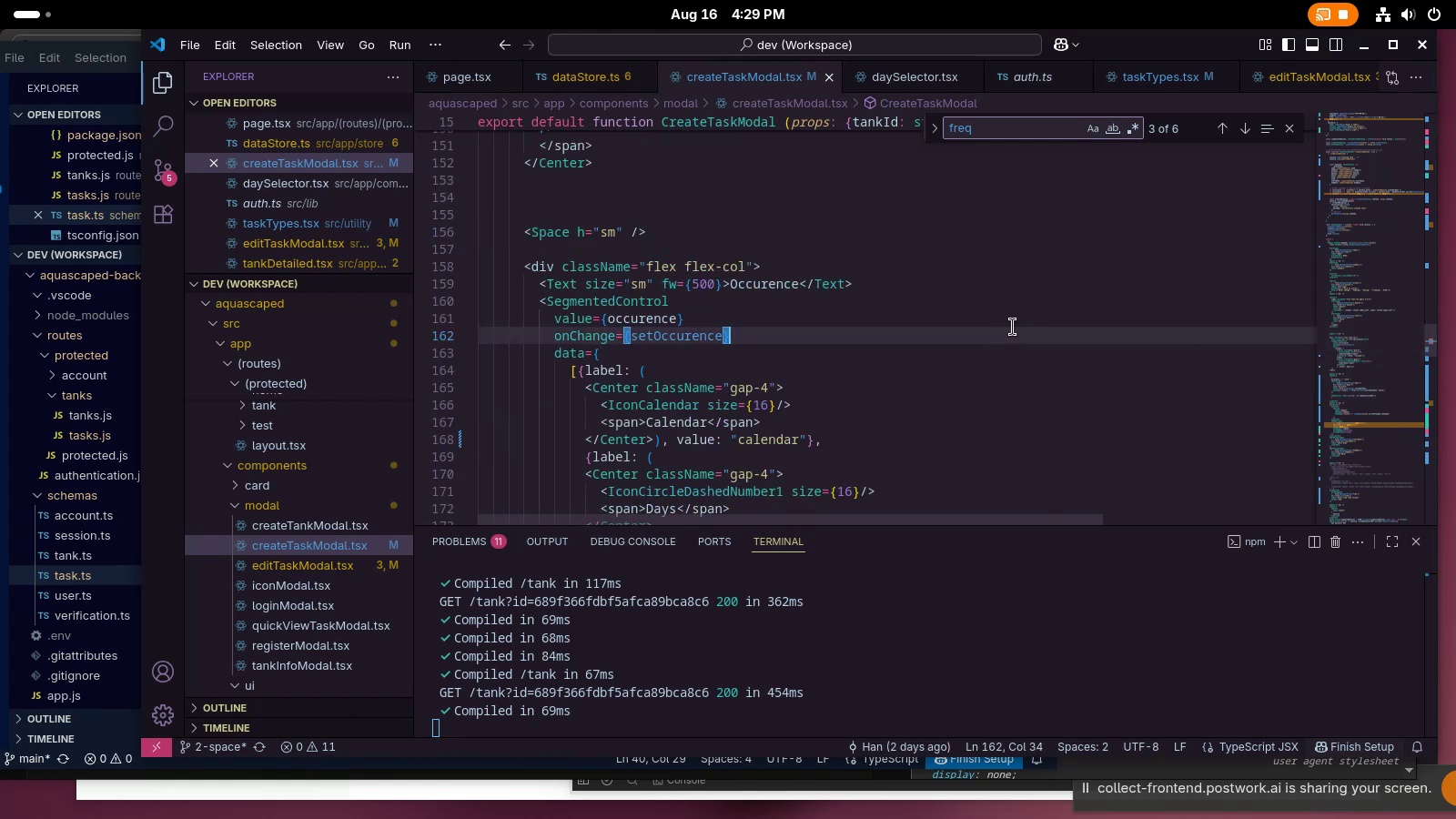 
key(Control+ControlLeft)
 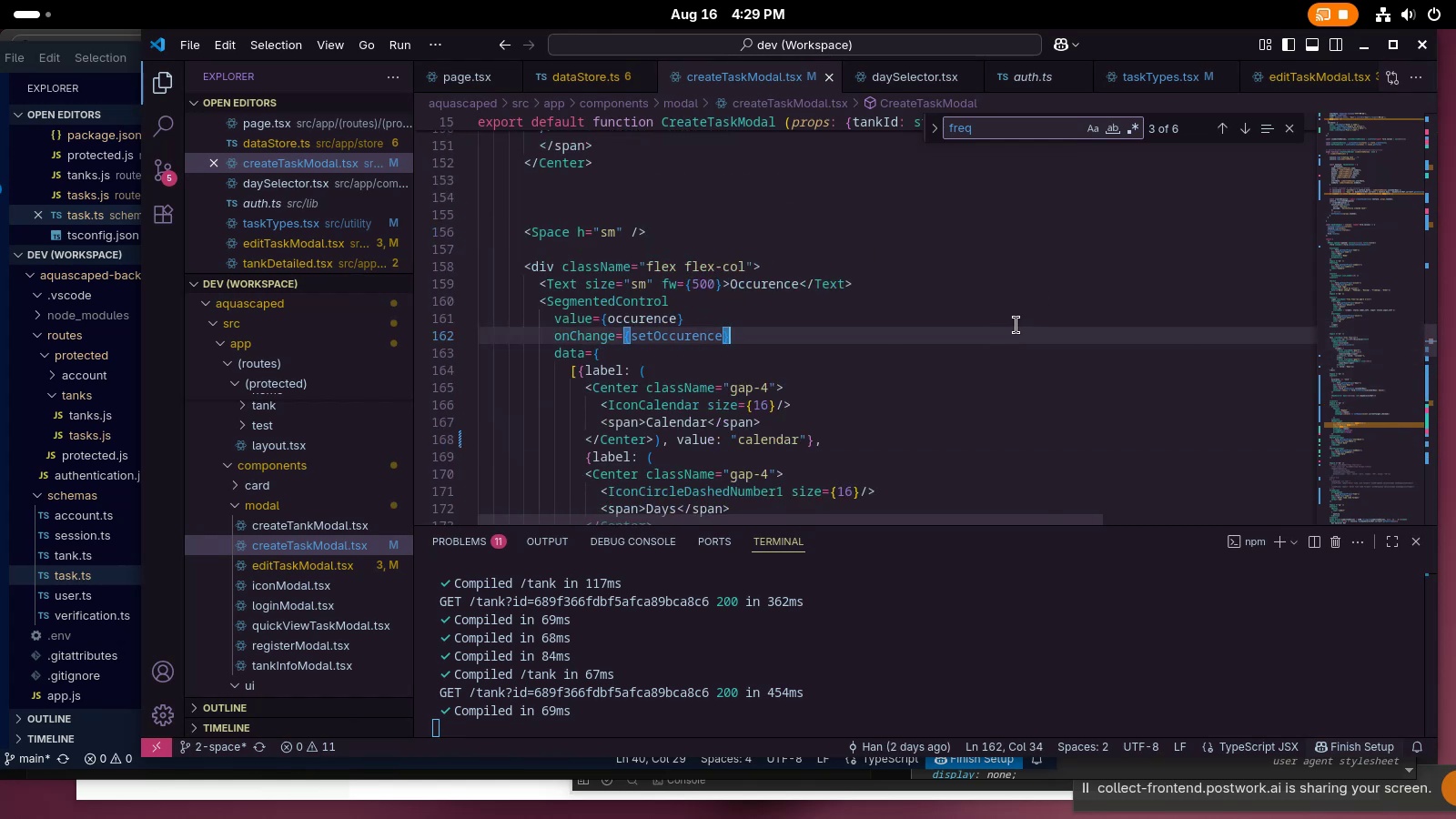 
key(Control+F)
 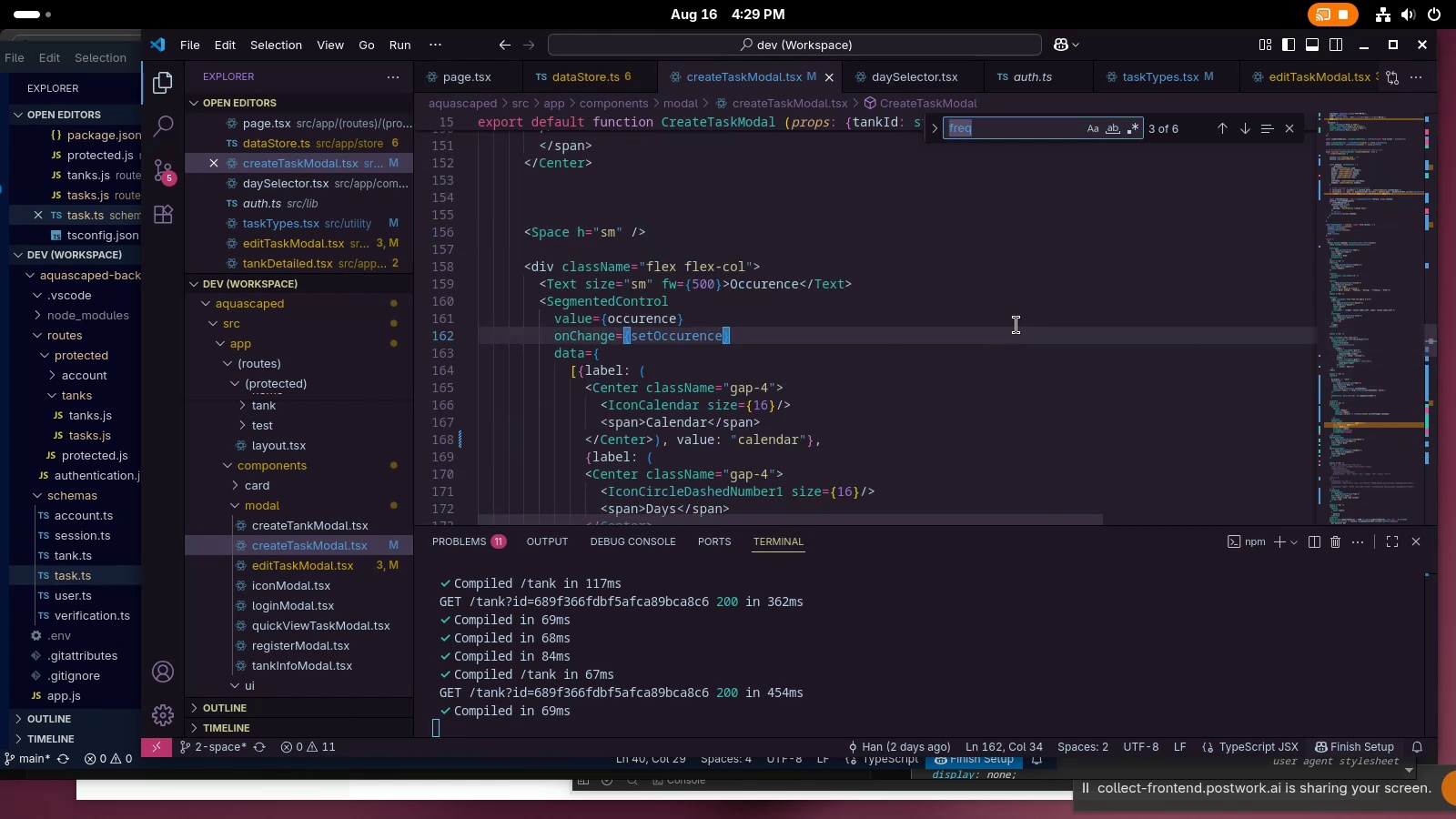 
type(occurence)
 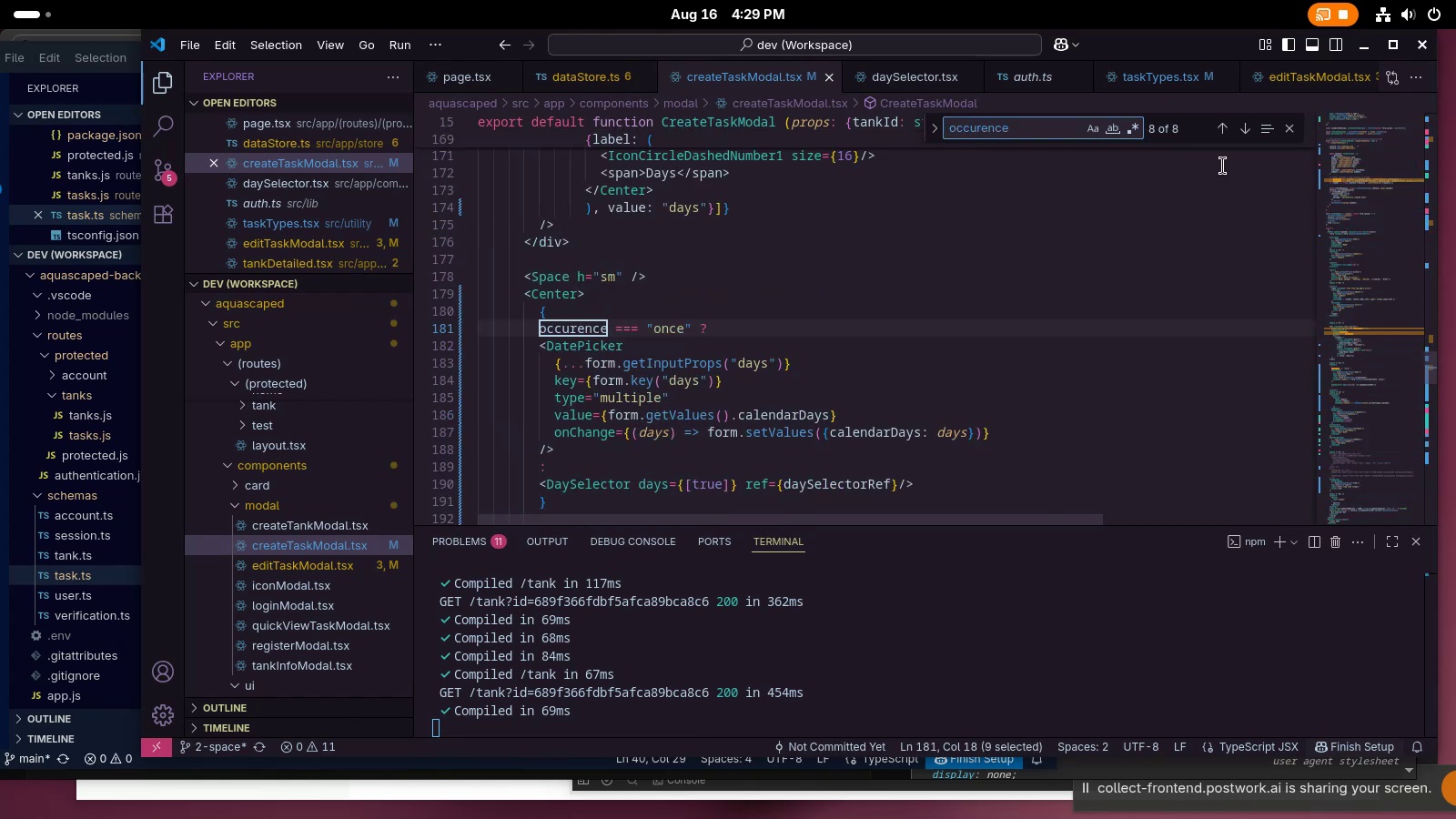 
left_click([1224, 117])
 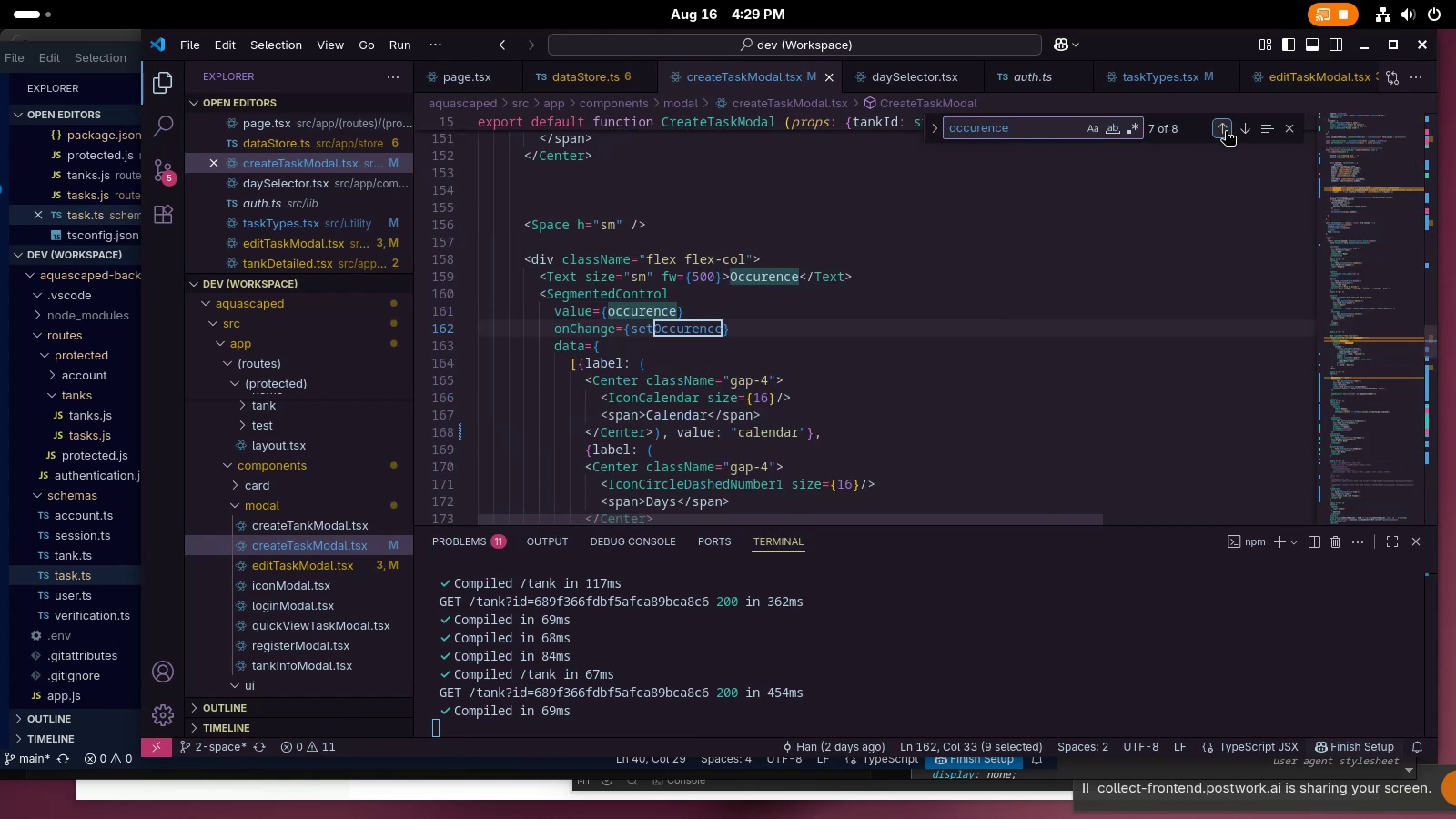 
left_click([1224, 132])
 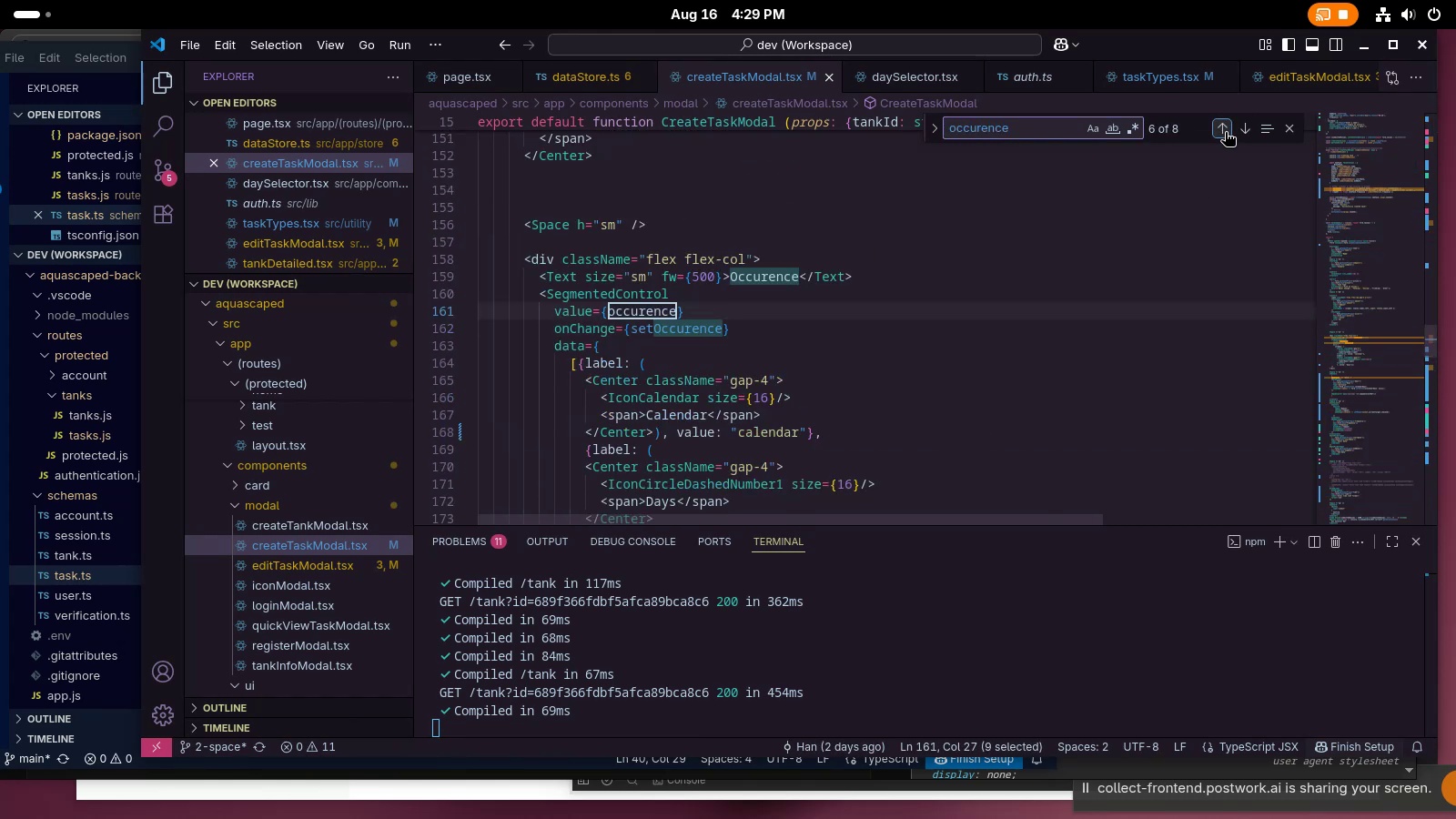 
scroll: coordinate [1081, 363], scroll_direction: down, amount: 7.0
 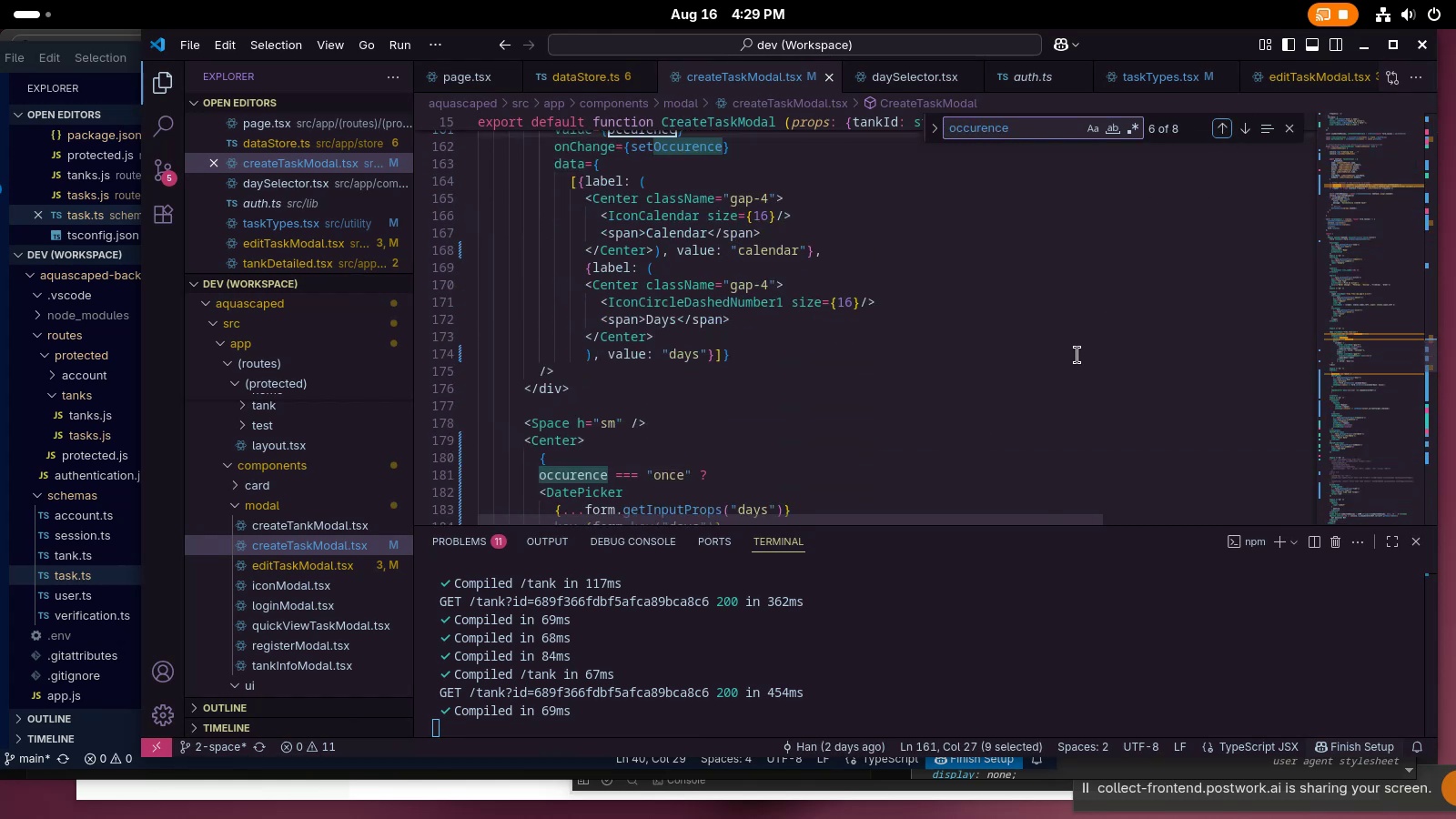 
scroll: coordinate [1063, 375], scroll_direction: up, amount: 4.0
 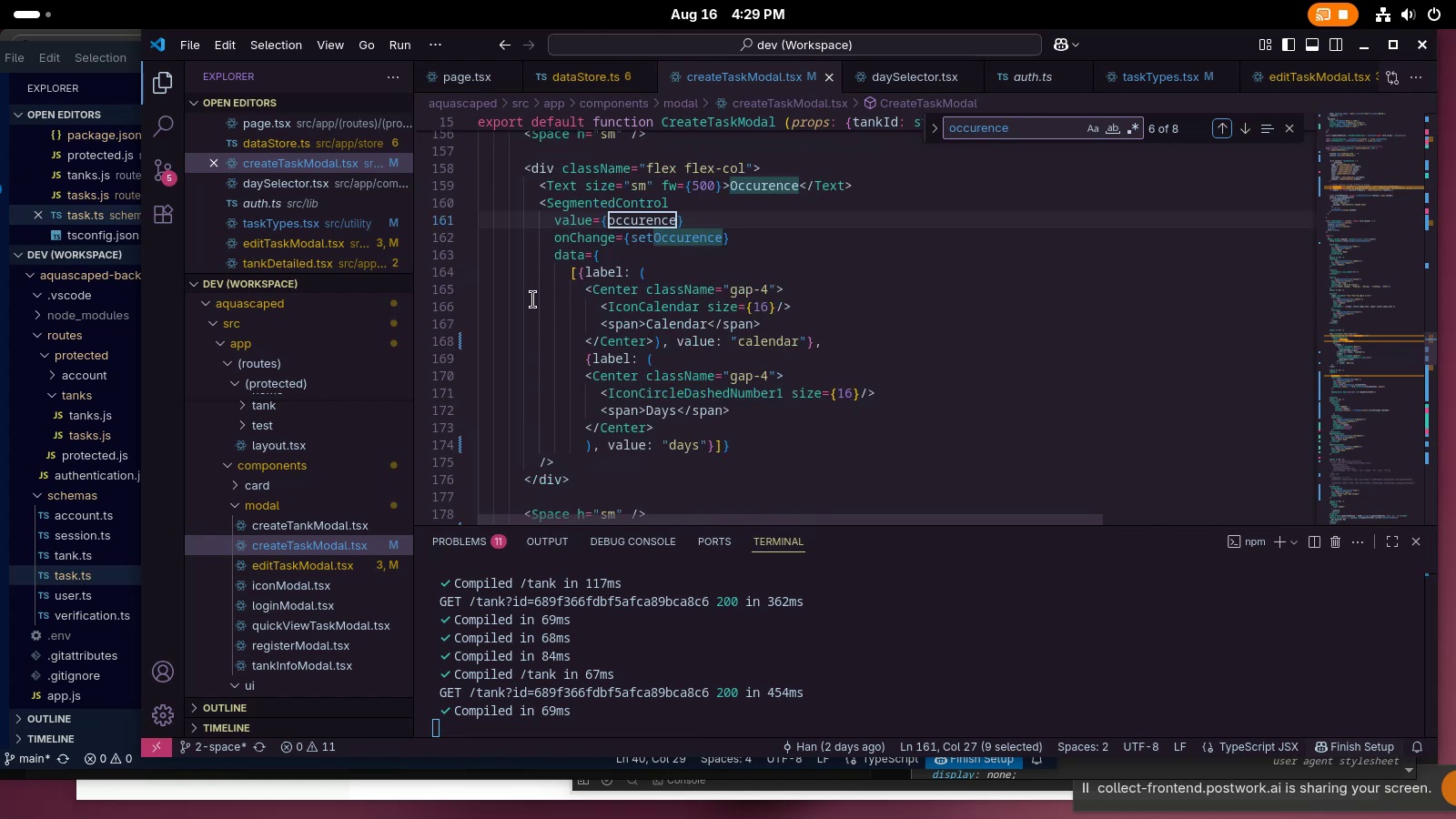 
wait(10.79)
 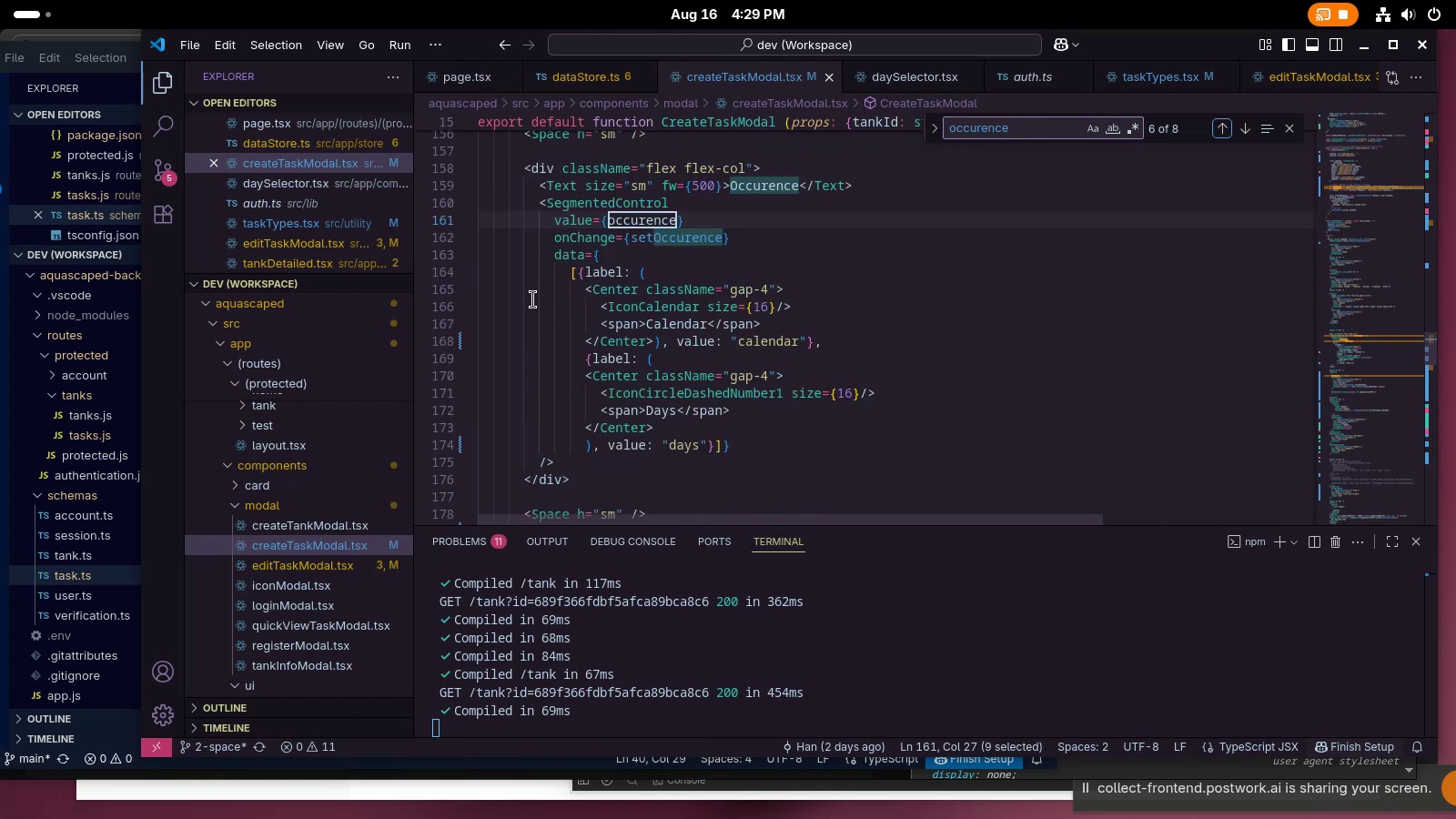 
scroll: coordinate [778, 322], scroll_direction: down, amount: 6.0
 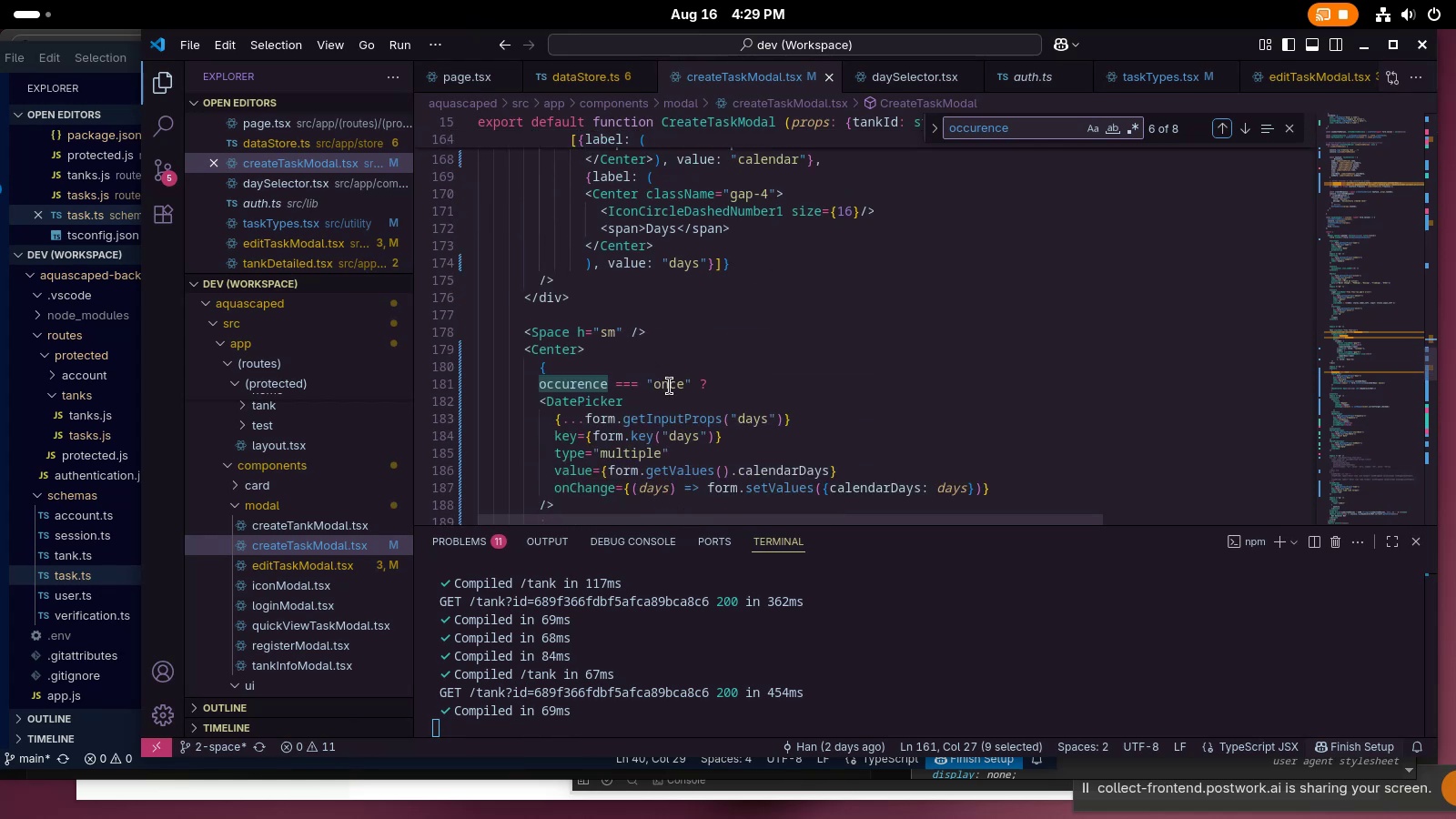 
double_click([670, 386])
 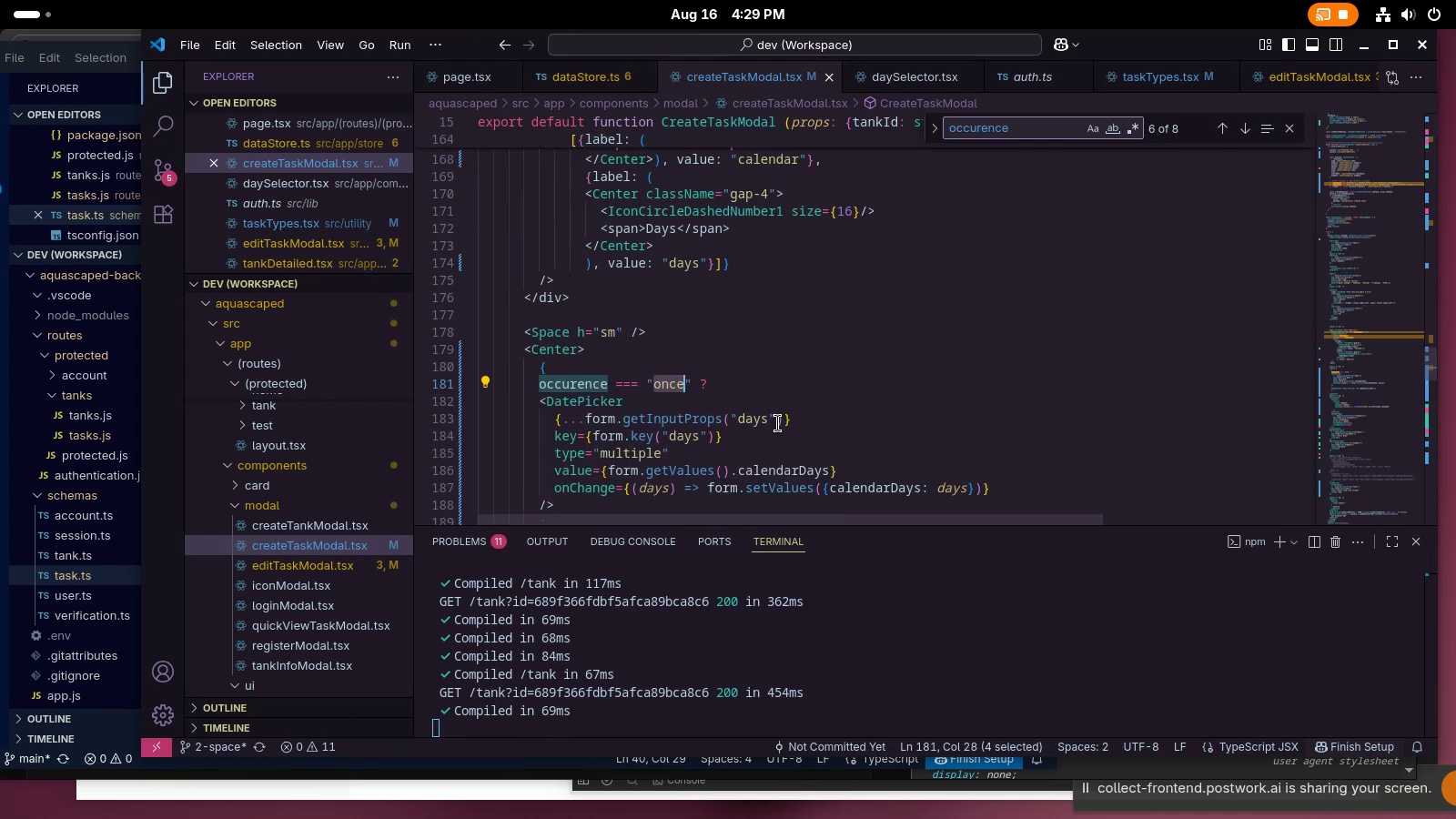 
type(calendar)
 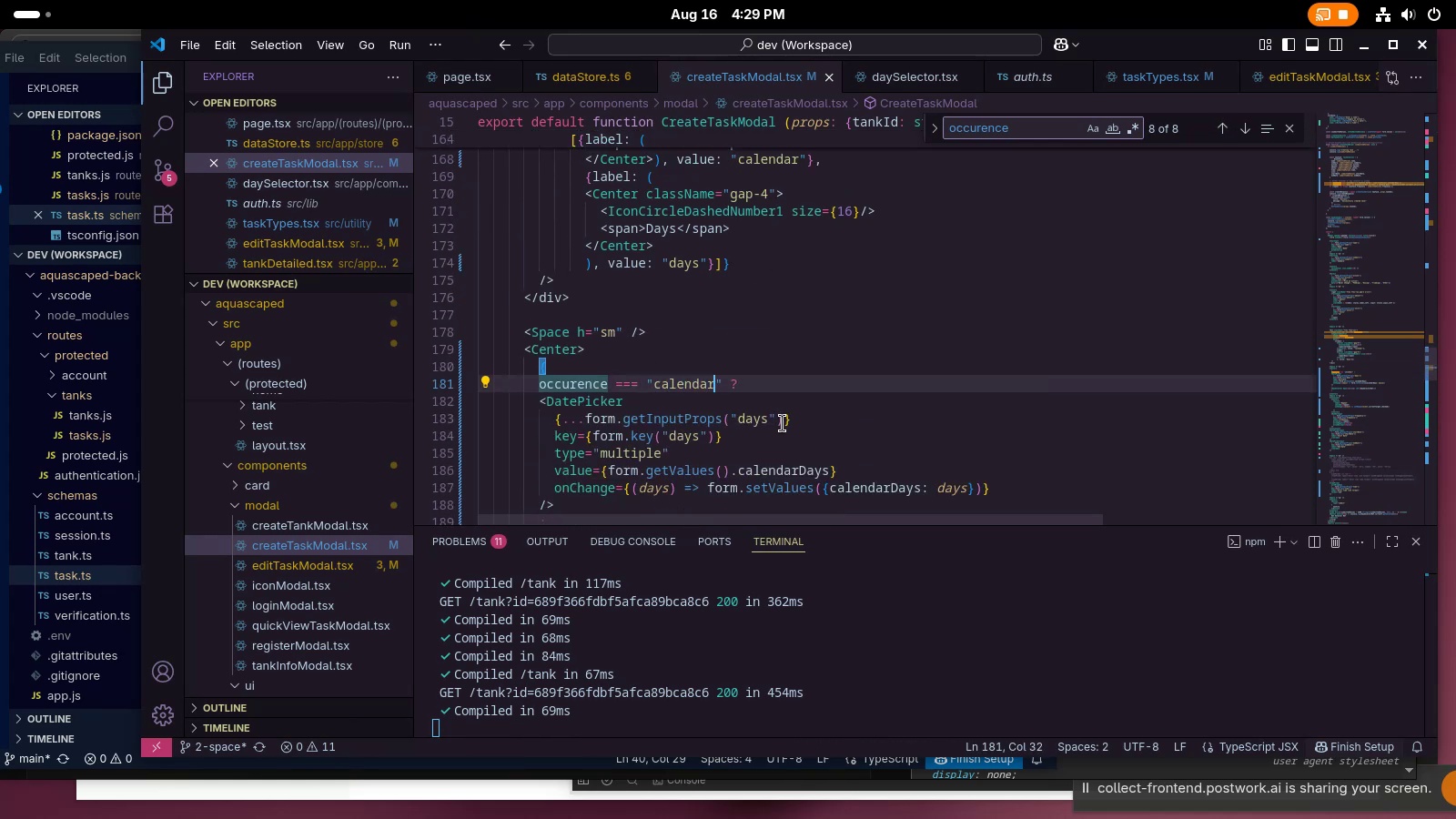 
key(Control+ControlLeft)
 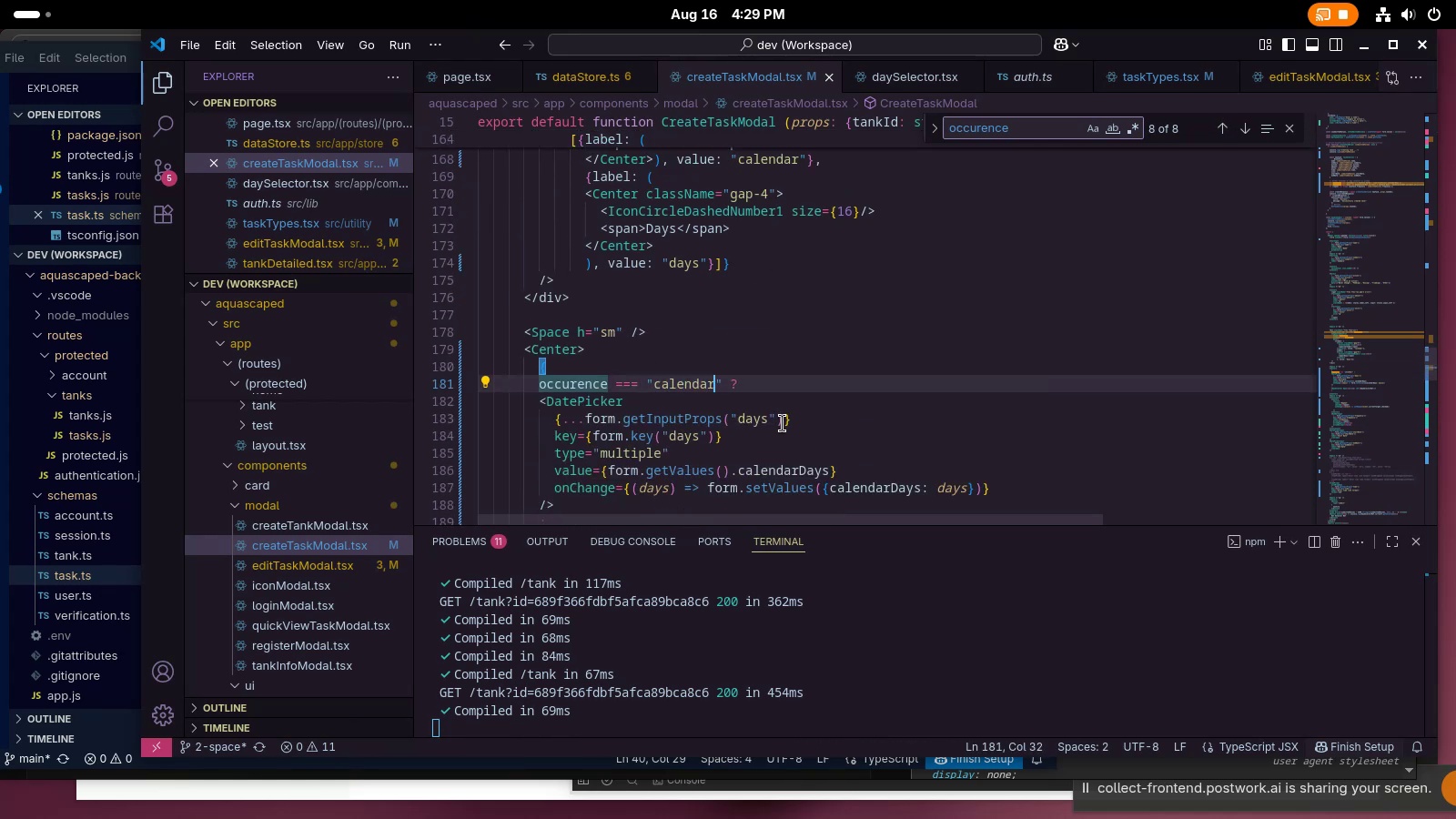 
key(Control+S)
 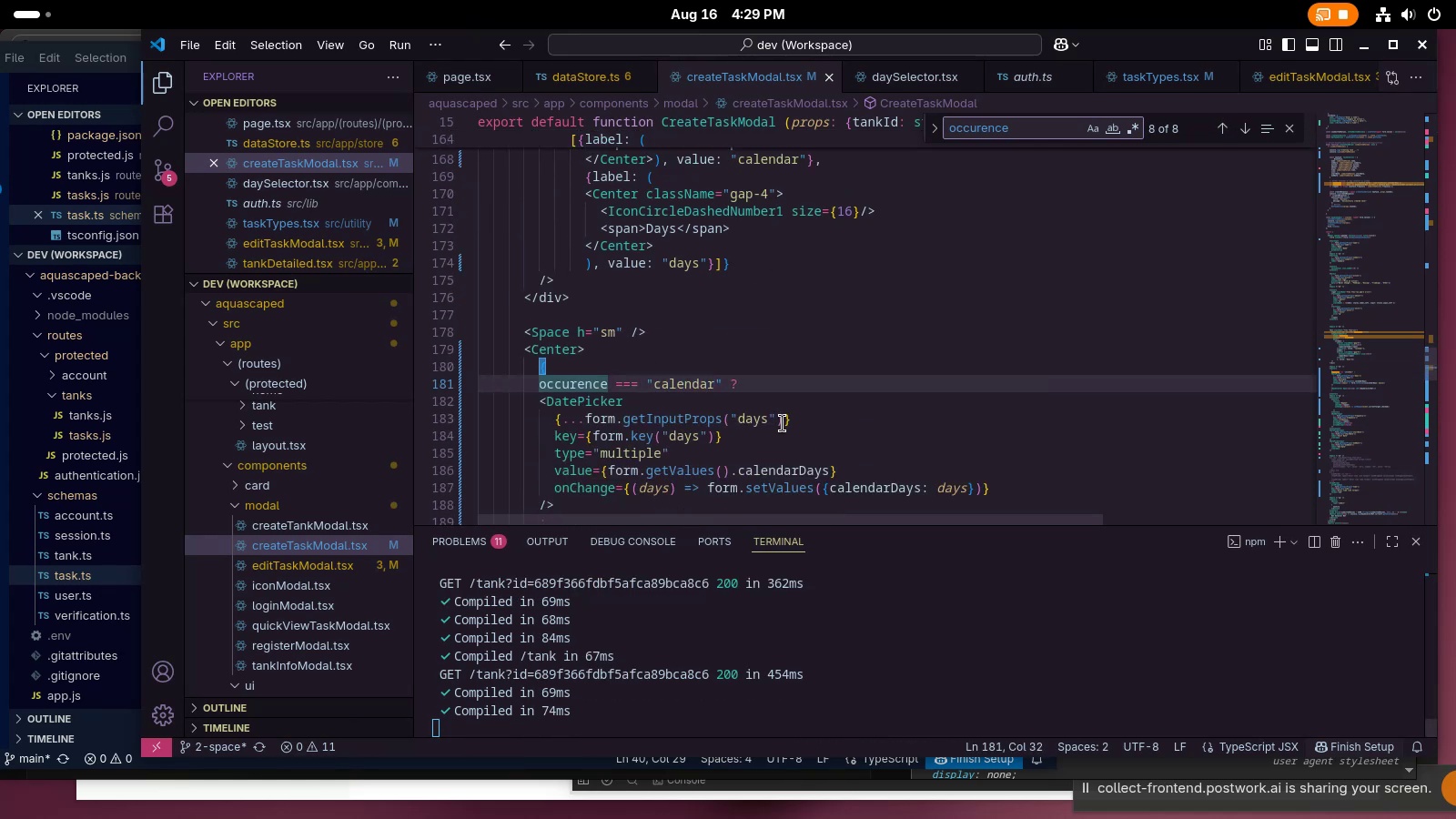 
key(Alt+AltLeft)
 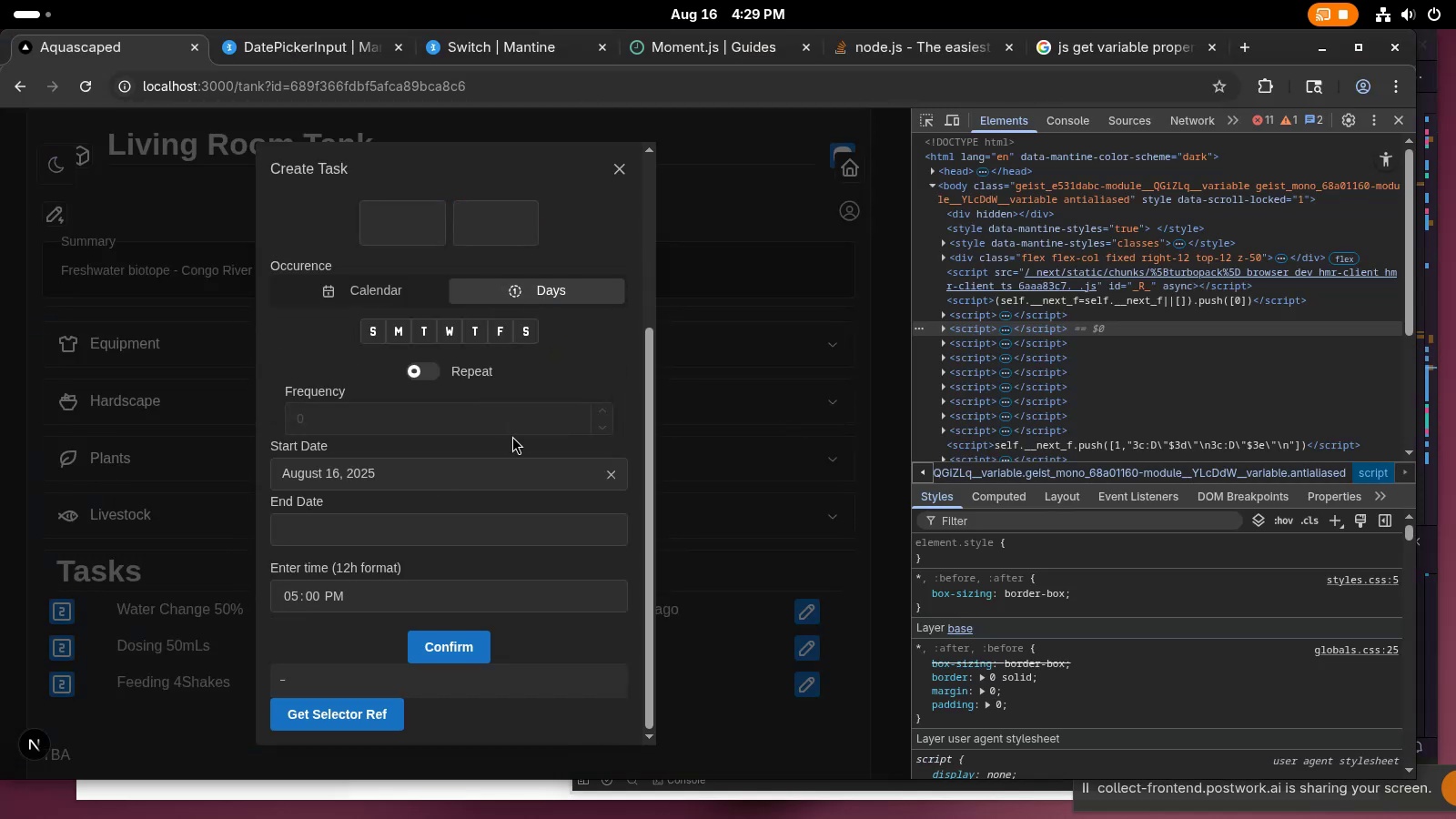 
wait(5.29)
 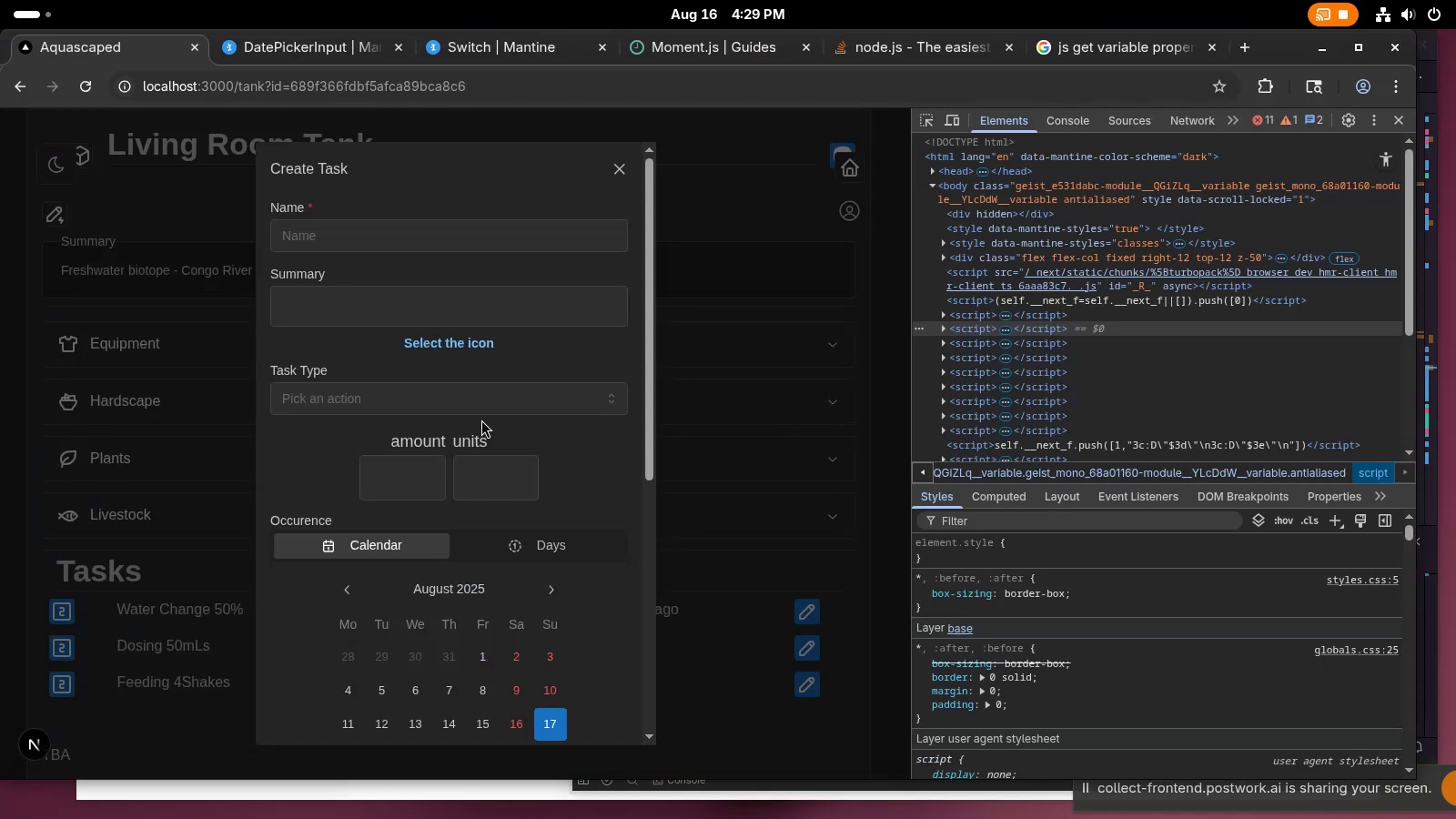 
key(Tab)
 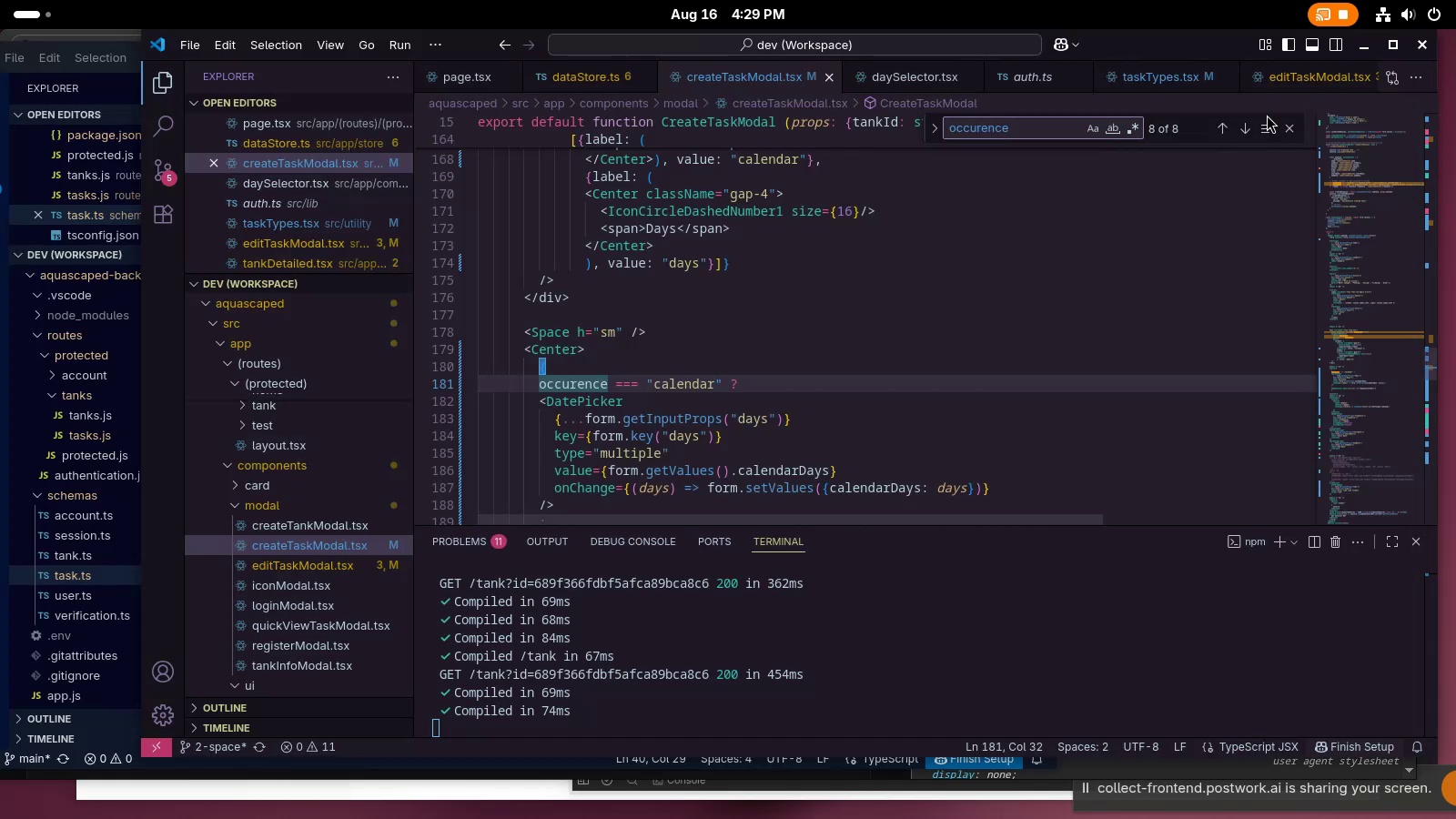 
left_click([1245, 134])
 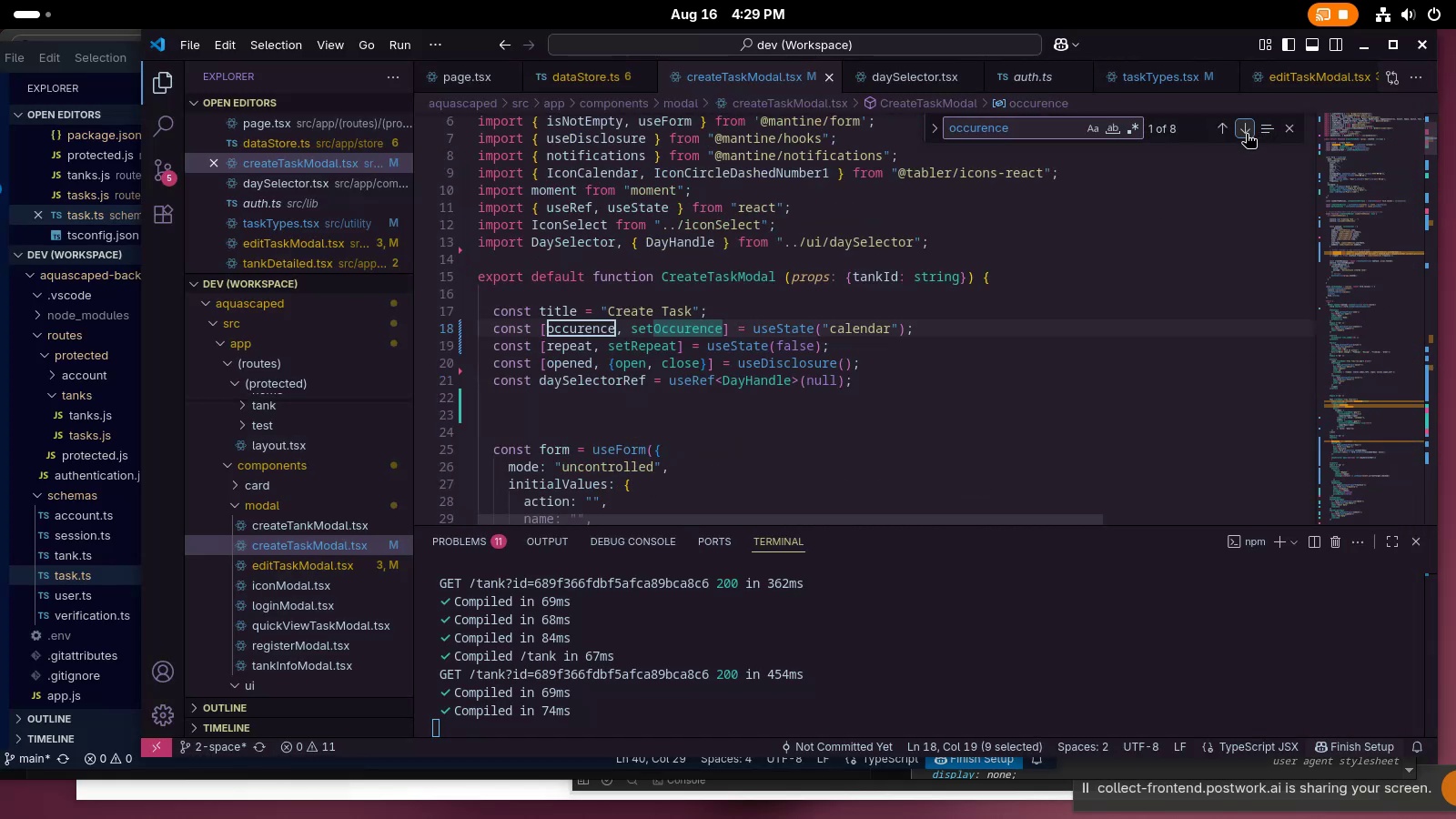 
left_click([1245, 134])
 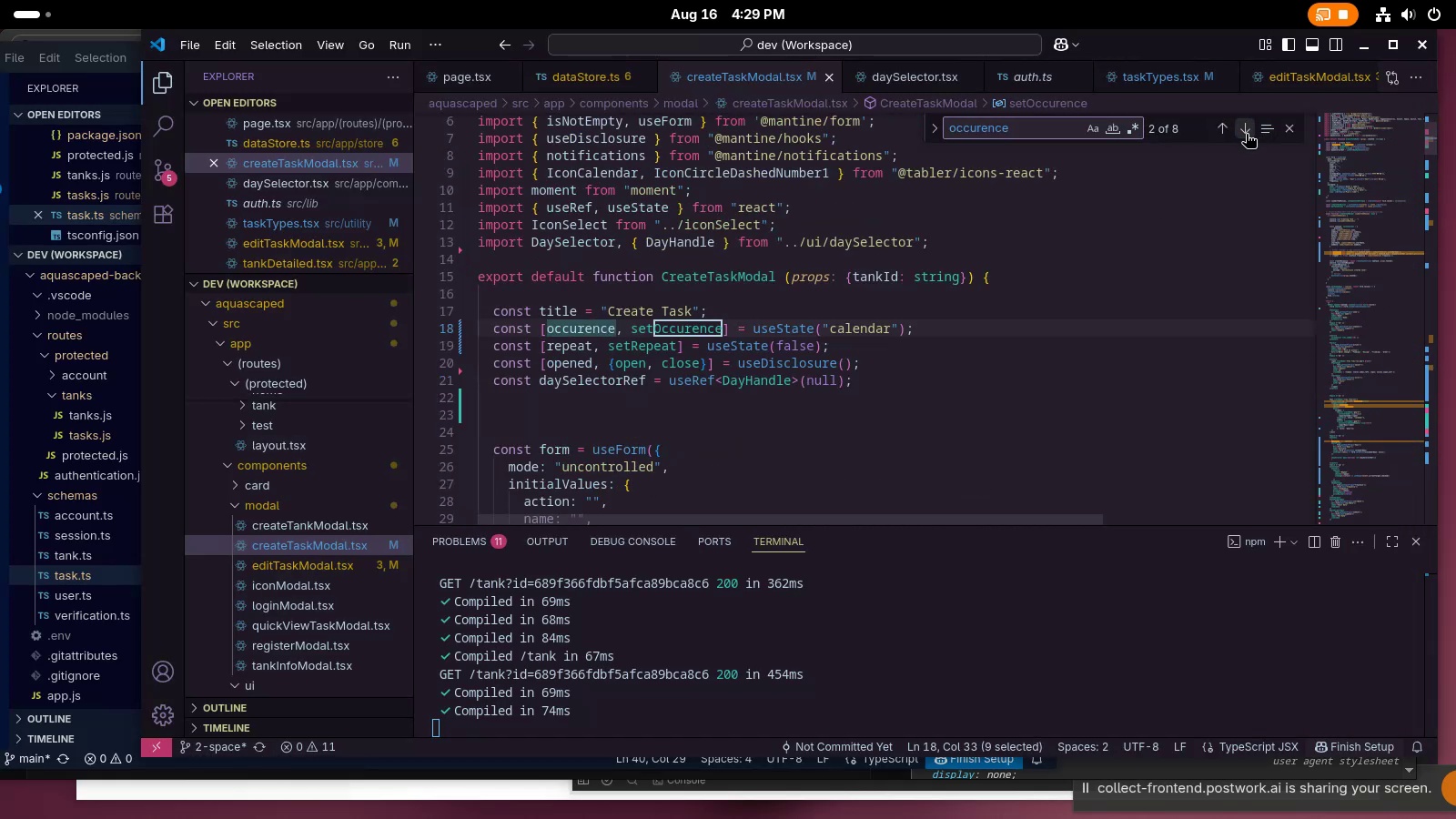 
left_click([1245, 134])
 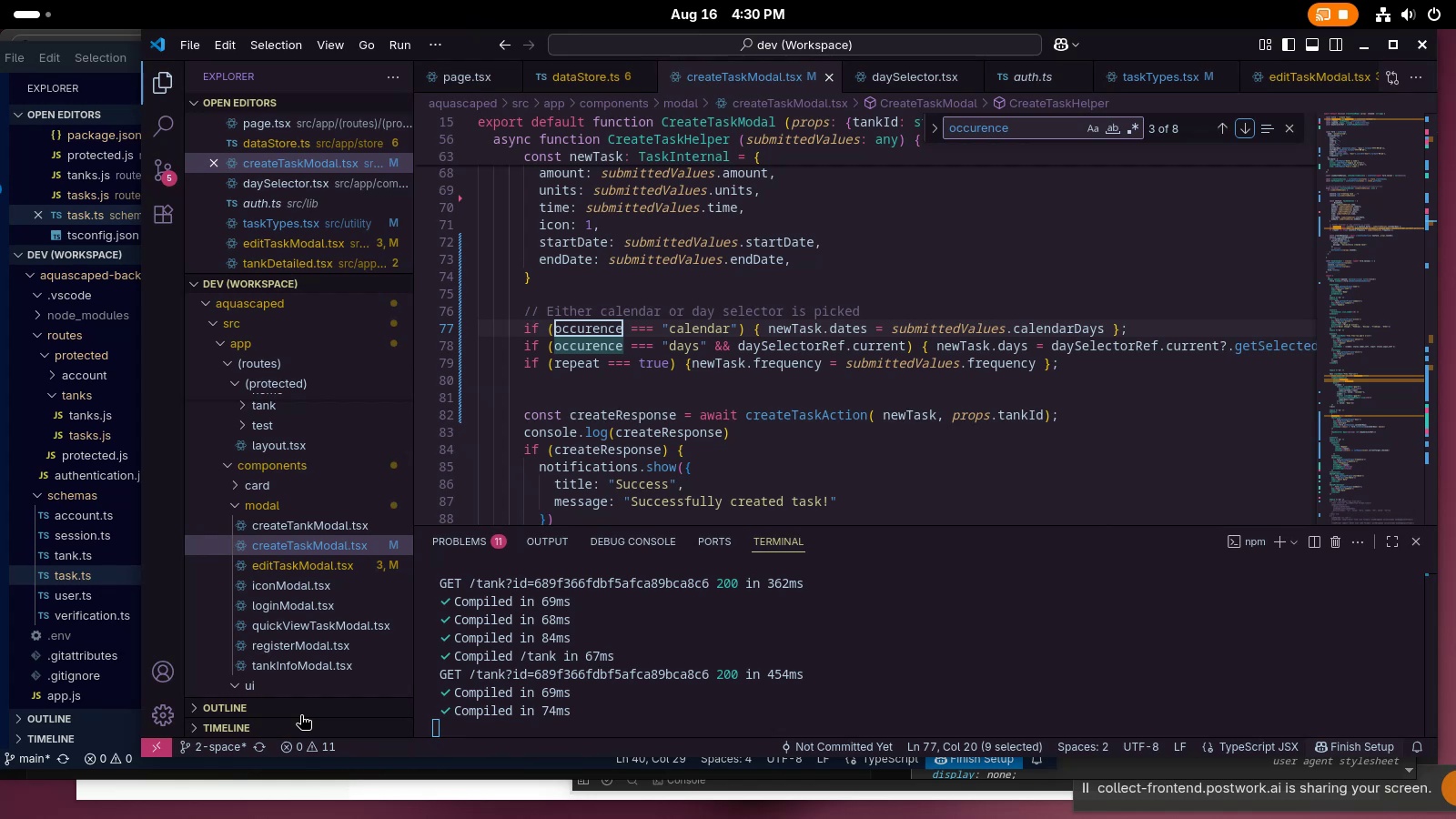 
wait(75.04)
 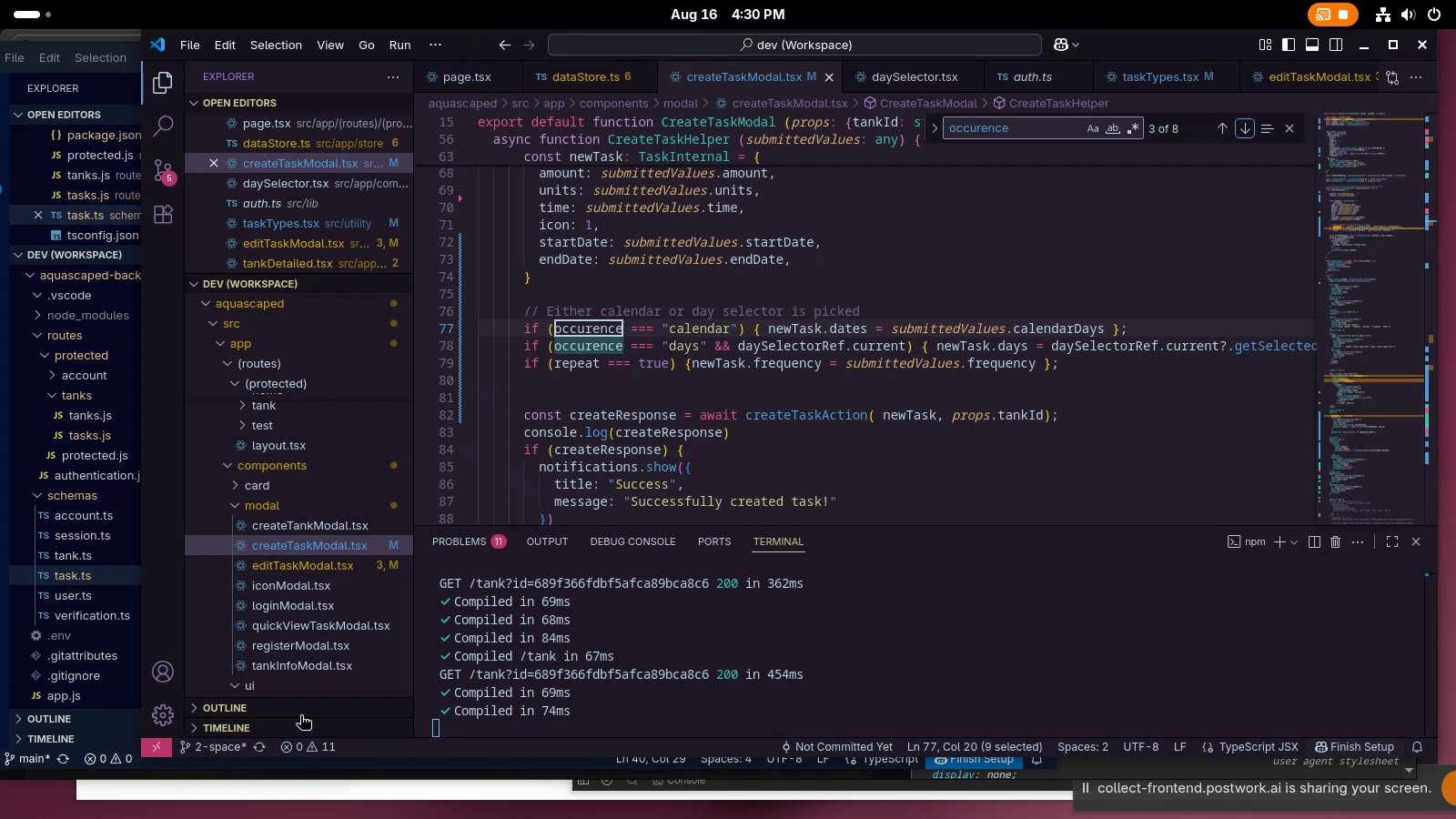 
left_click([1052, 500])
 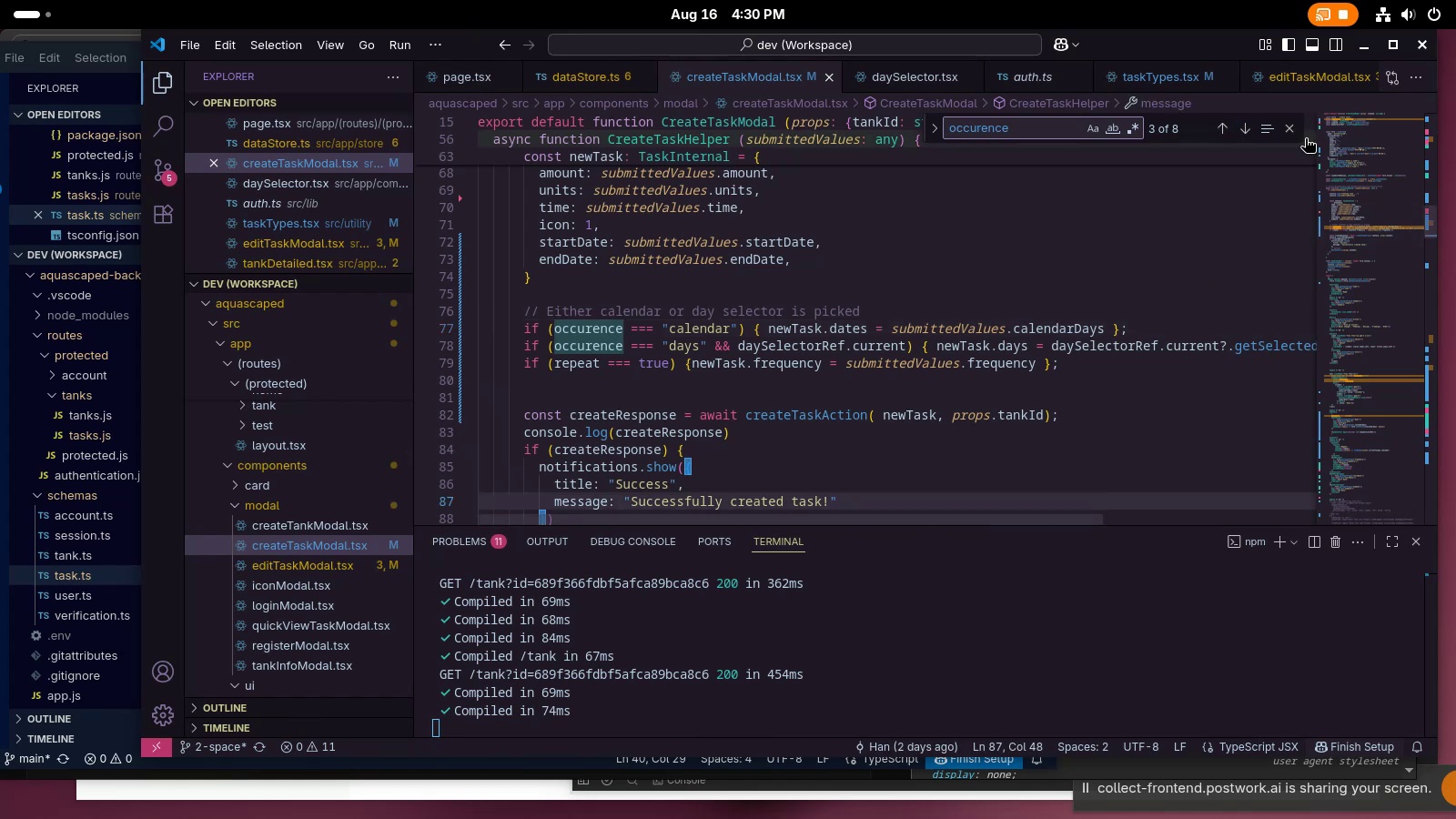 
left_click([1294, 136])
 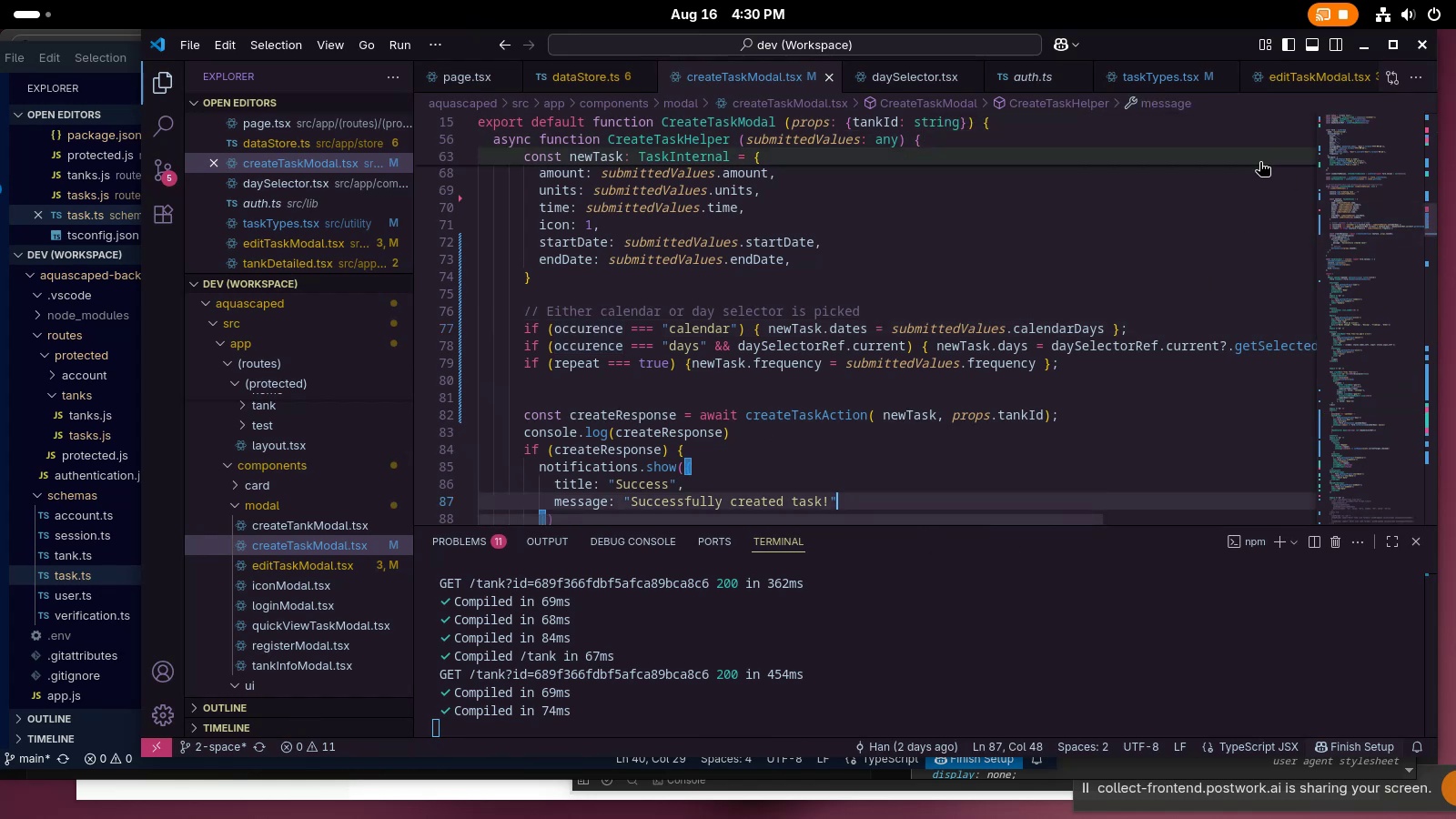 
key(Alt+AltLeft)
 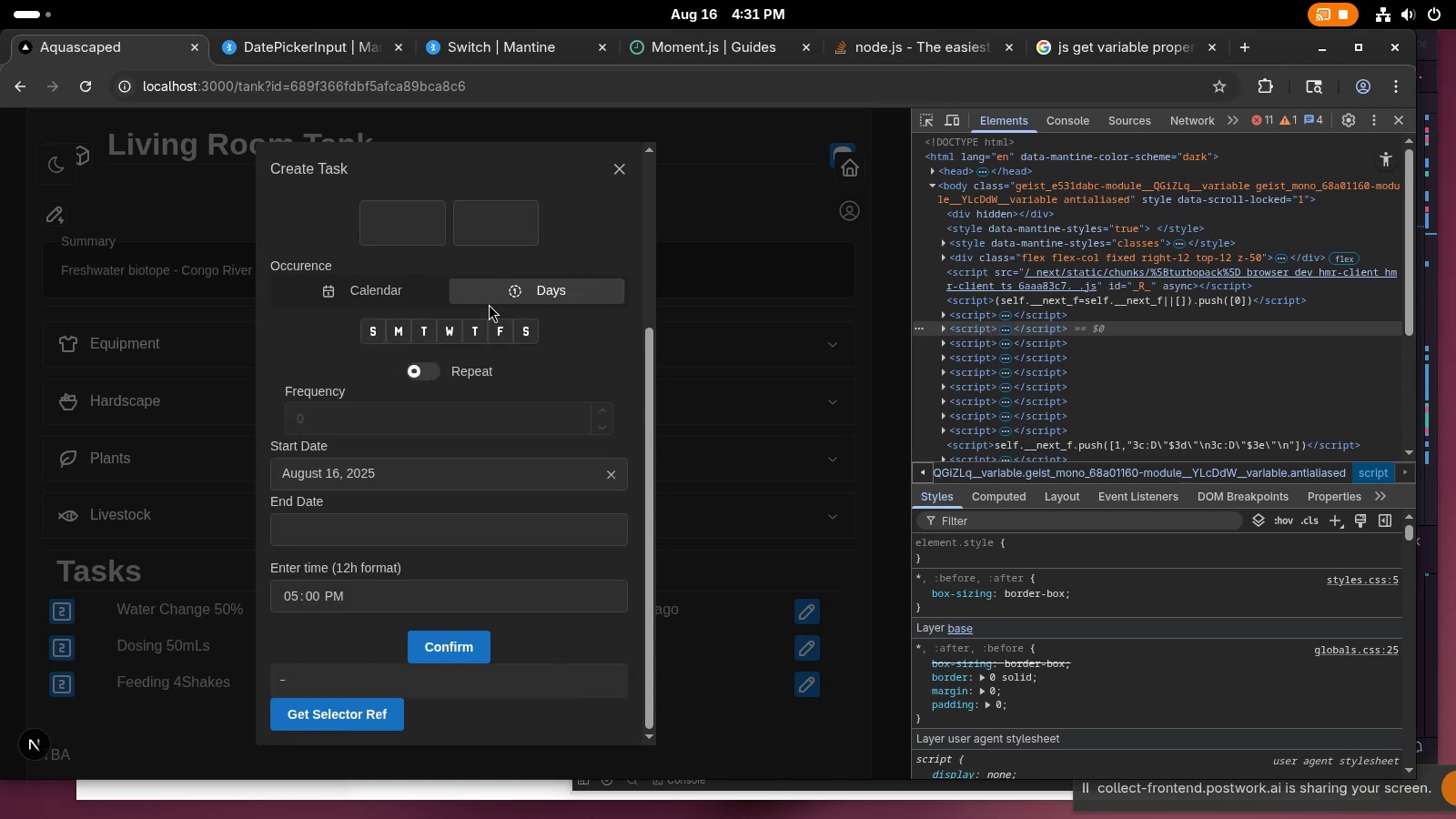 
wait(18.44)
 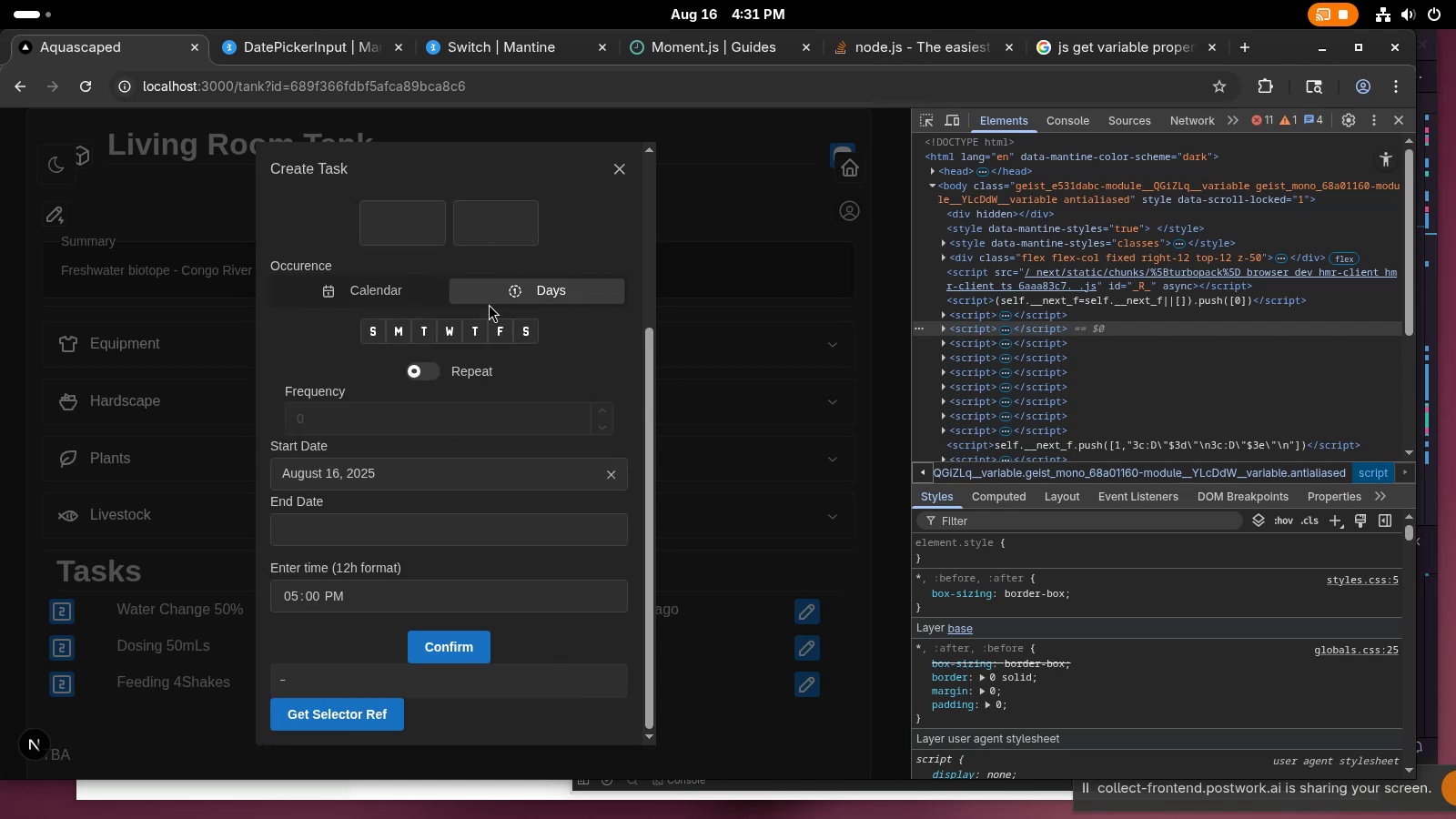 
key(Tab)
 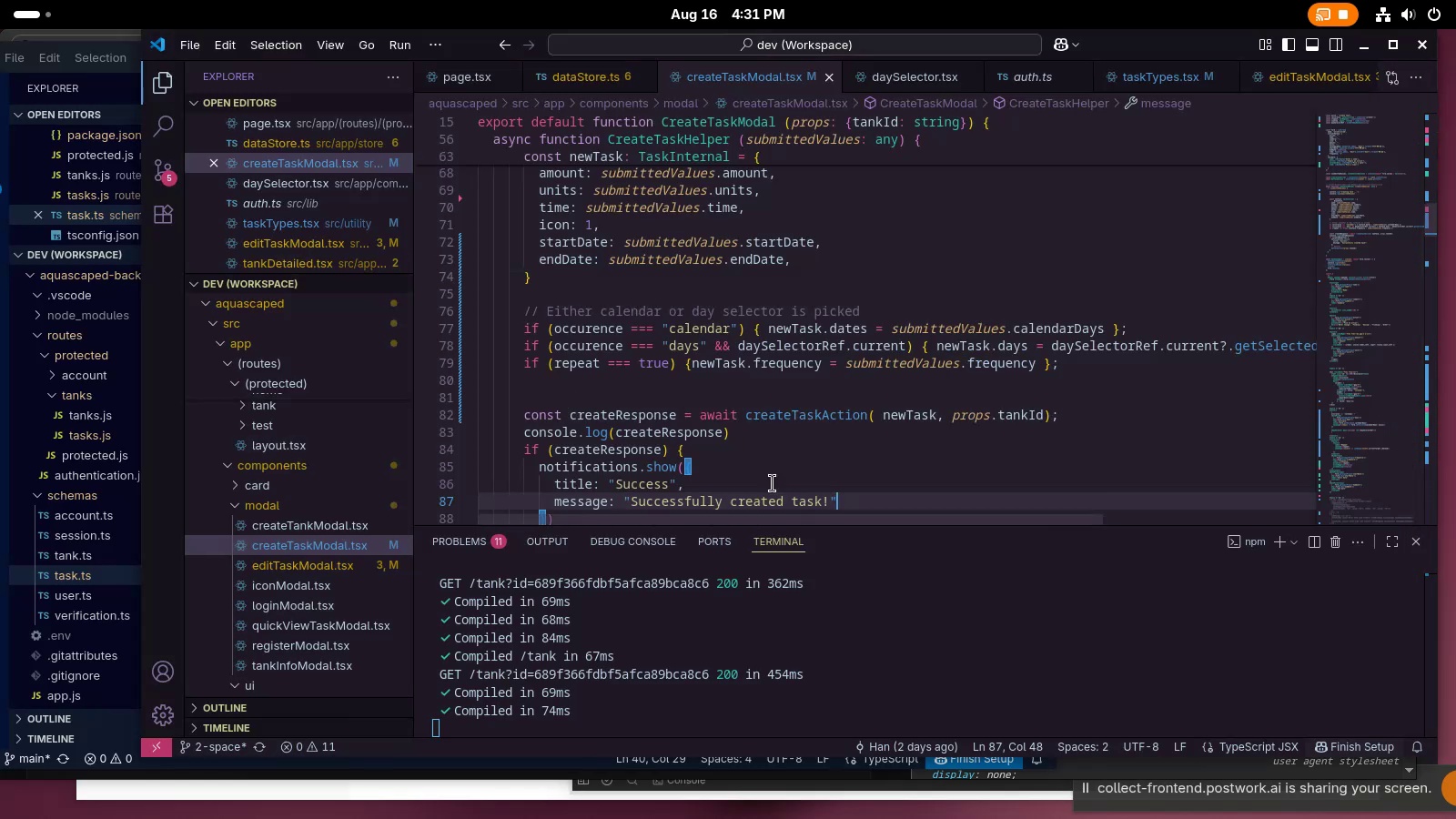 
key(Alt+AltLeft)
 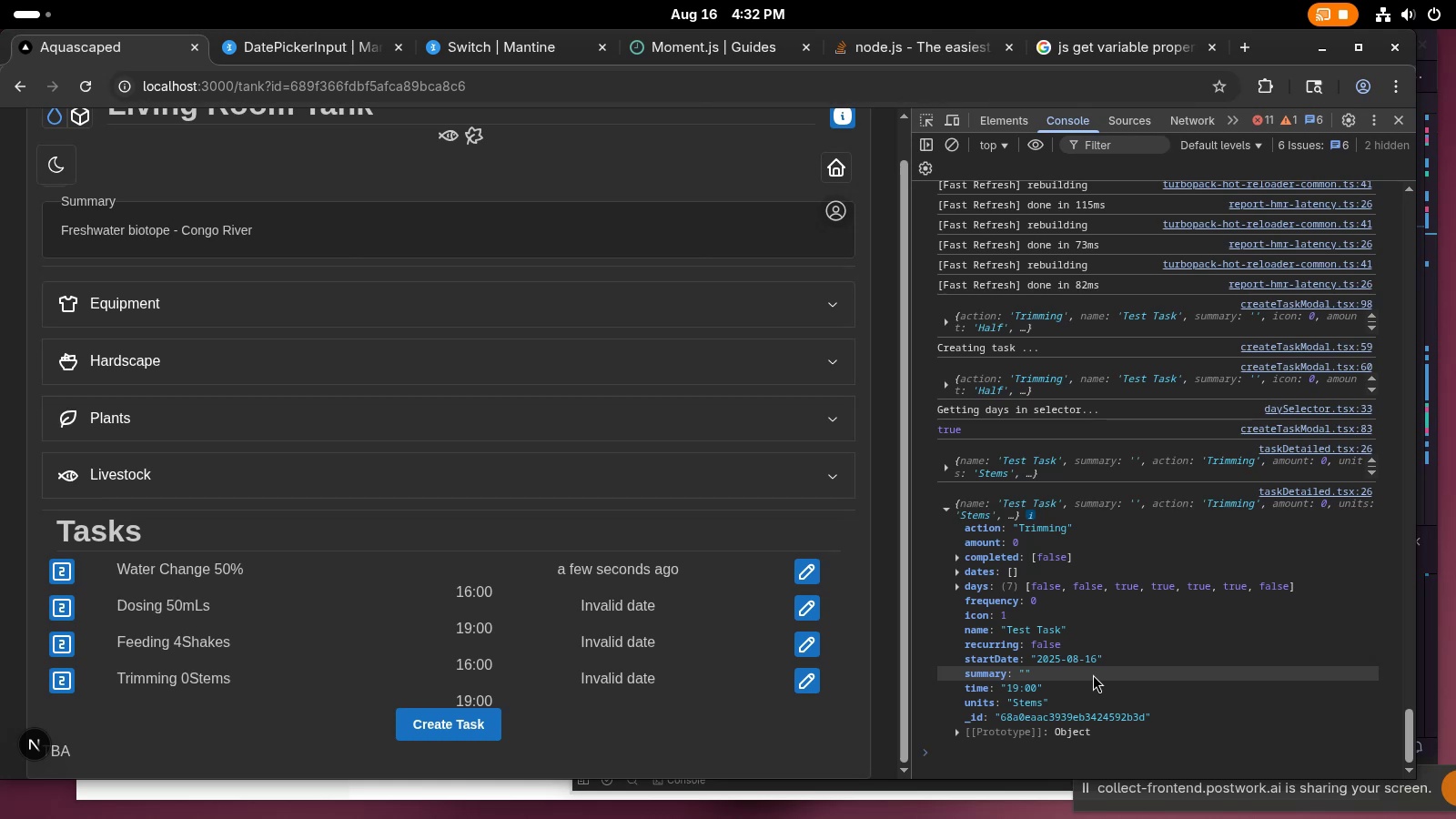 
wait(52.1)
 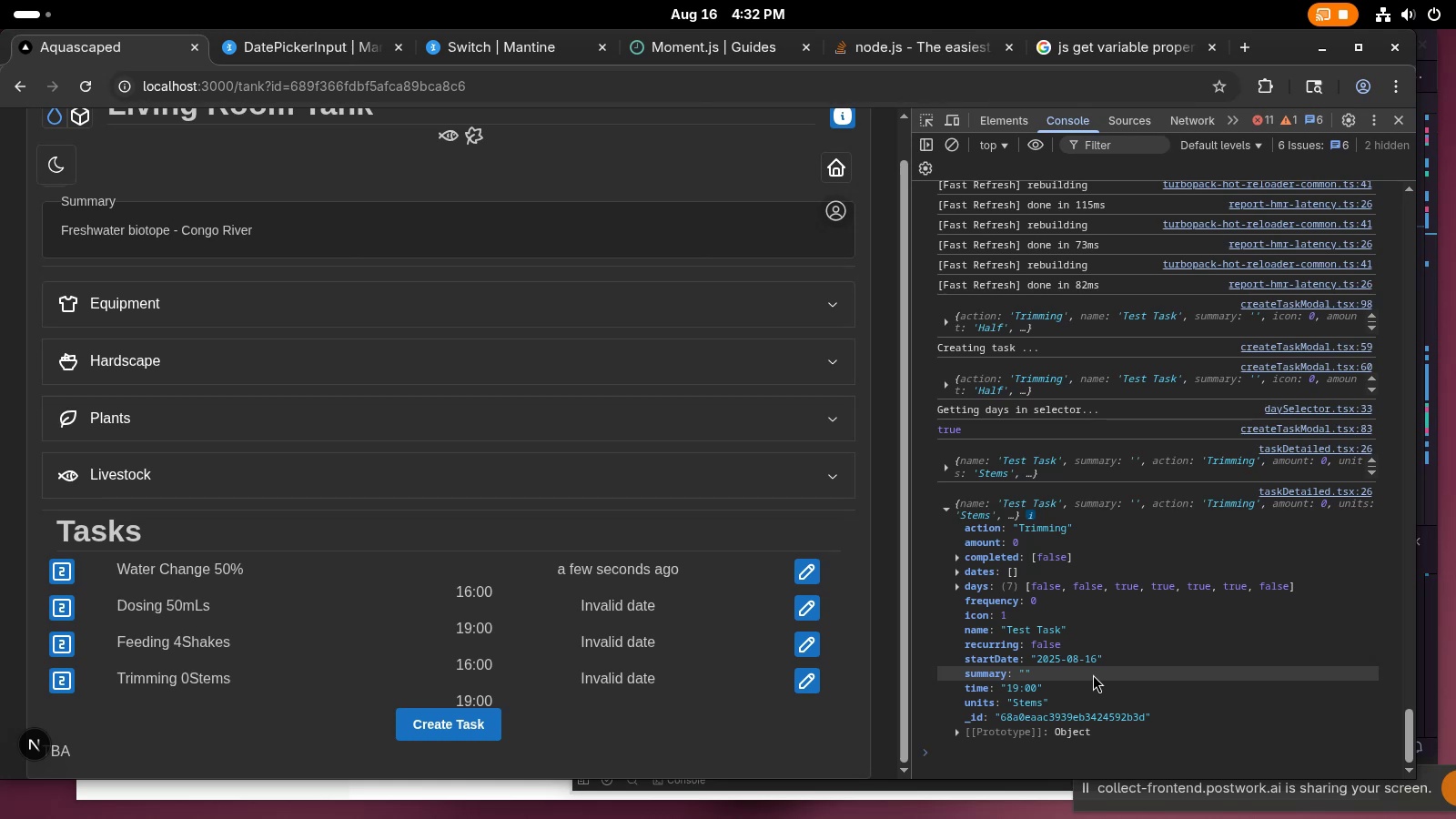 
key(Tab)
 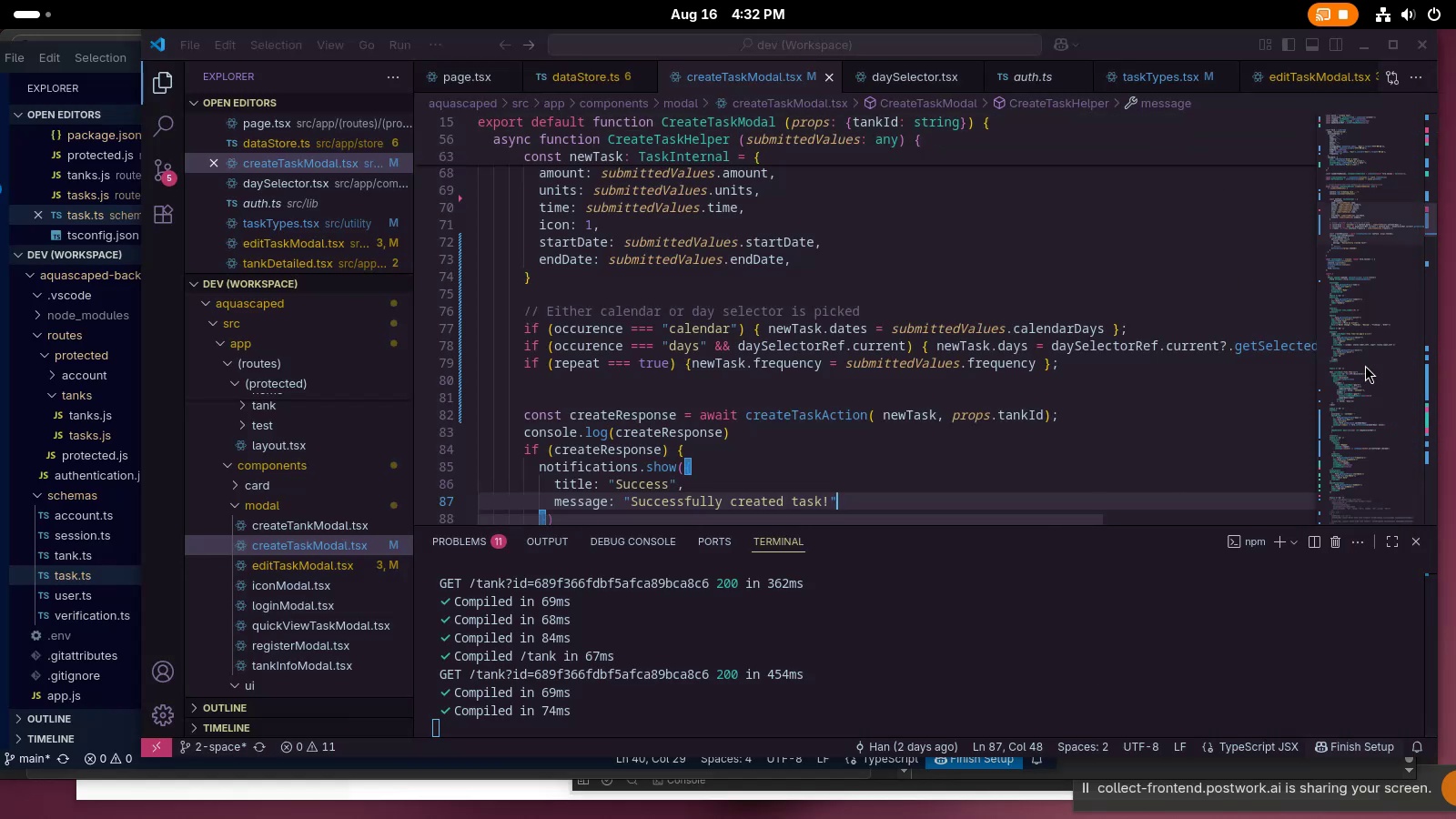 
left_click_drag(start_coordinate=[1348, 224], to_coordinate=[1365, 326])
 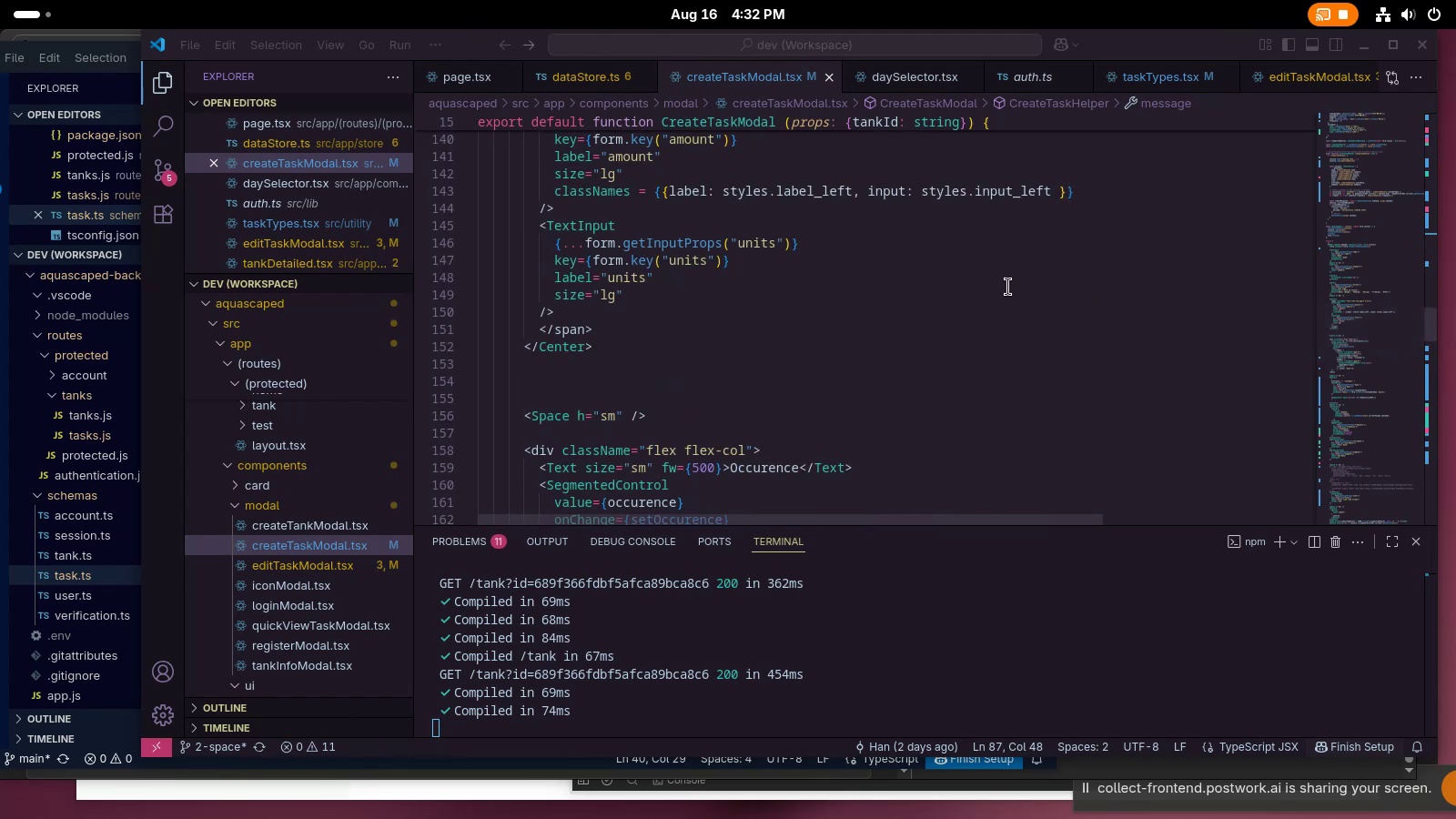 
left_click([1007, 287])
 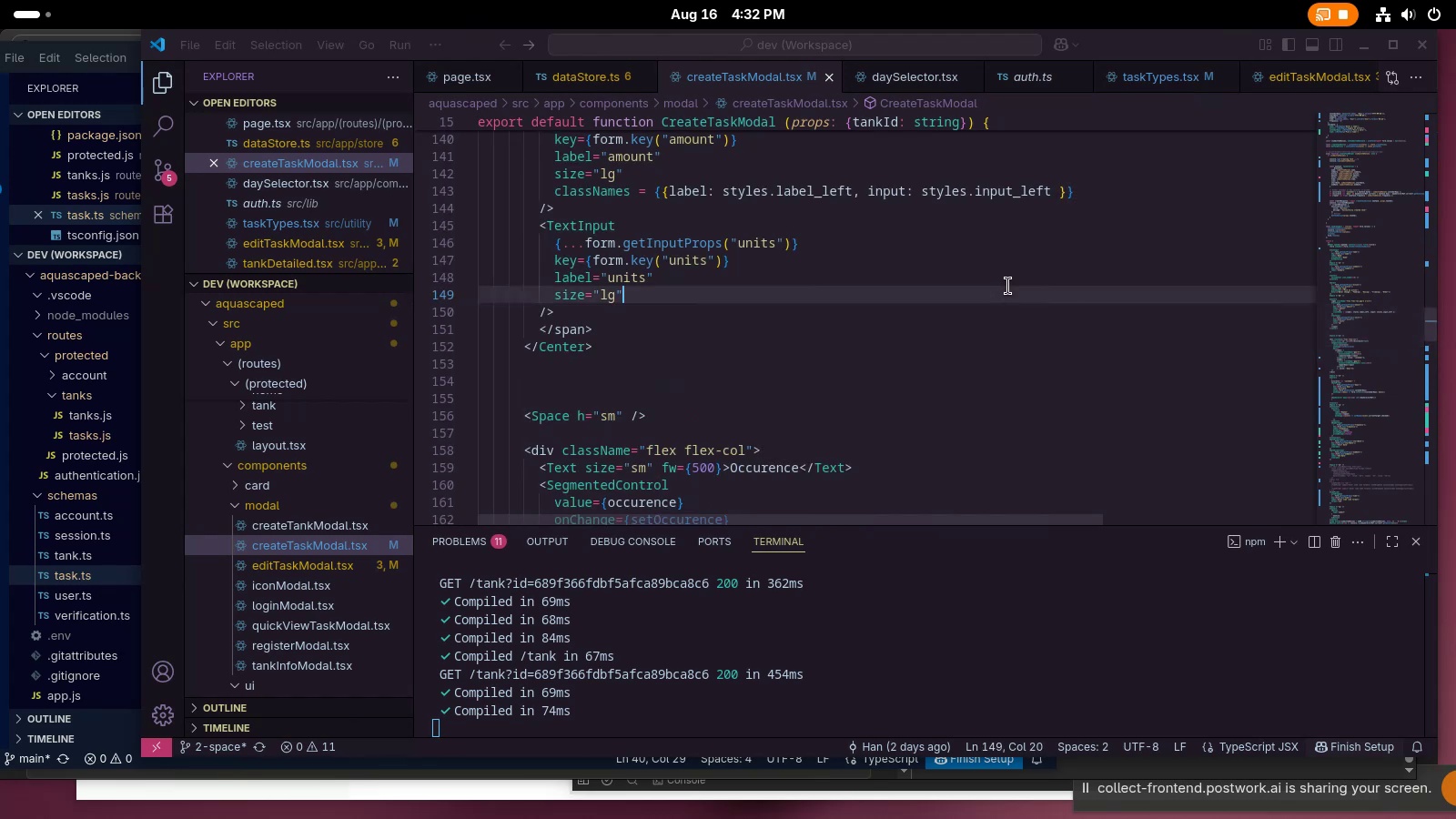 
scroll: coordinate [952, 367], scroll_direction: down, amount: 9.0
 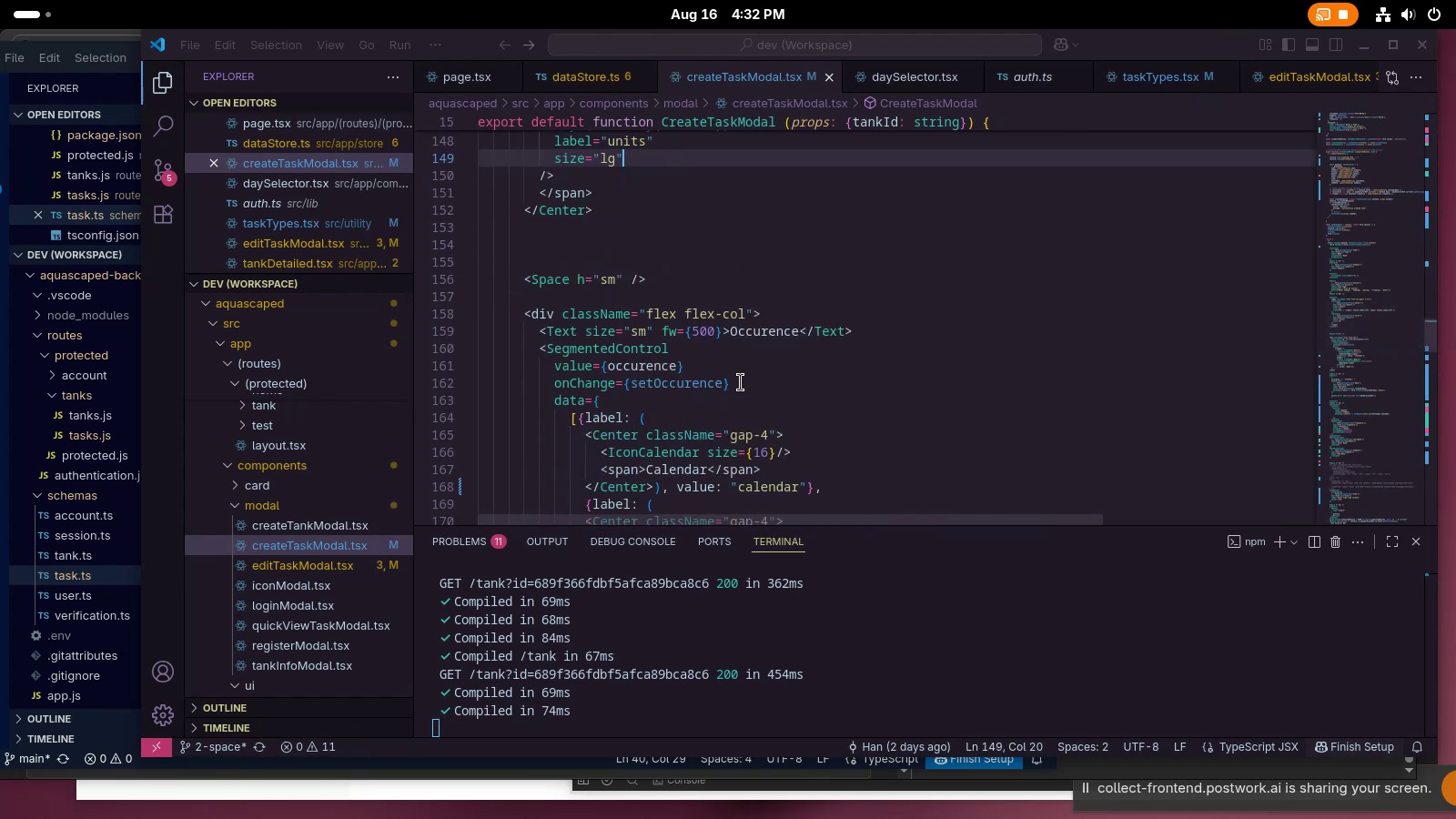 
left_click([753, 389])
 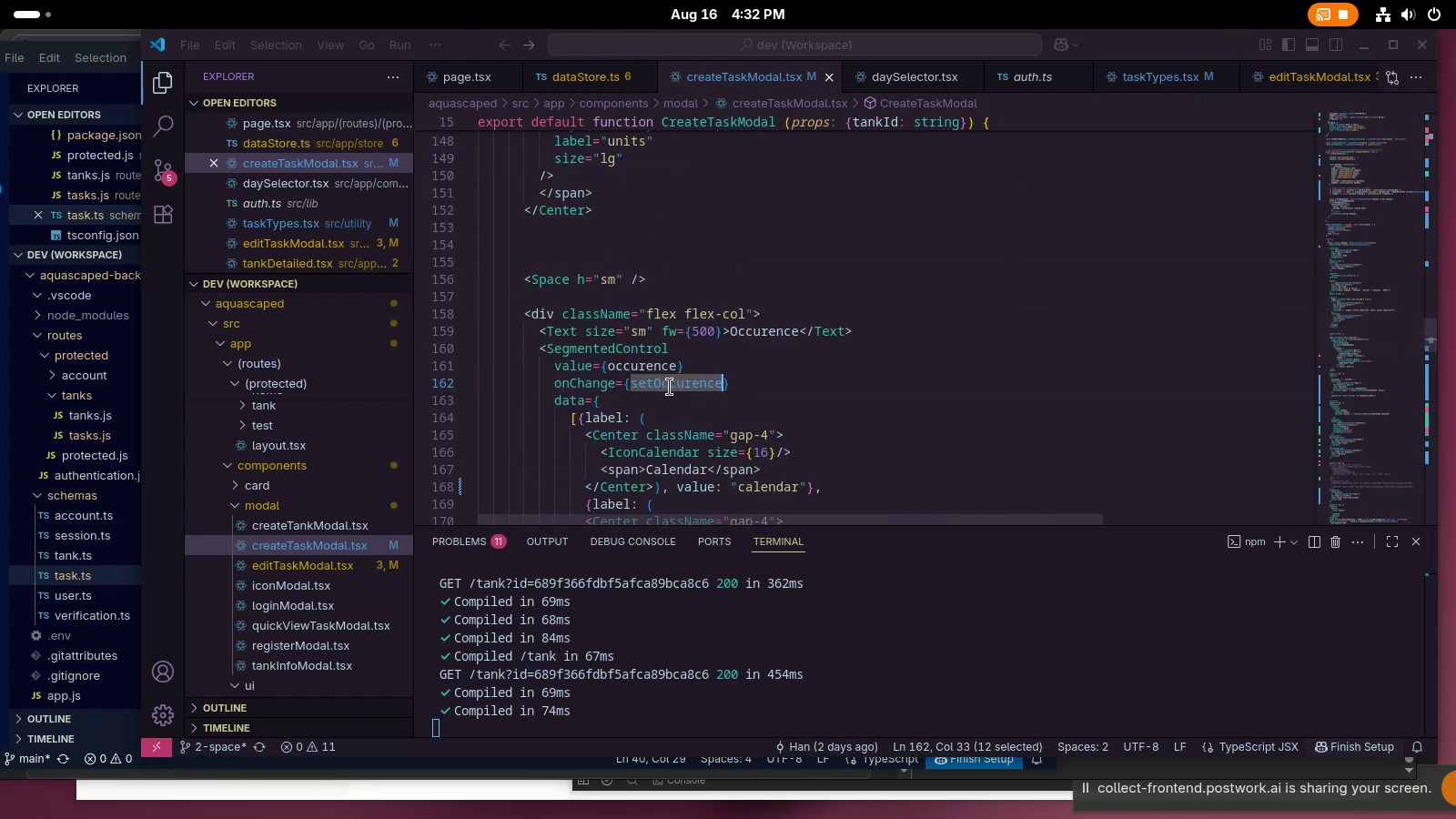 
left_click([642, 385])
 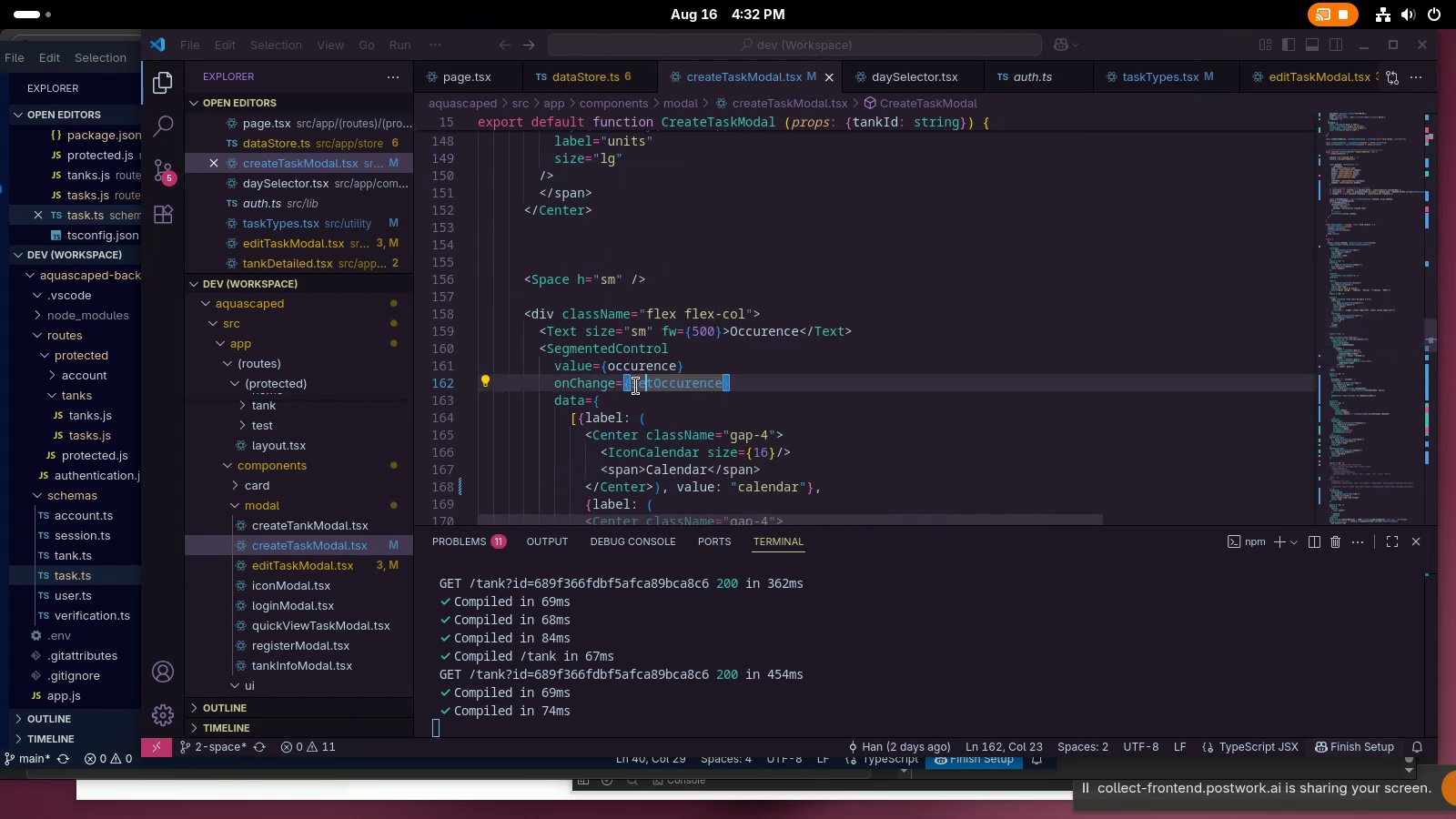 
left_click([636, 386])
 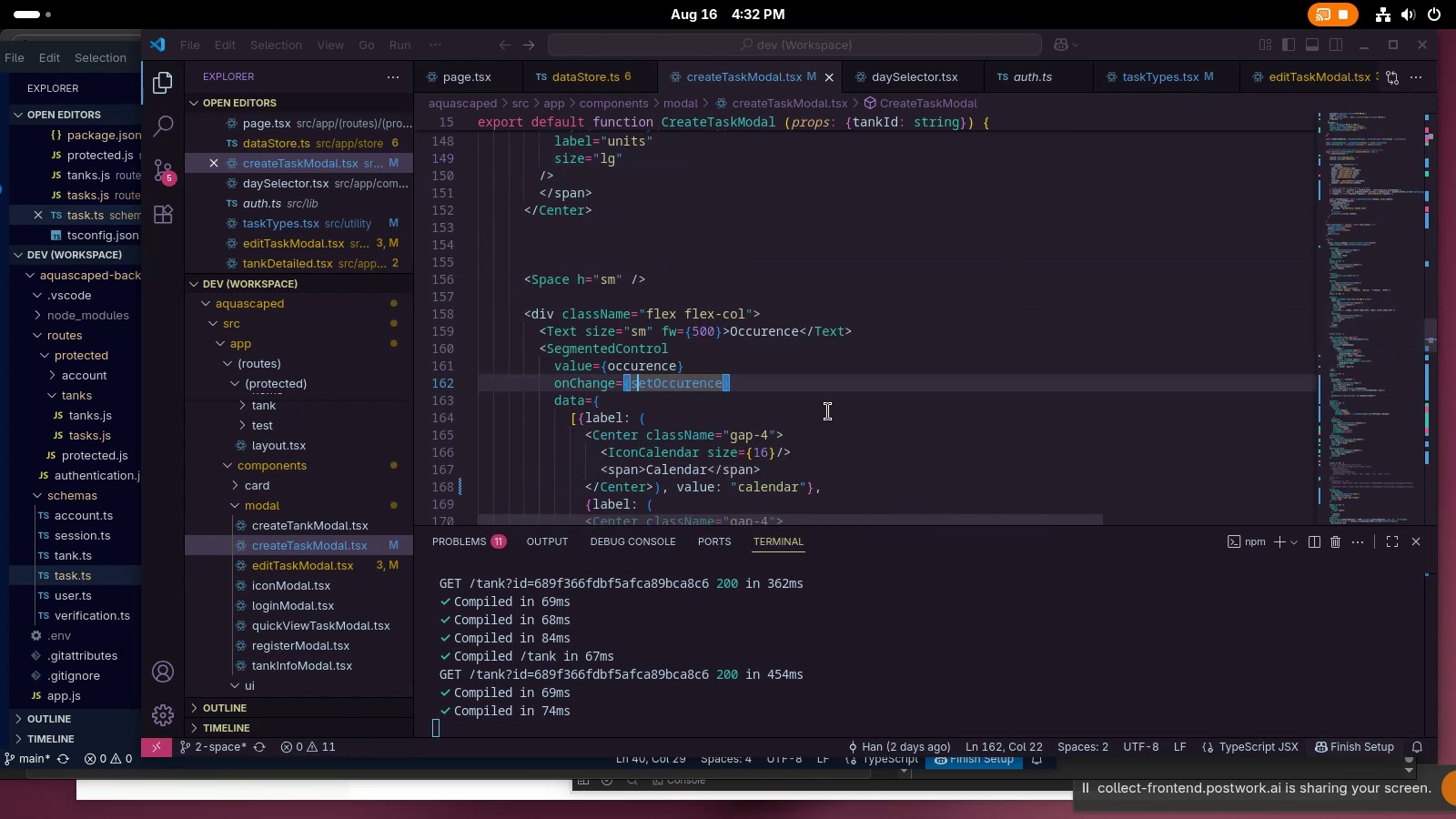 
key(Alt+AltRight)
 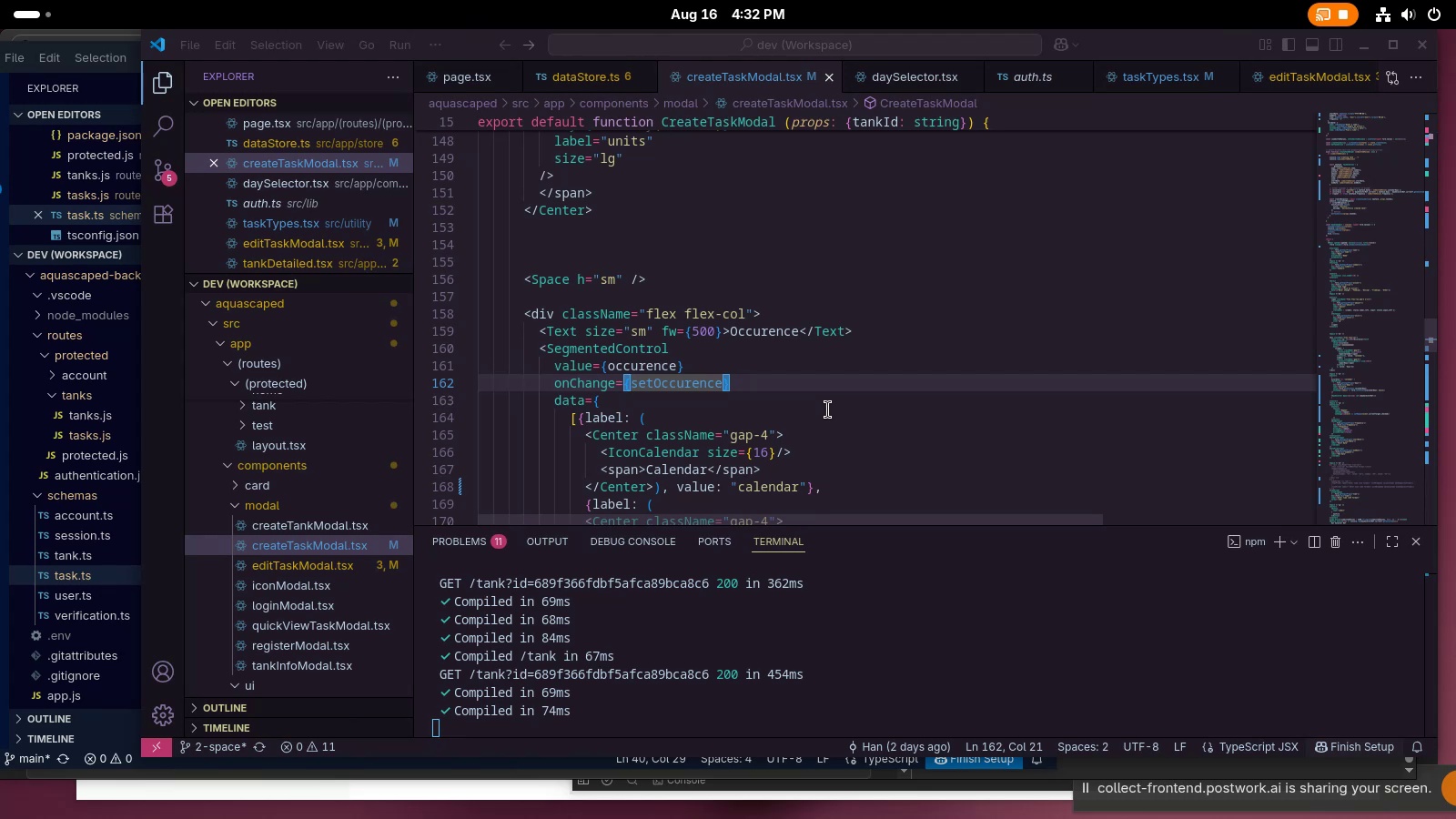 
wait(6.84)
 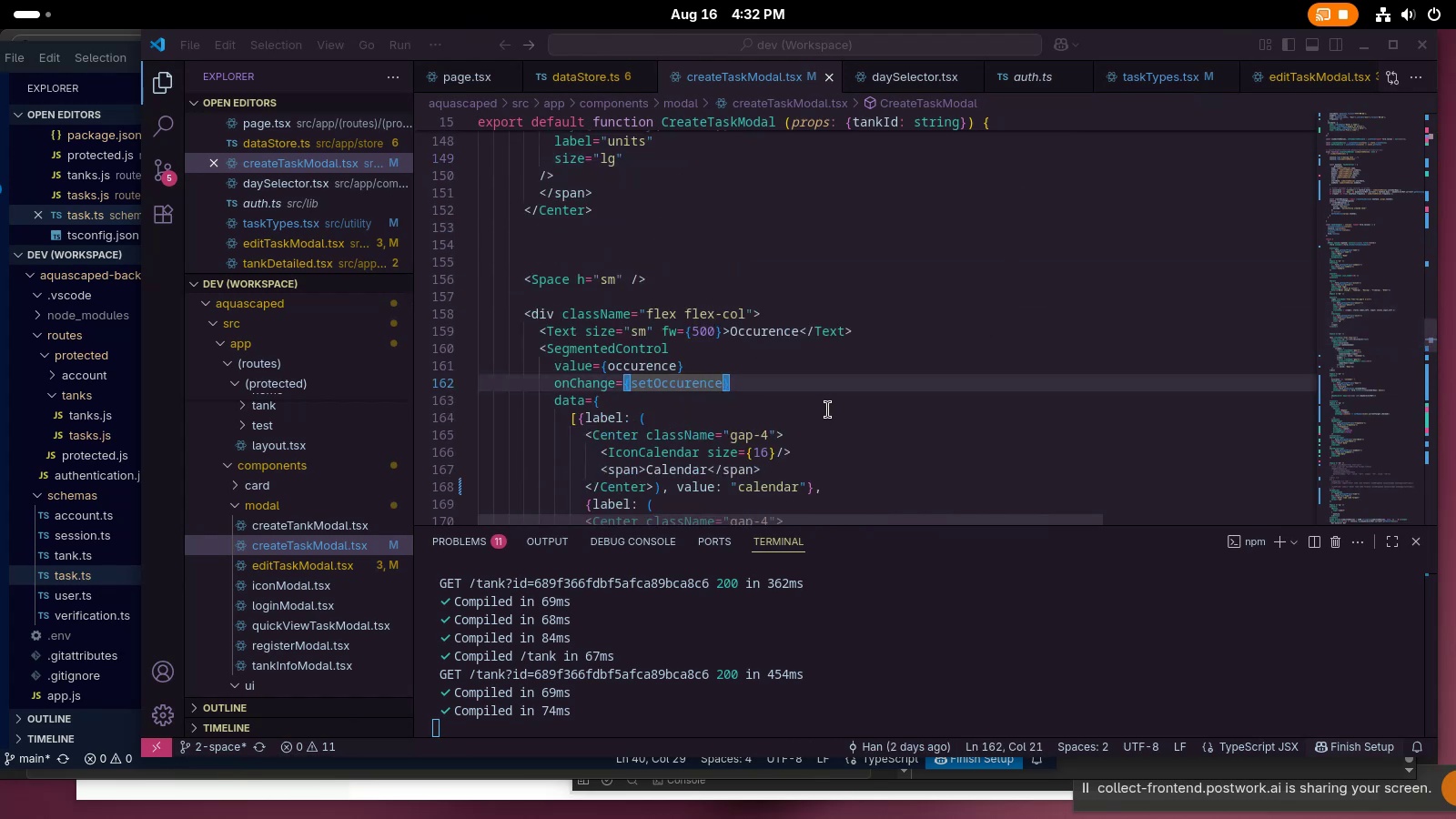 
hold_key(key=ShiftLeft, duration=0.58)
 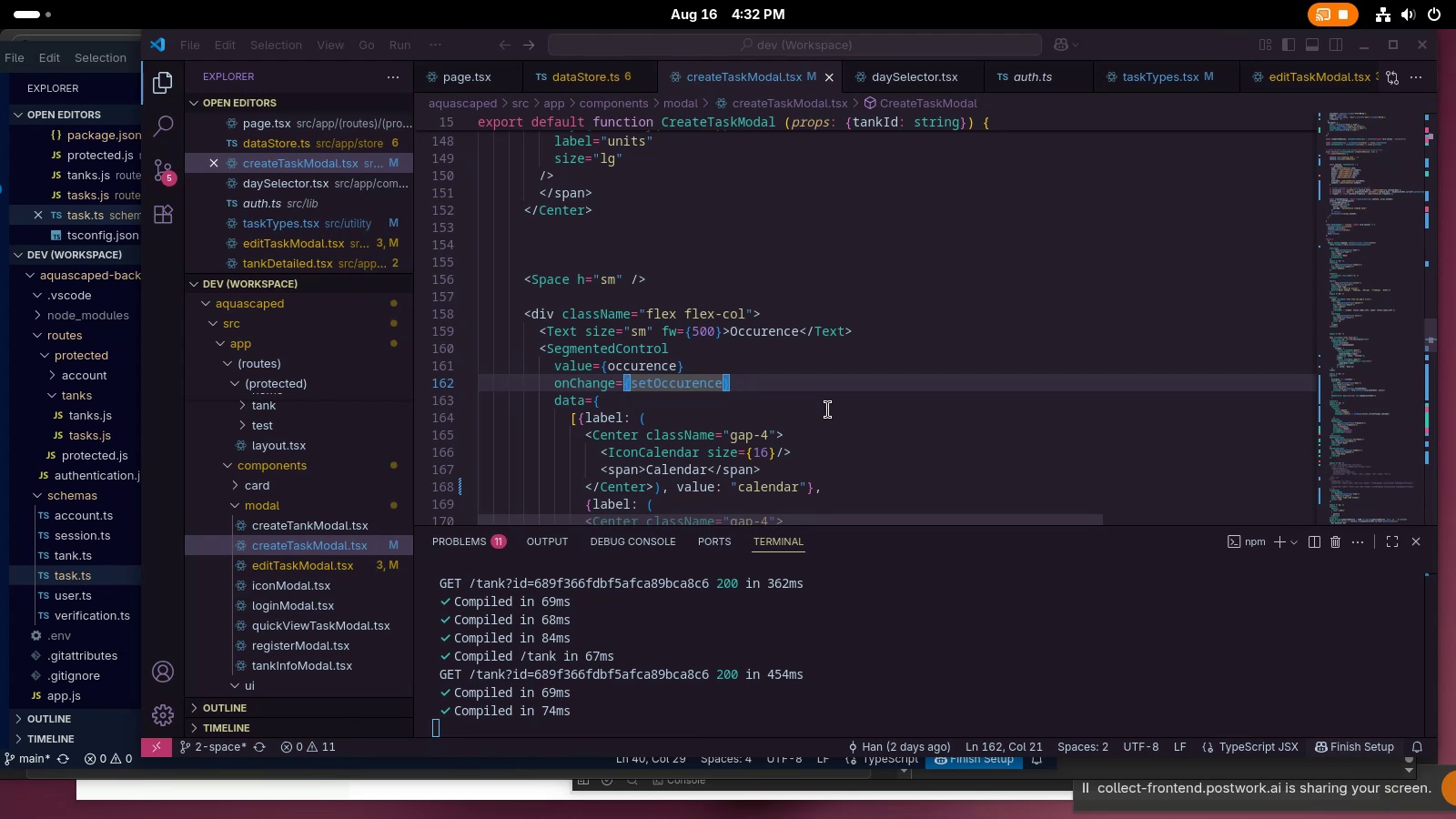 
hold_key(key=ShiftLeft, duration=0.89)
 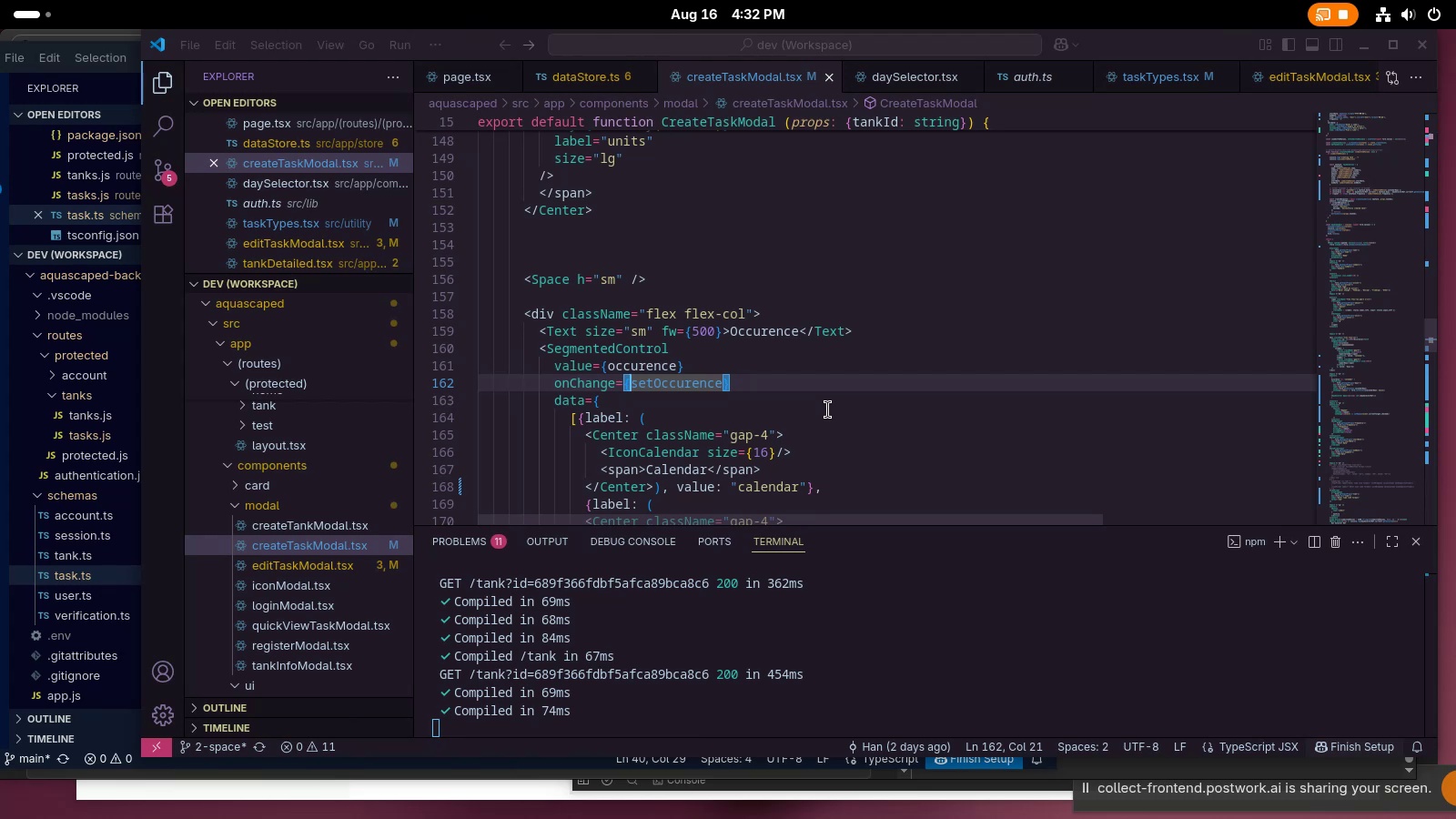 
type(() ==)
key(Backspace)
type(> {)
 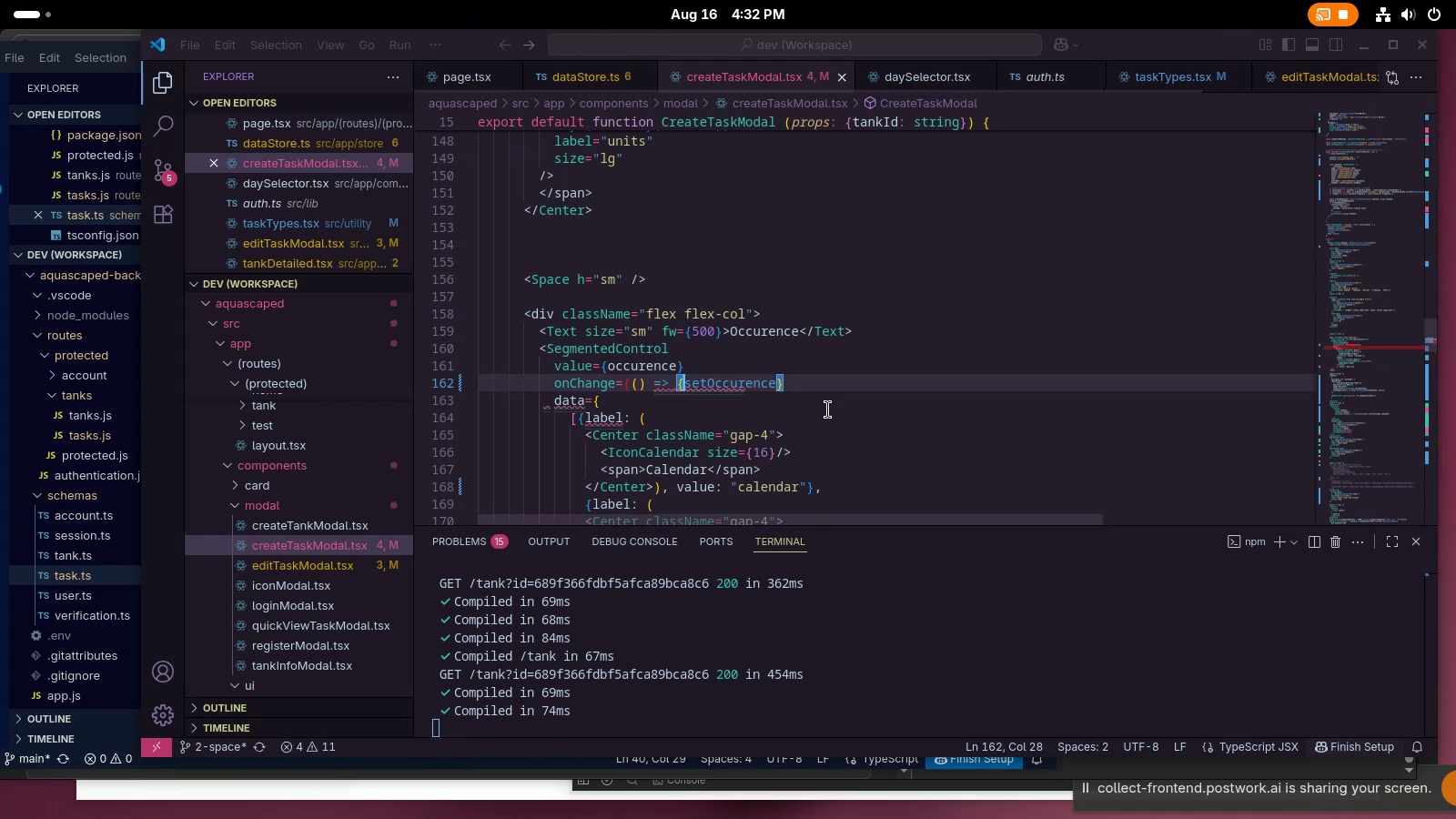 
 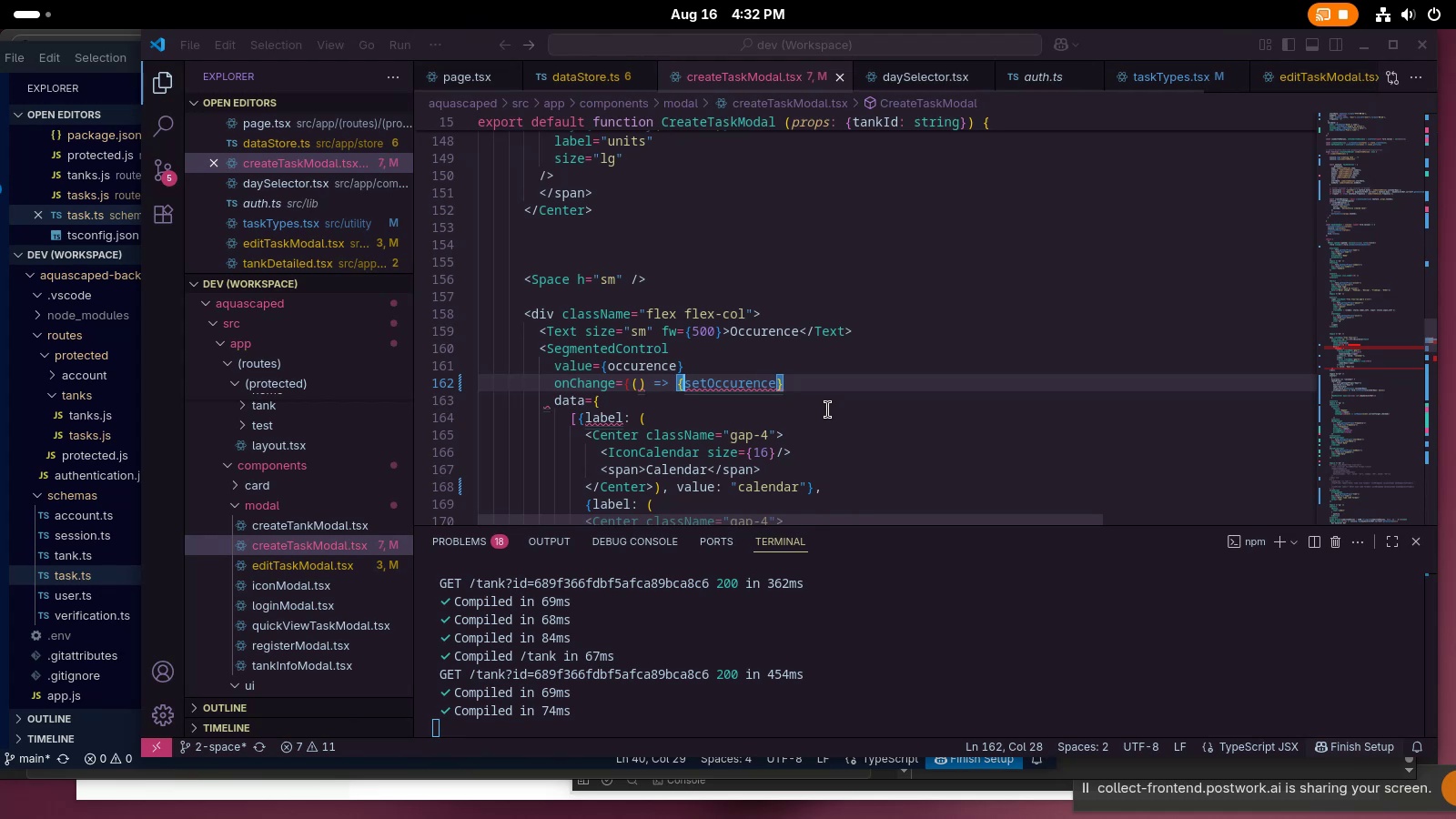 
key(Control+ControlLeft)
 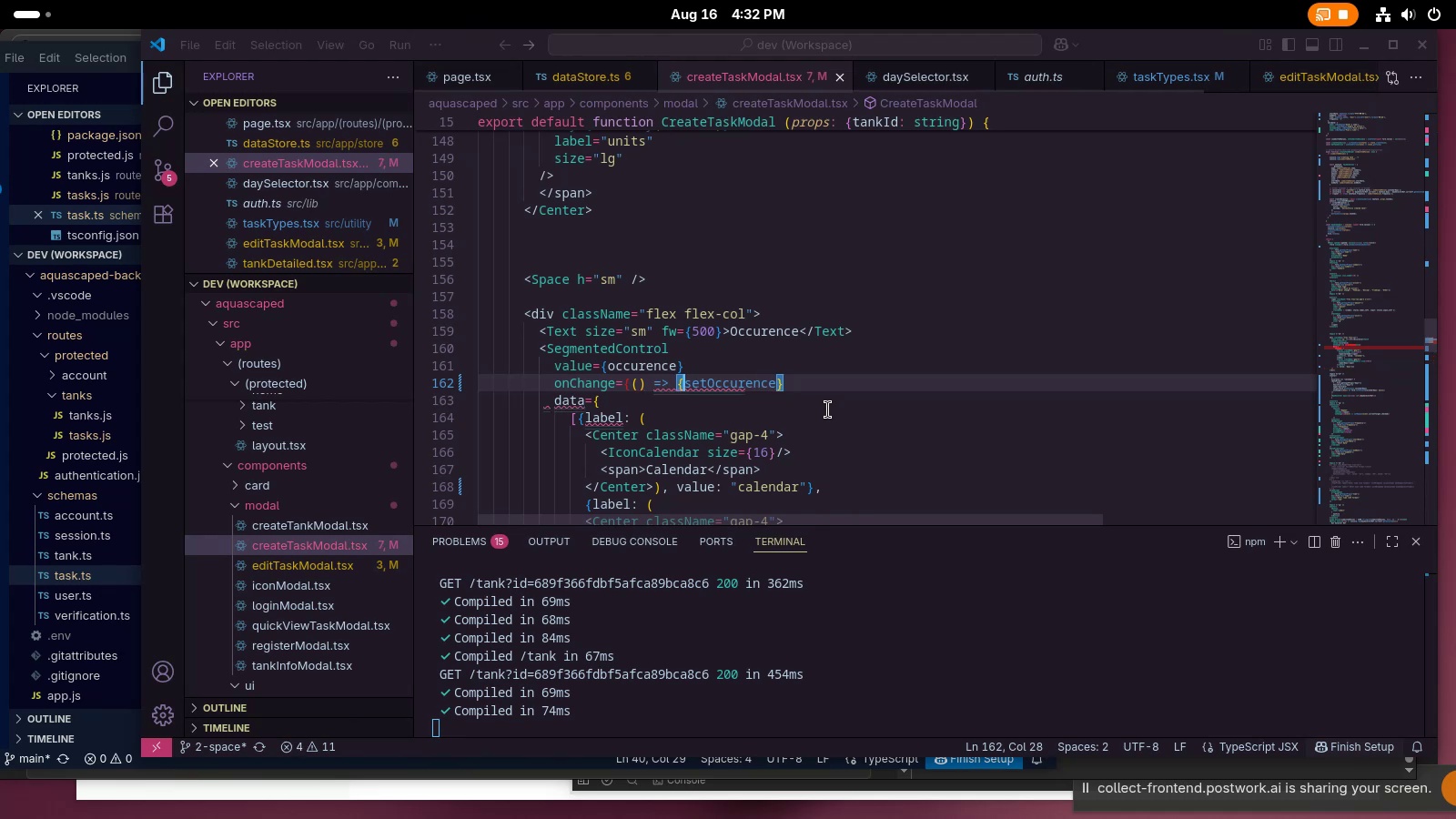 
key(Control+Unknown)
 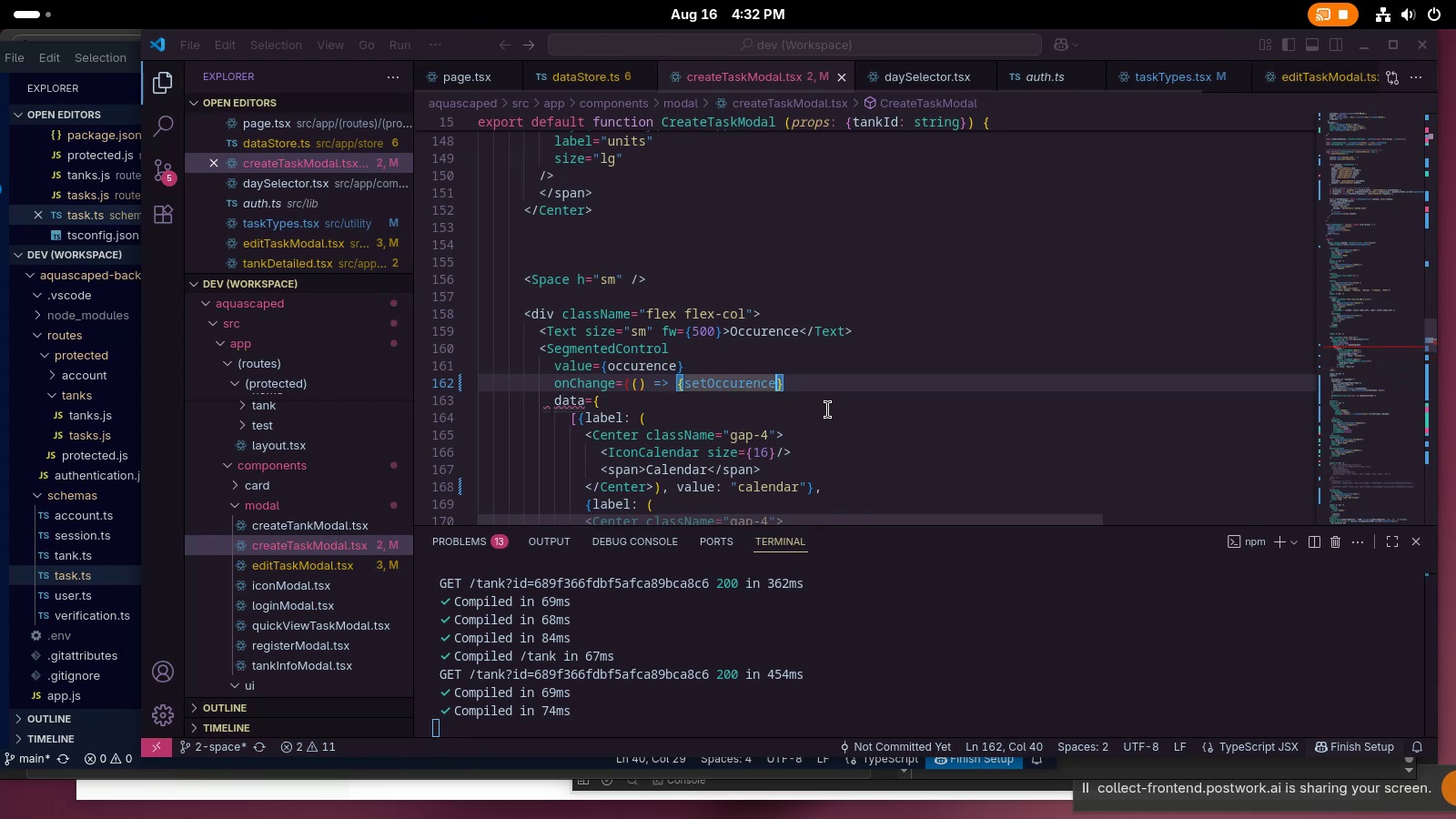 
key(Shift+BracketLeft)
 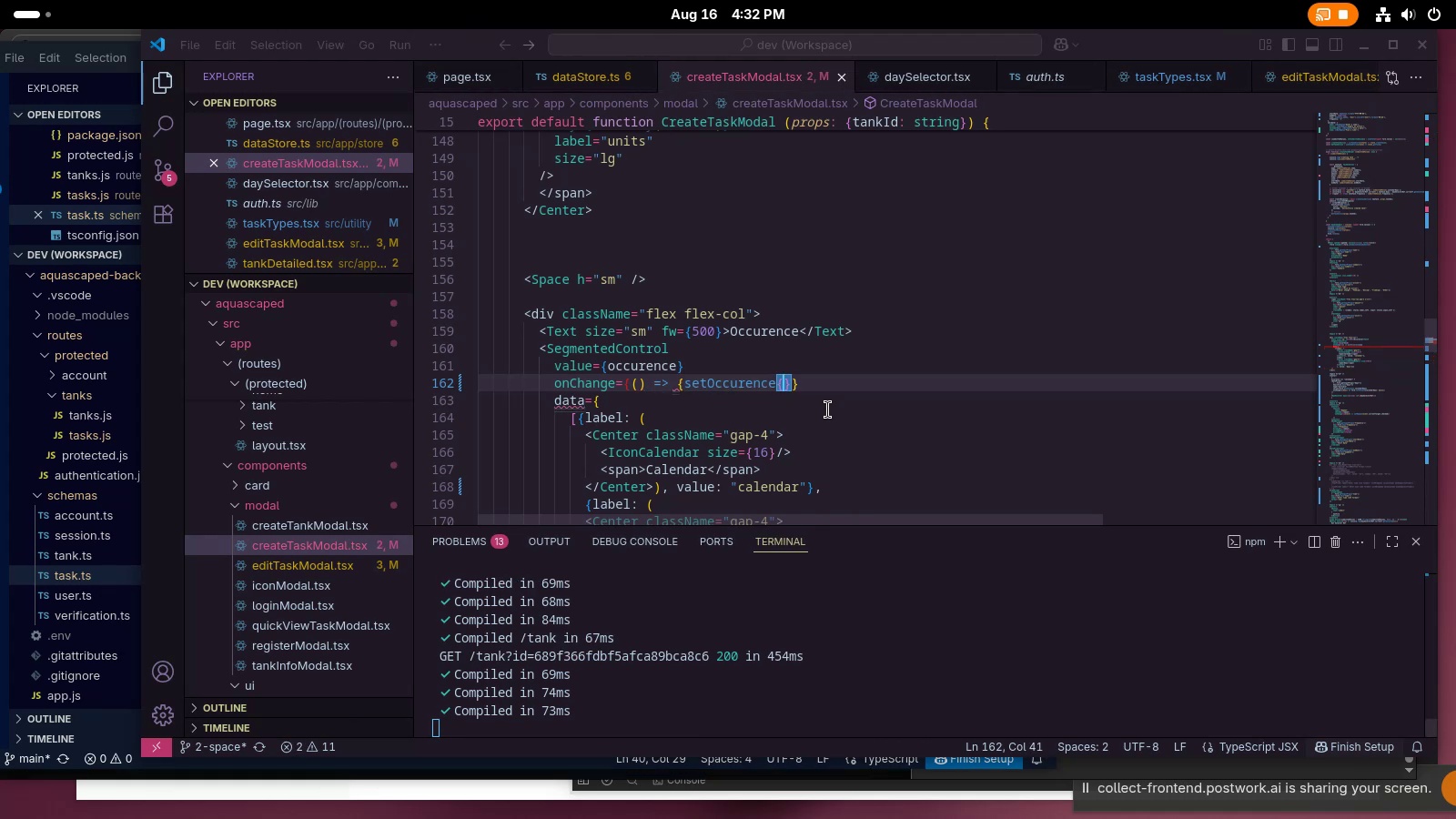 
key(Shift+Backspace)
 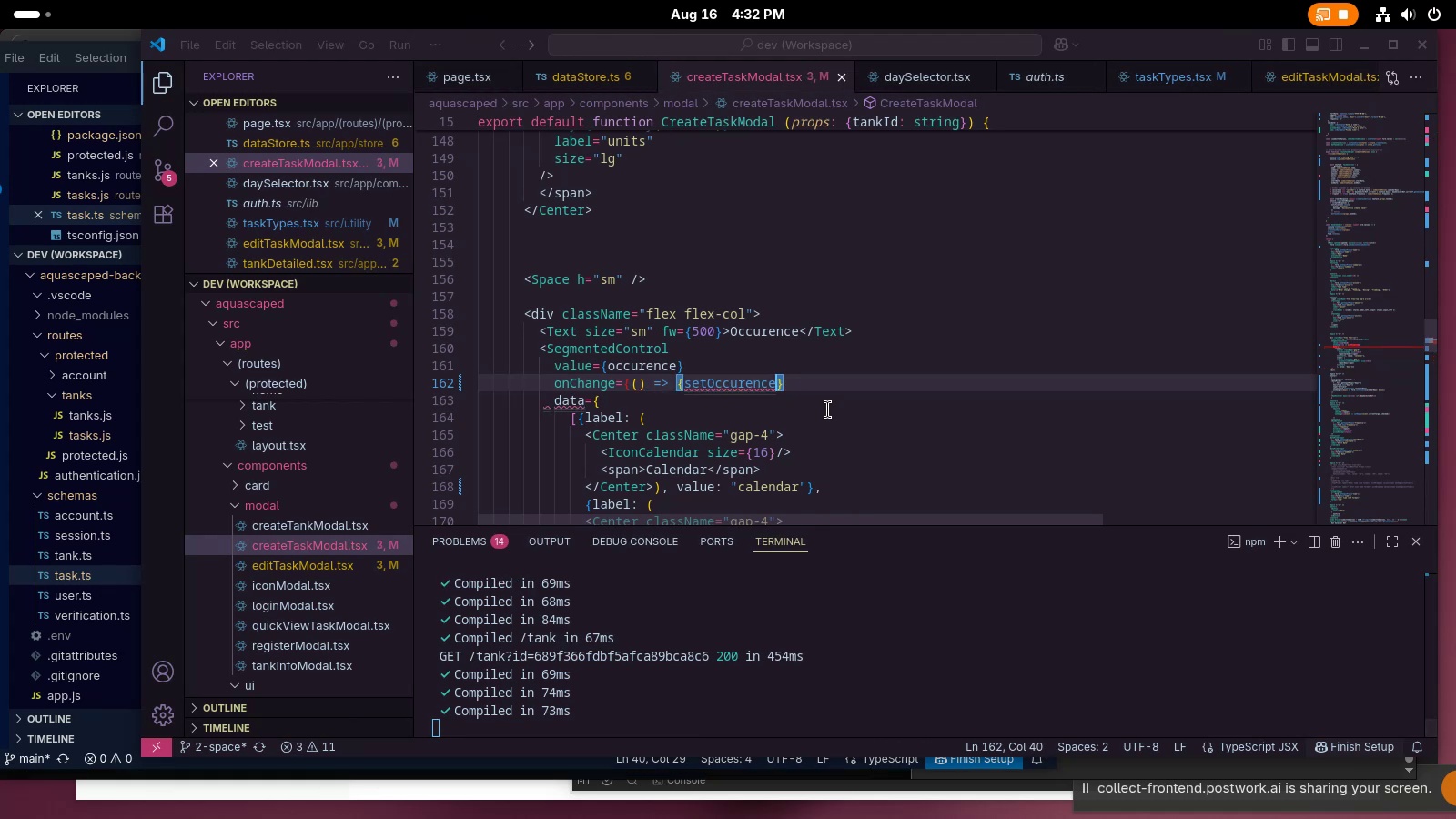 
key(Shift+BracketRight)
 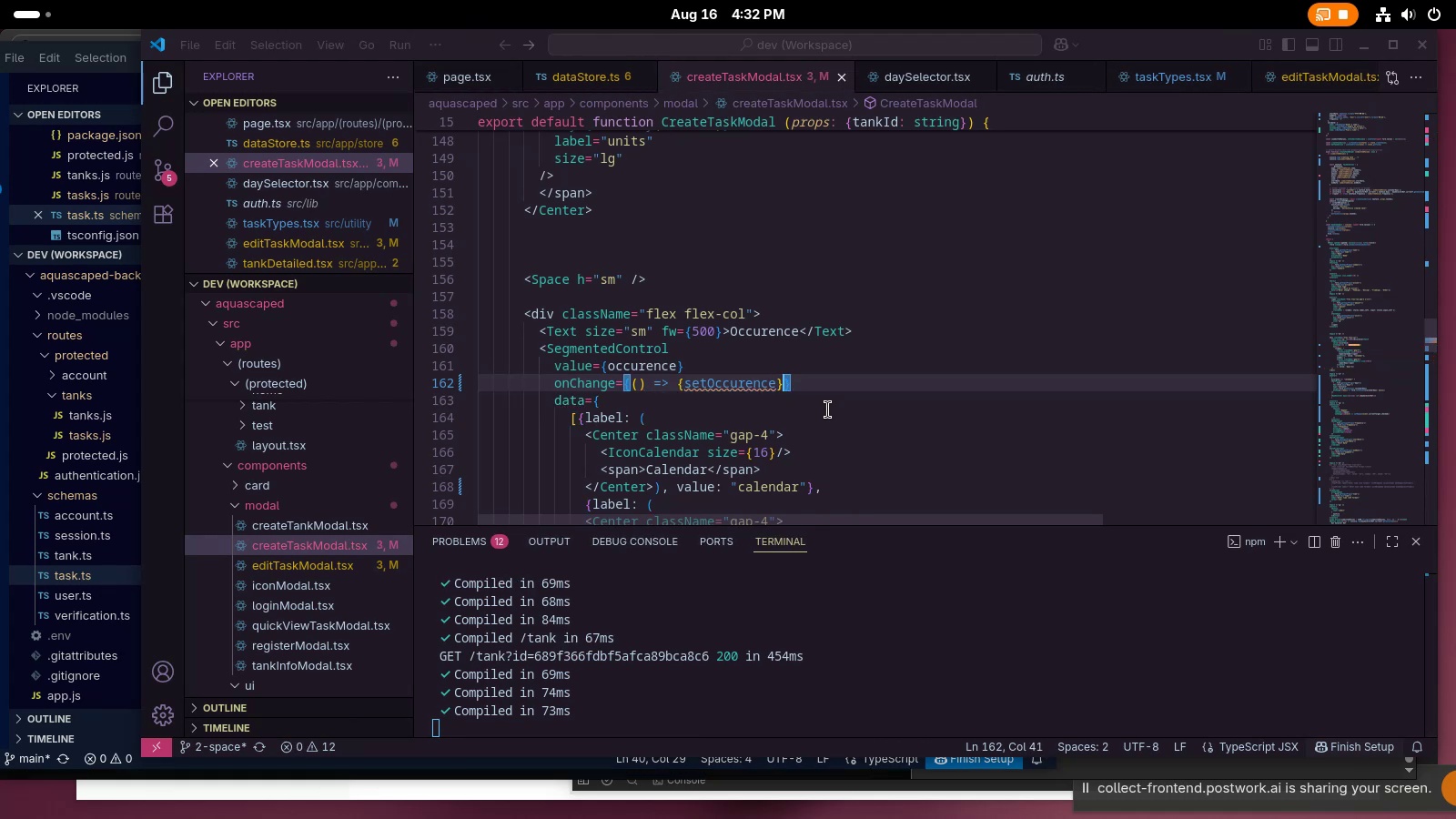 
hold_key(key=ControlLeft, duration=0.72)
 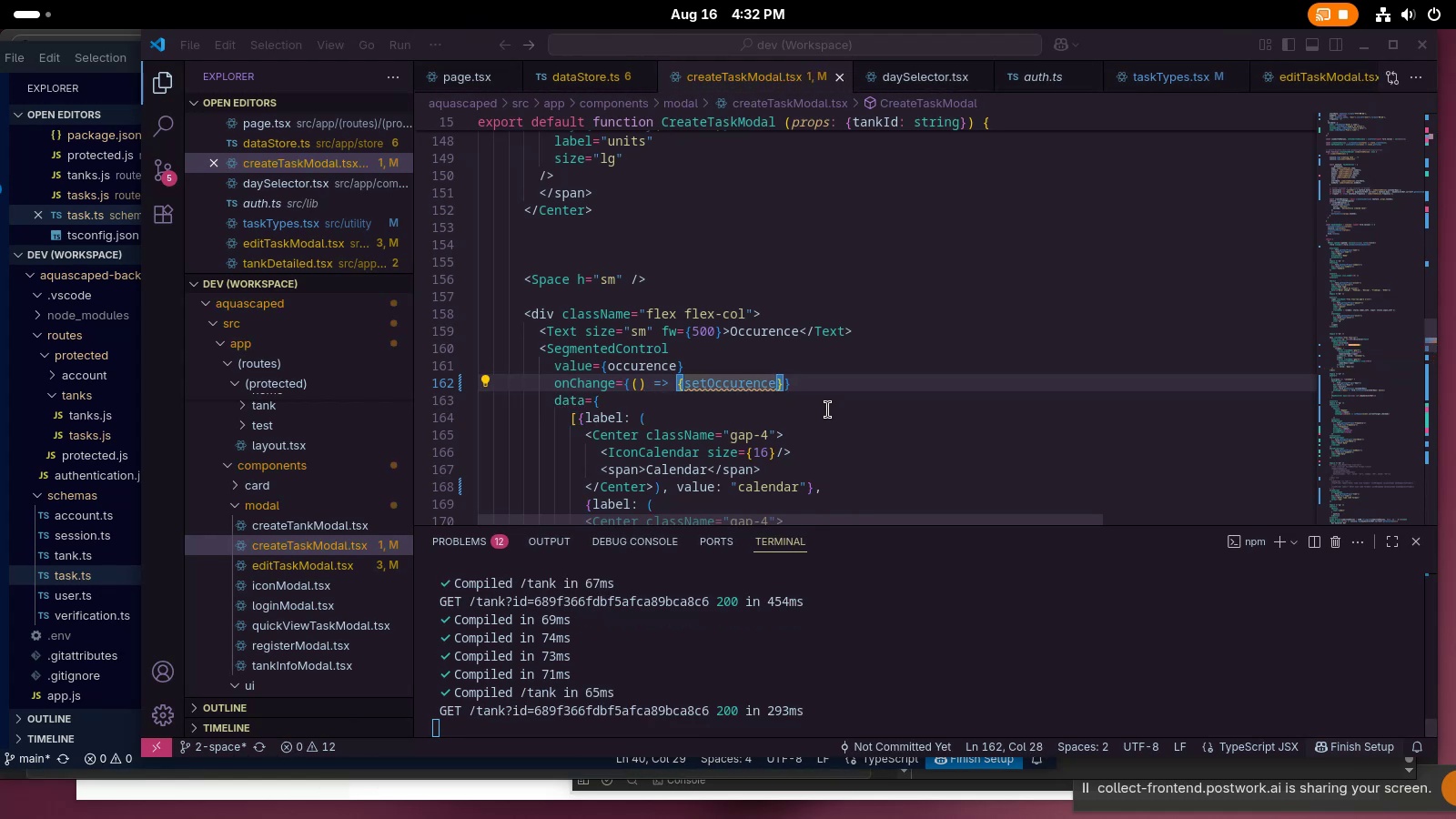 
key(Alt+Control+AltRight)
 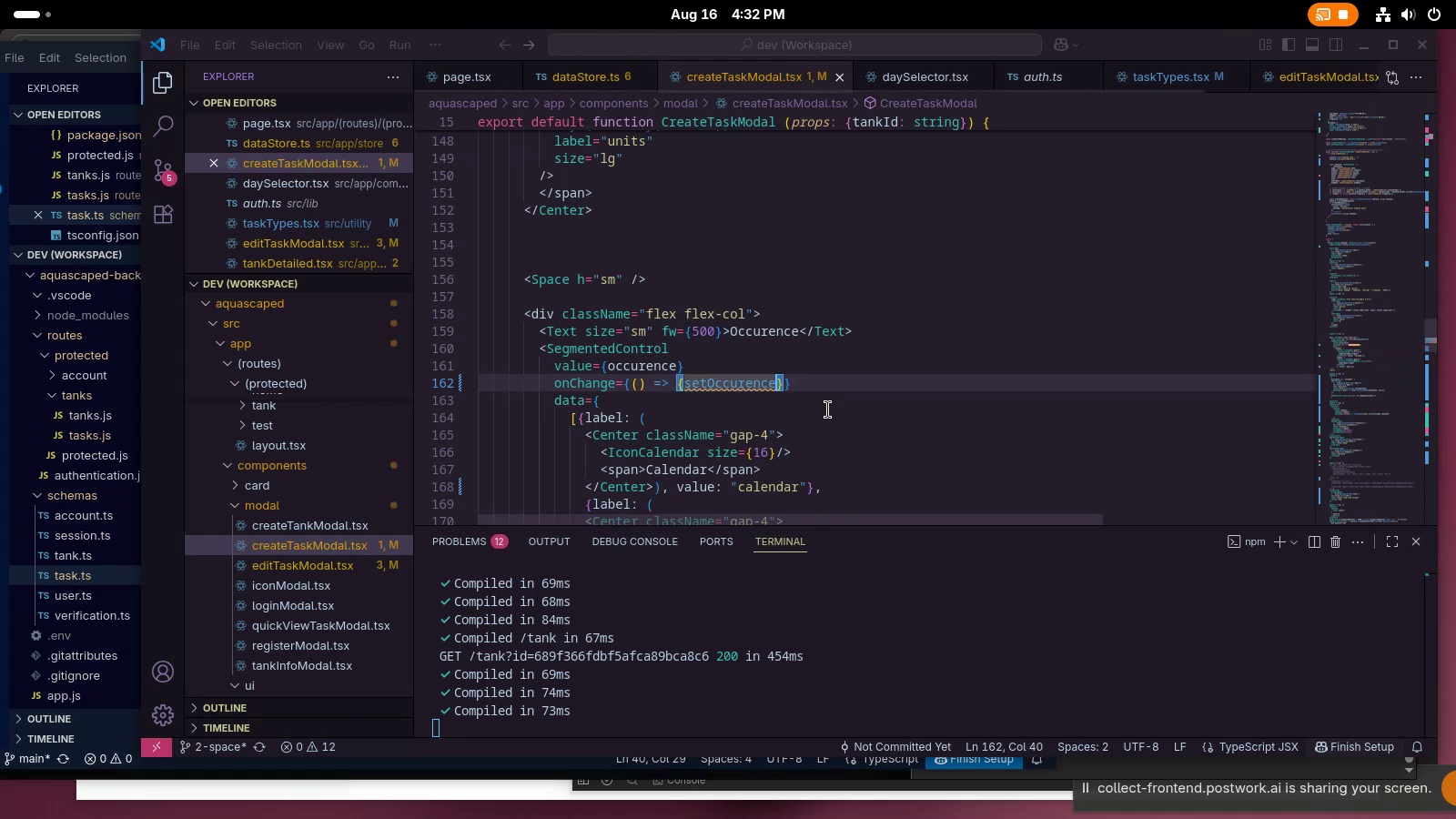 
key(Alt+Control+AltRight)
 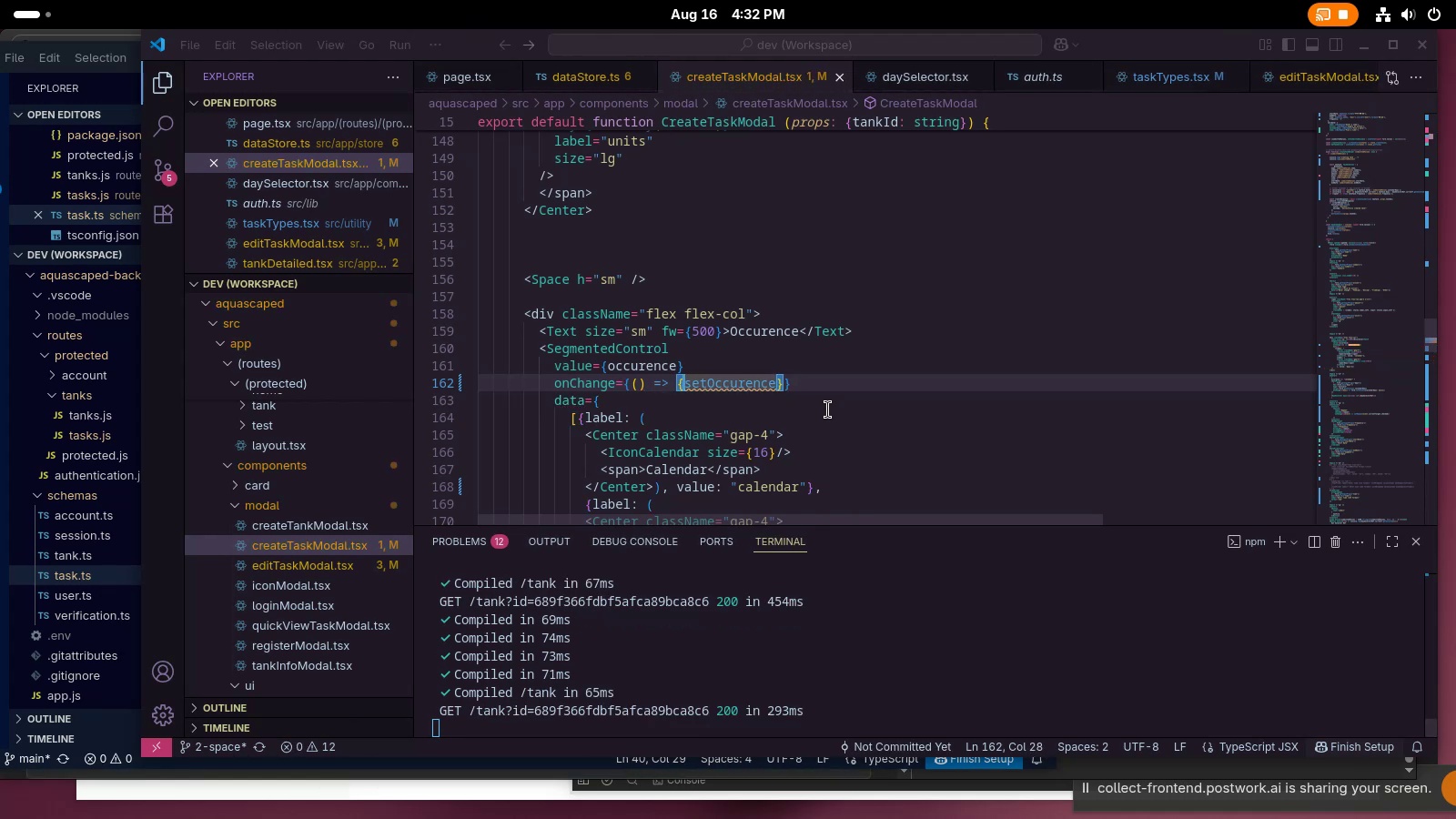 
key(Enter)
 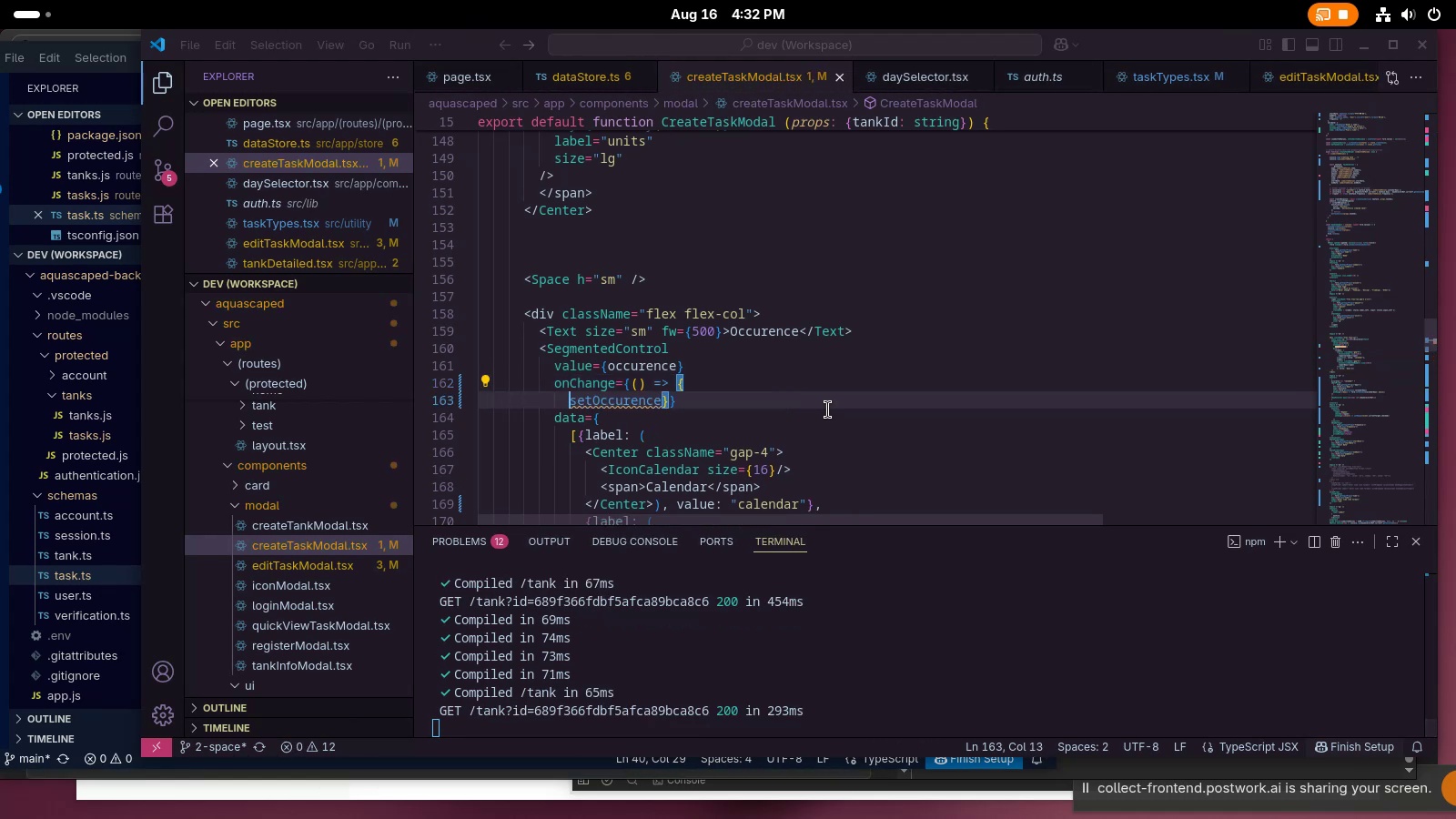 
key(Control+ControlLeft)
 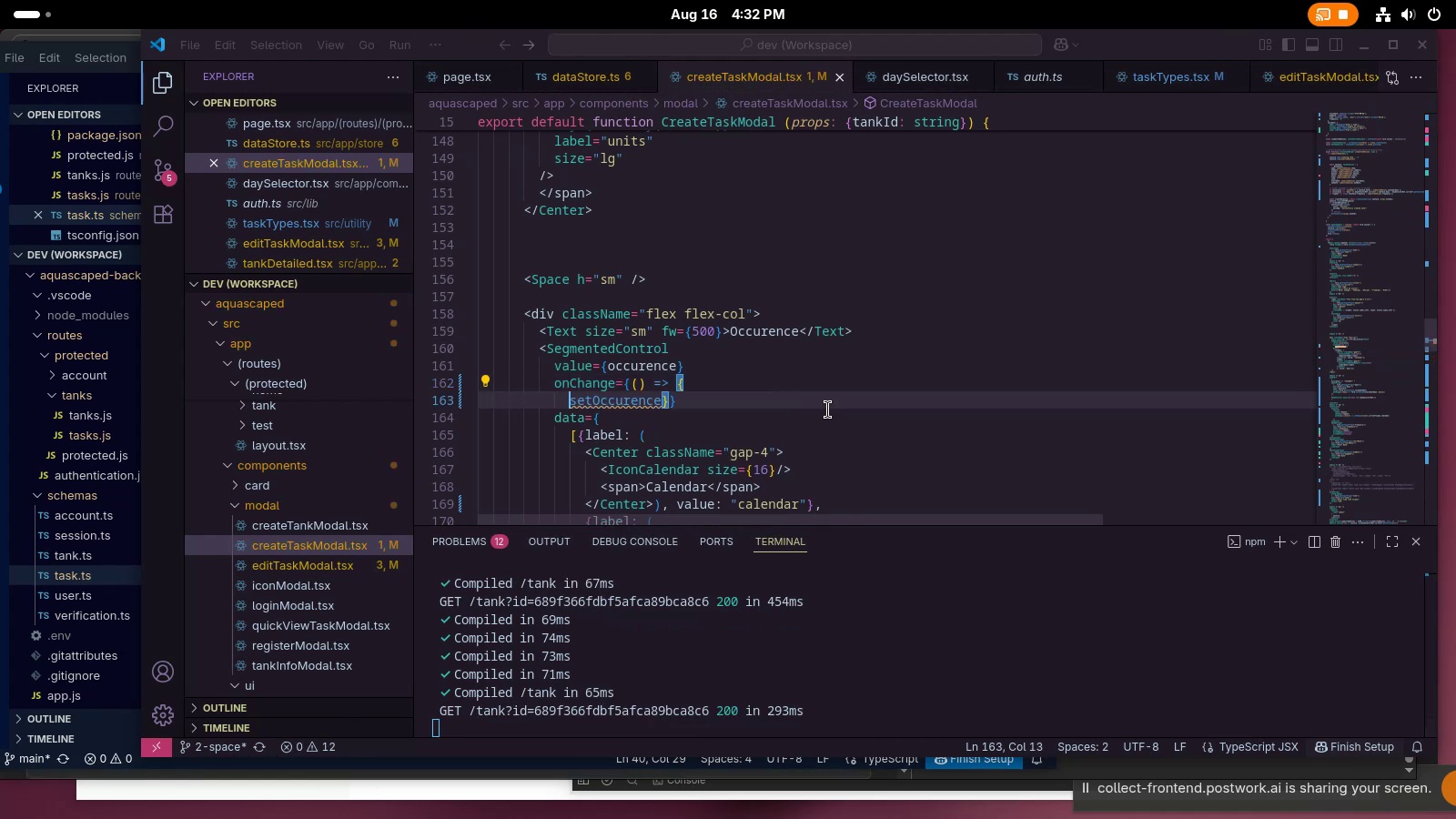 
key(Control+Unknown)
 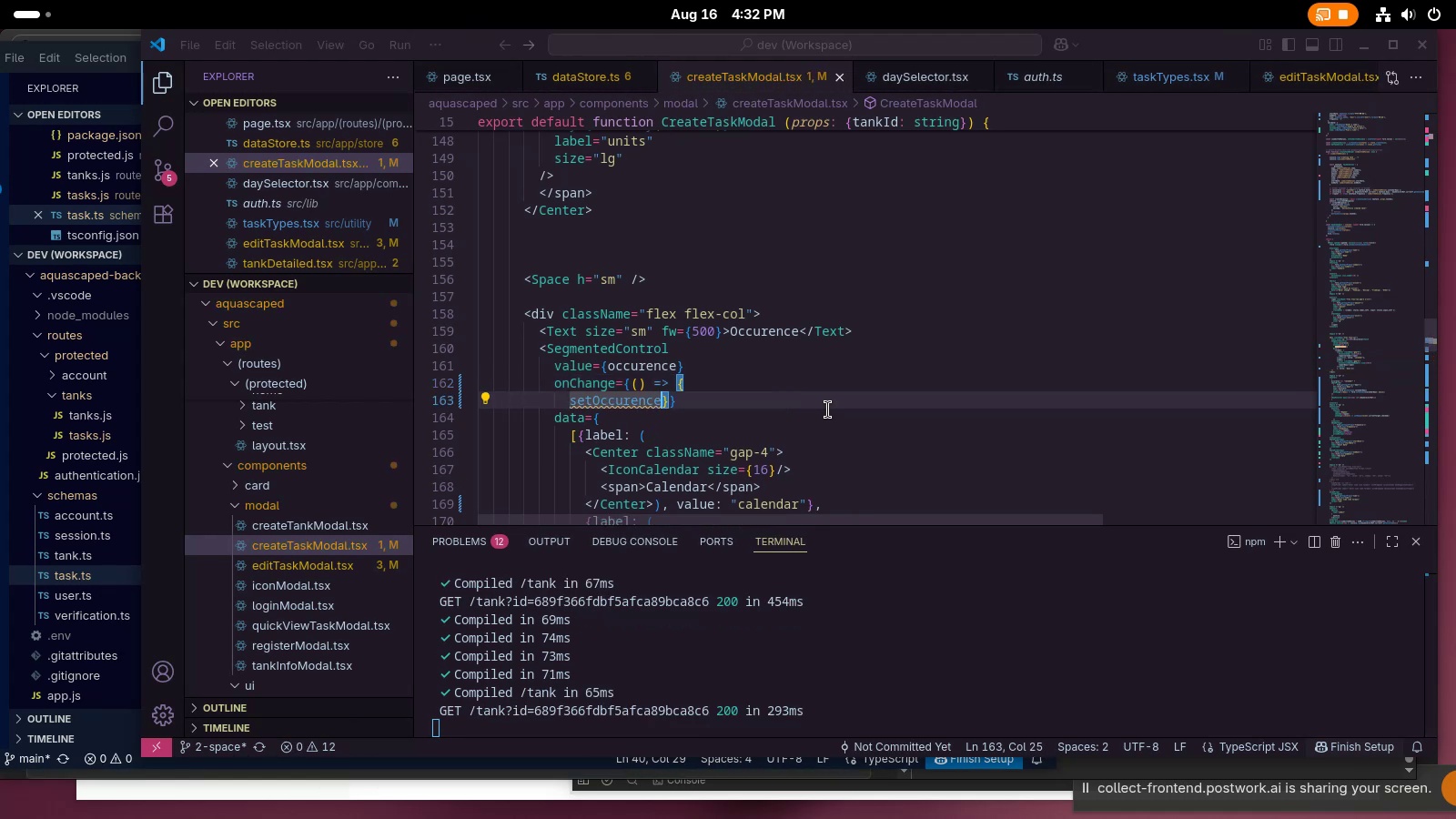 
key(Shift+9)
 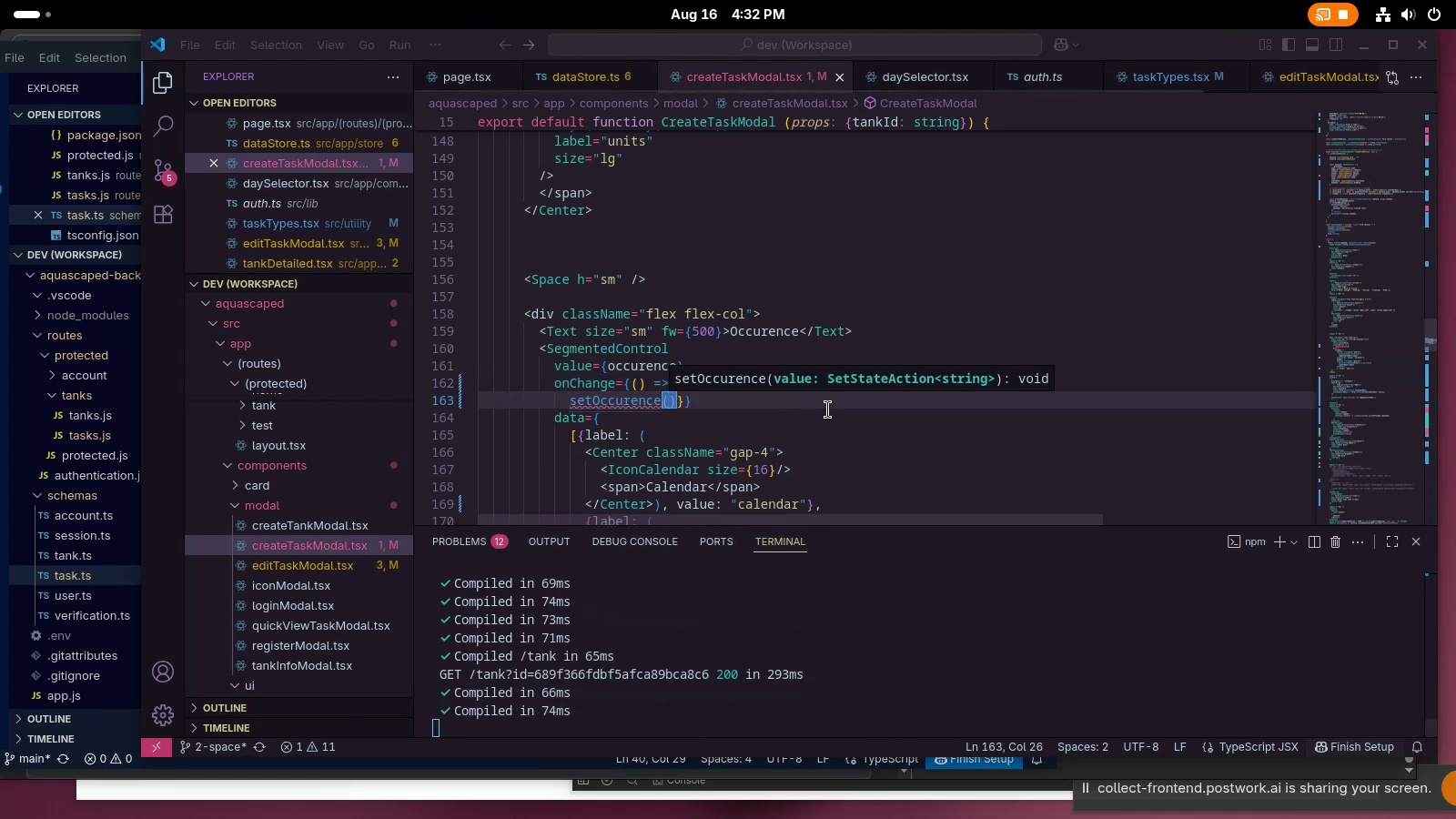 
key(Unknown)
 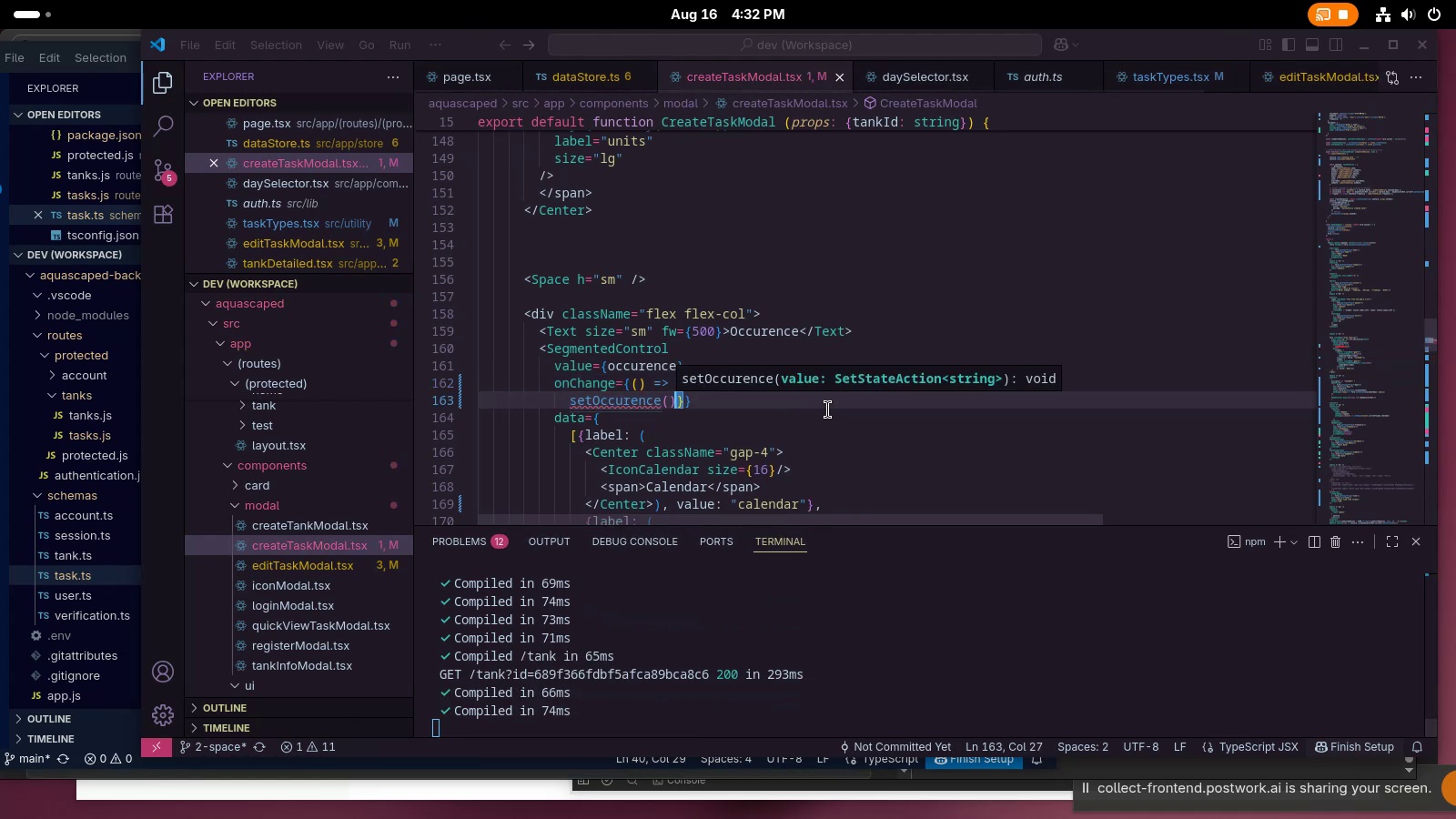 
key(Unknown)
 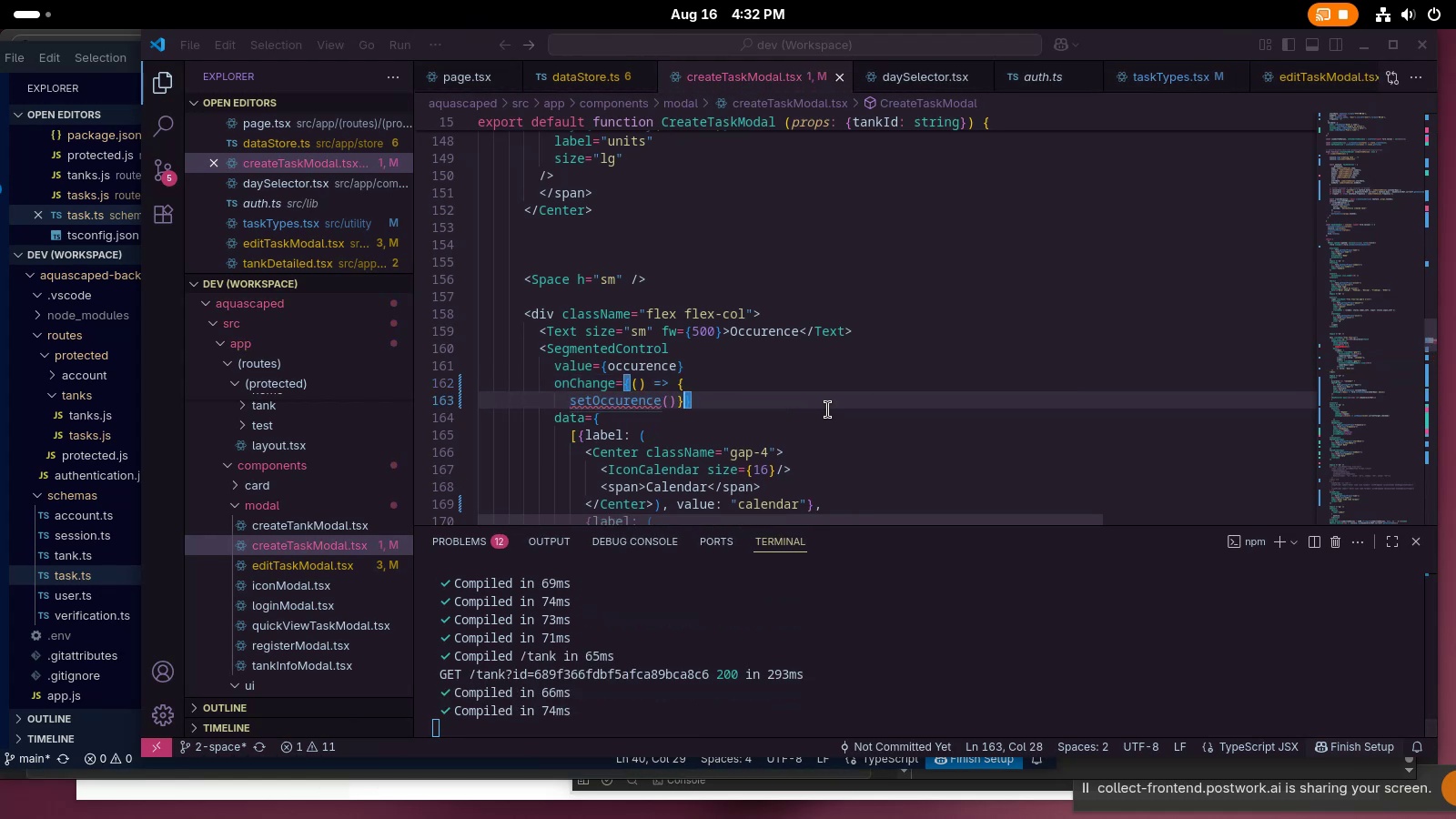 
key(Alt+AltRight)
 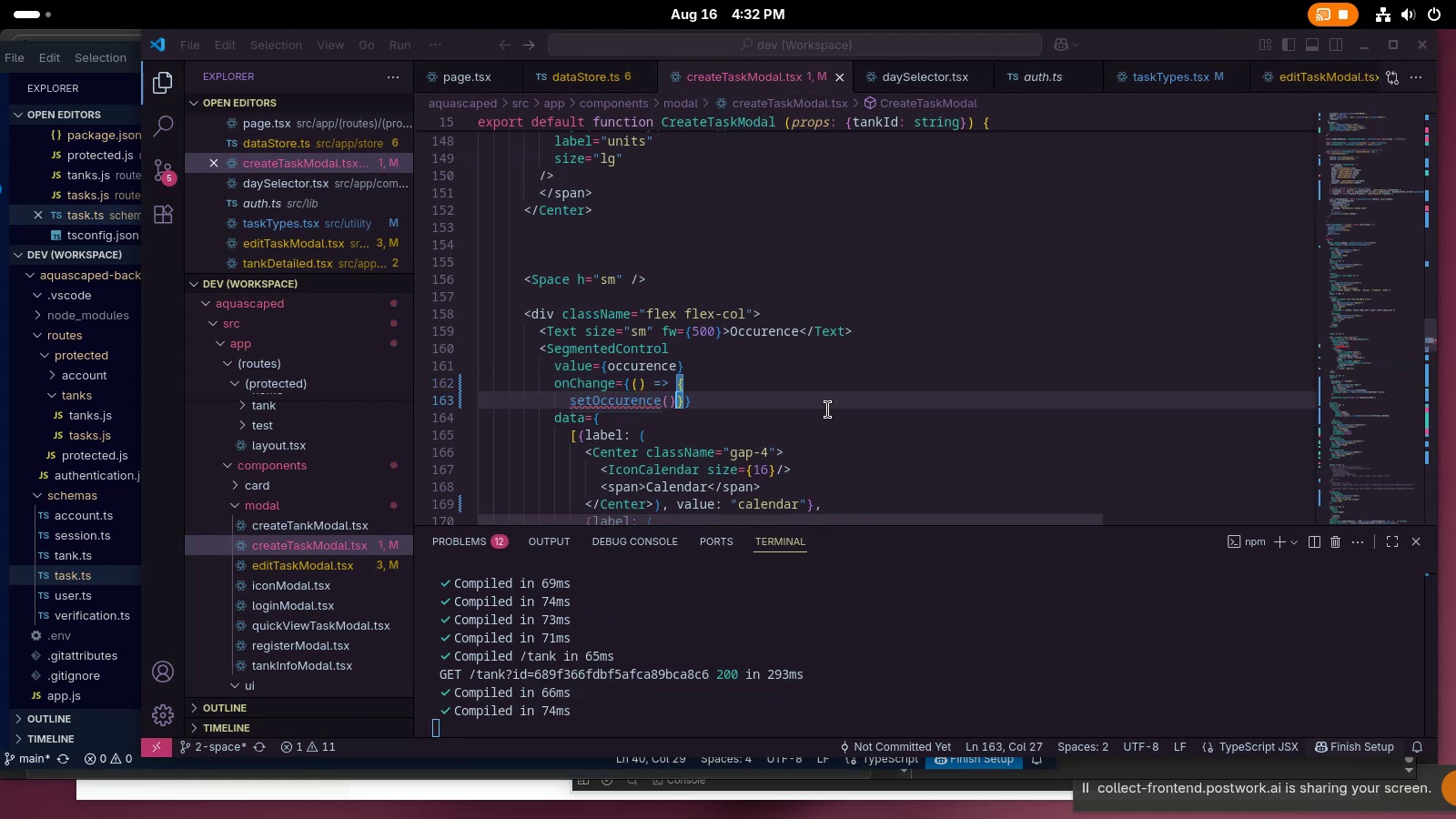 
key(Enter)
 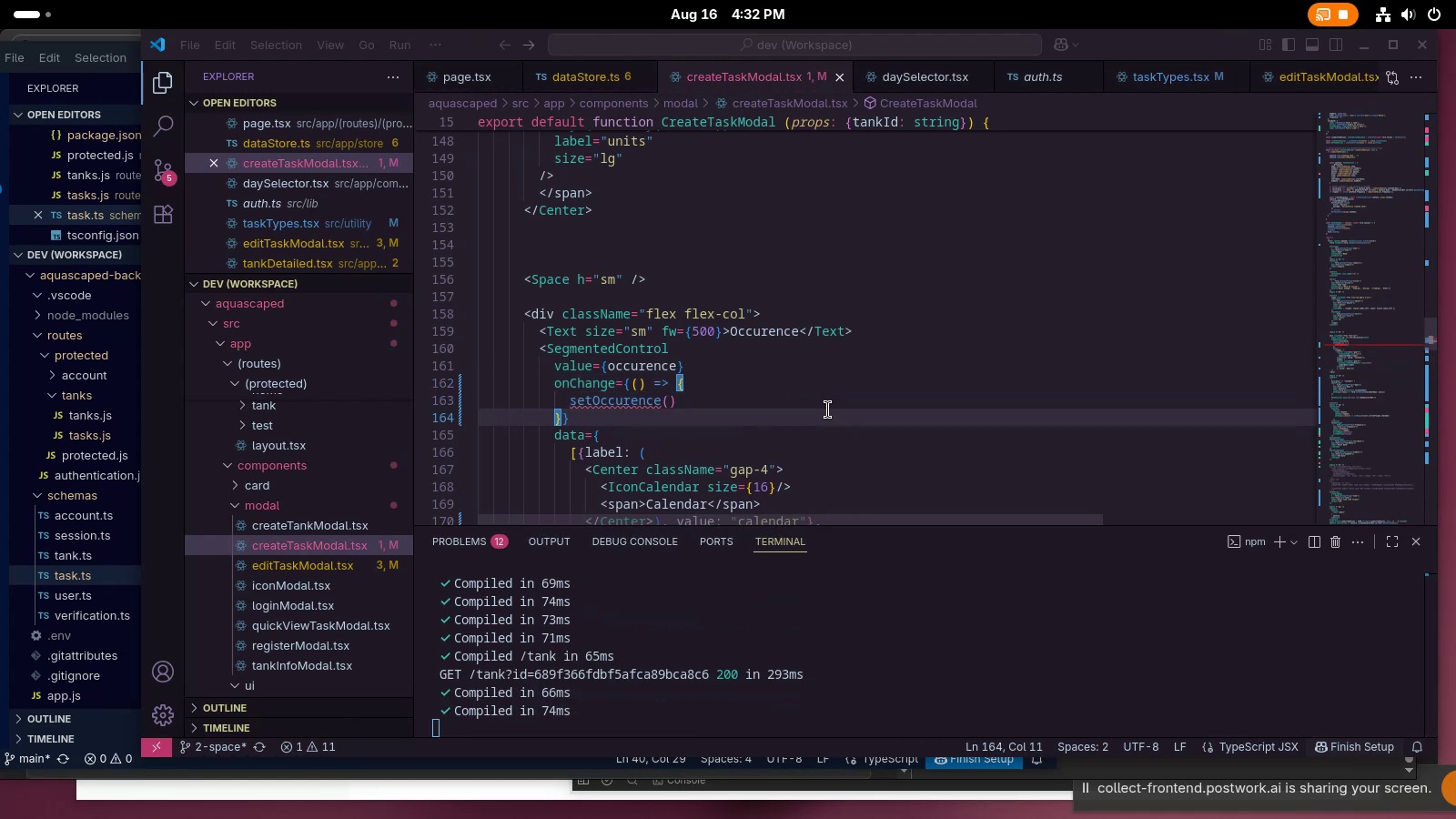 
left_click([827, 410])
 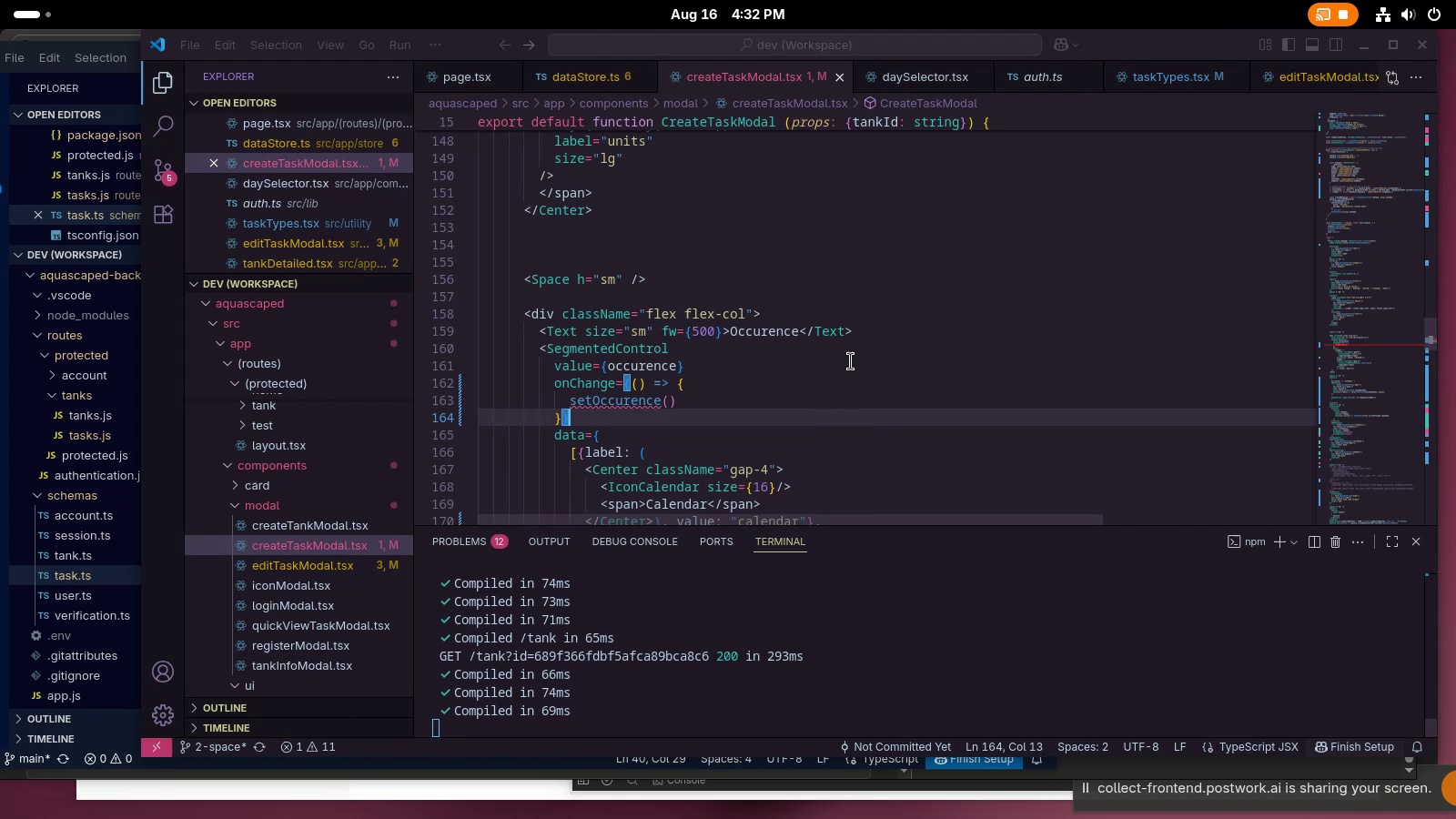 
key(Alt+AltLeft)
 